 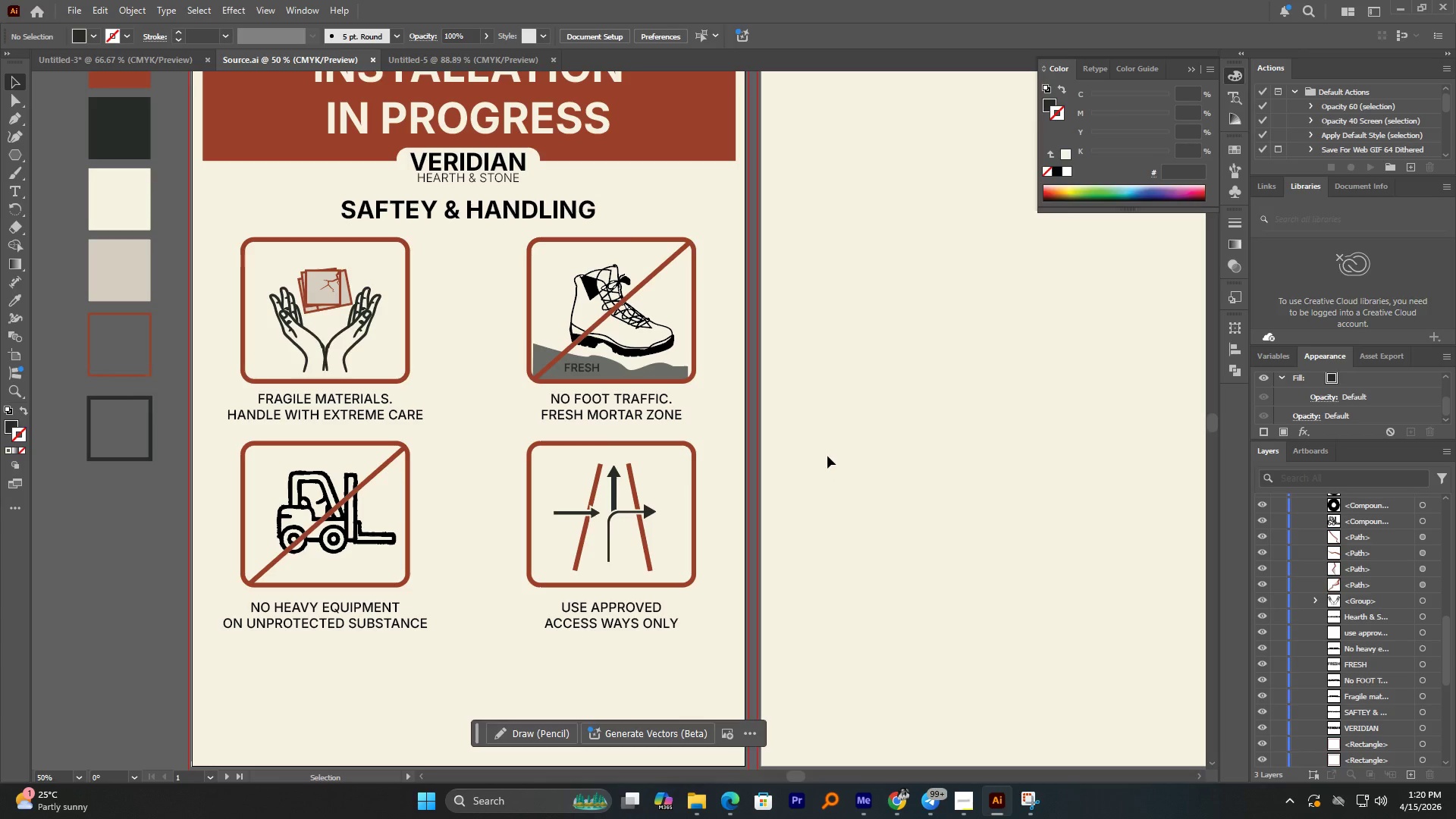 
scroll: coordinate [484, 222], scroll_direction: down, amount: 2.0
 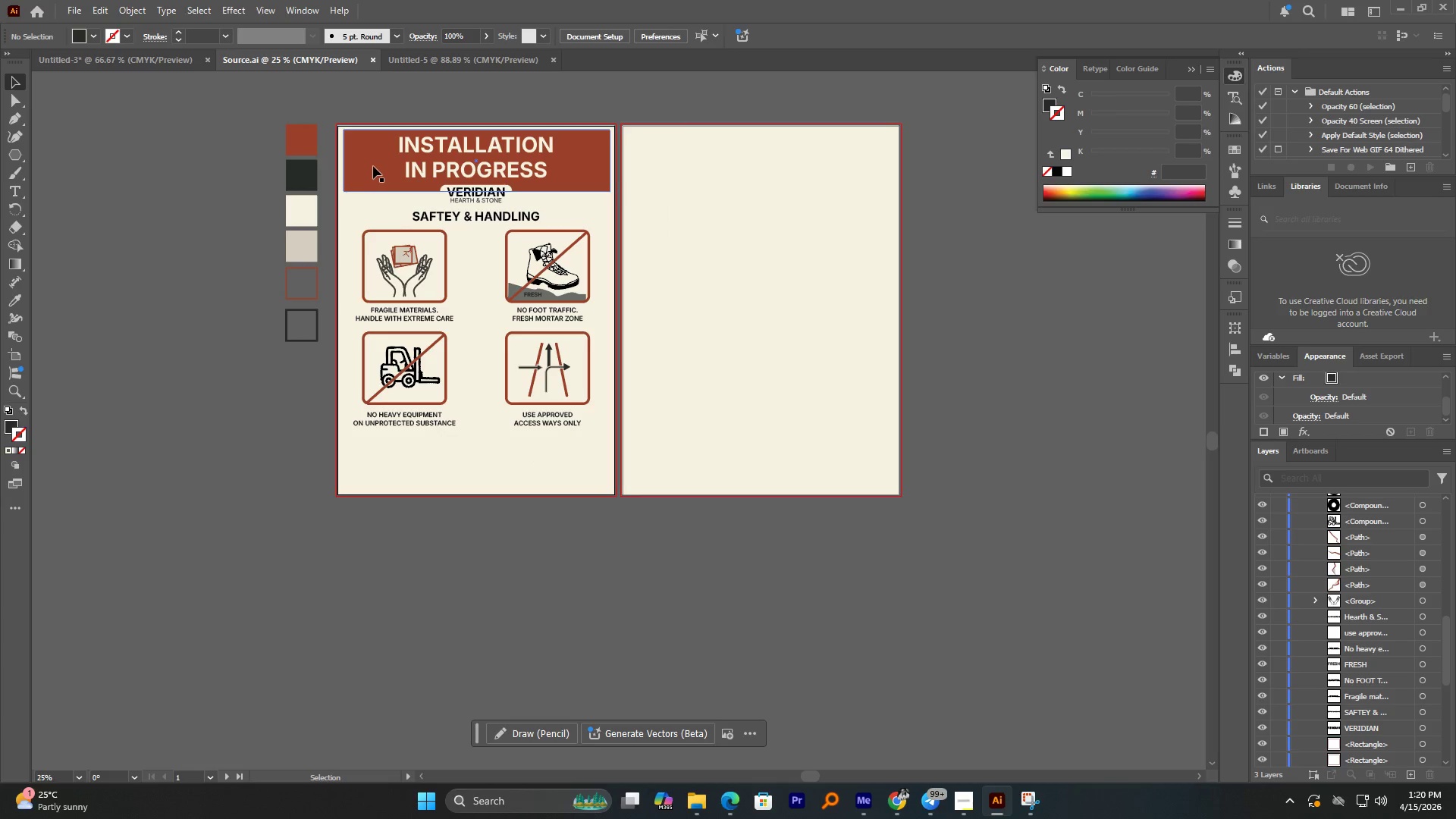 
hold_key(key=AltLeft, duration=9.67)
left_click_drag(start_coordinate=[372, 166], to_coordinate=[391, 462])
 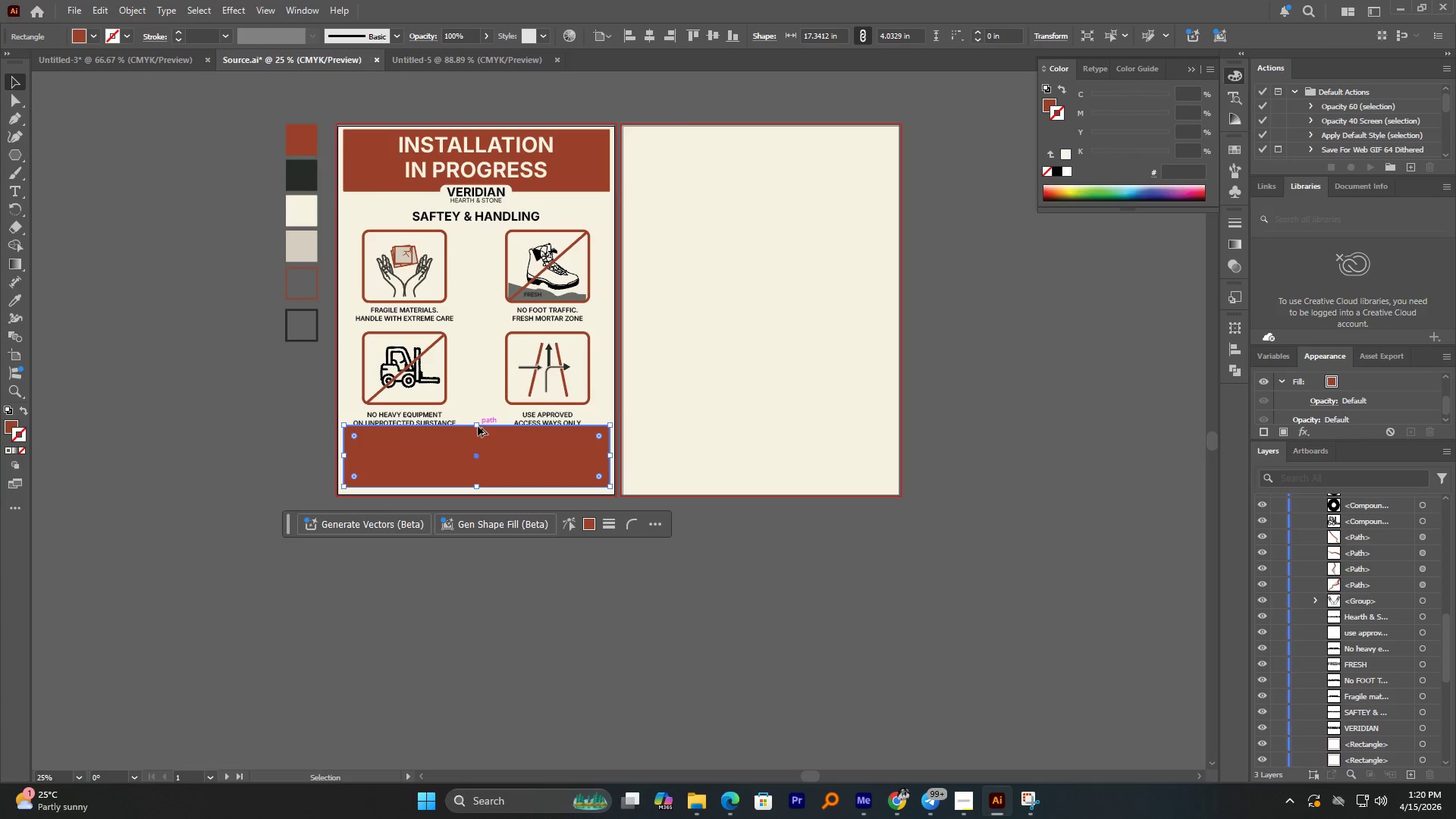 
hold_key(key=ShiftLeft, duration=1.38)
 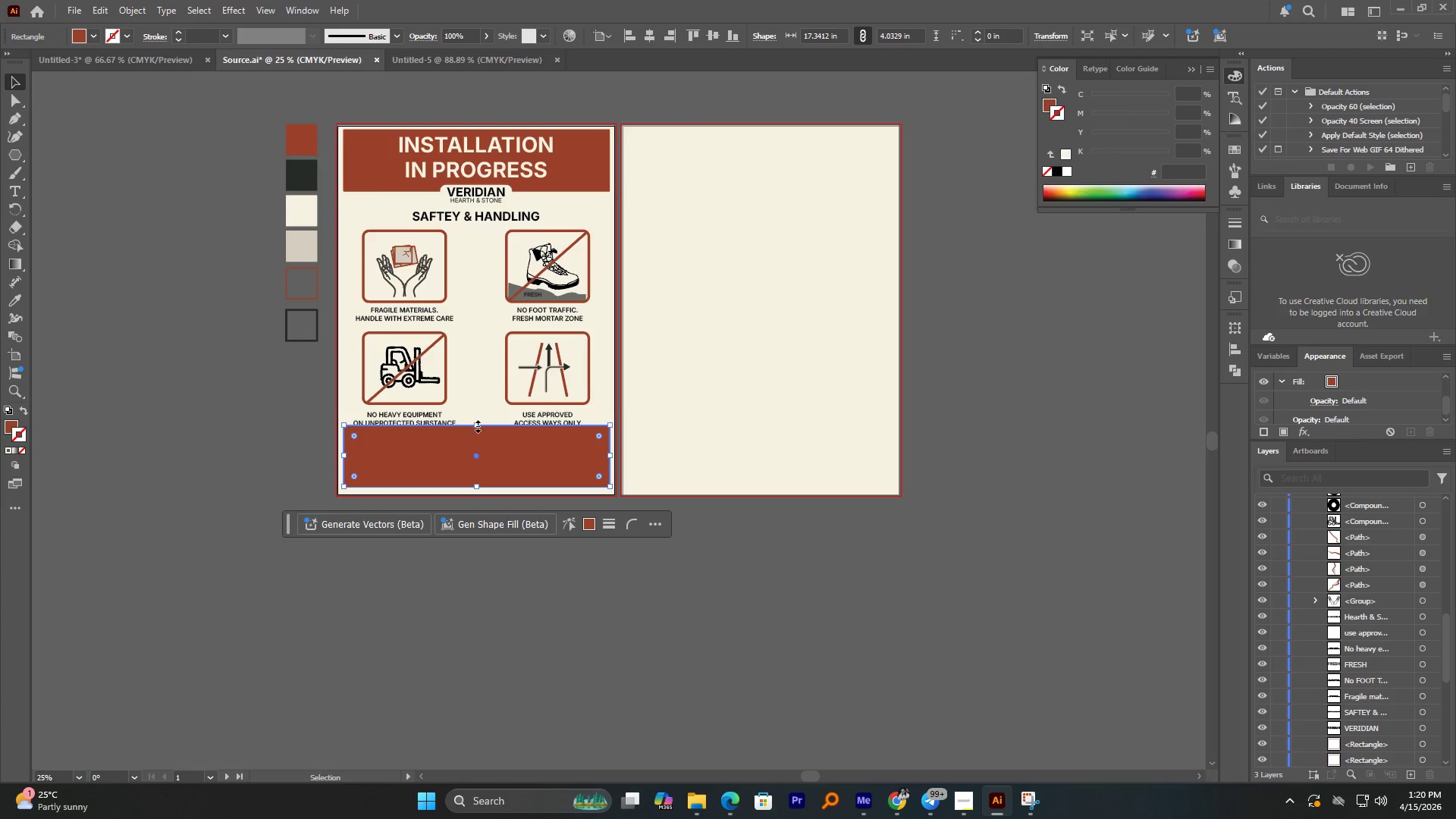 
left_click_drag(start_coordinate=[476, 425], to_coordinate=[476, 445])
 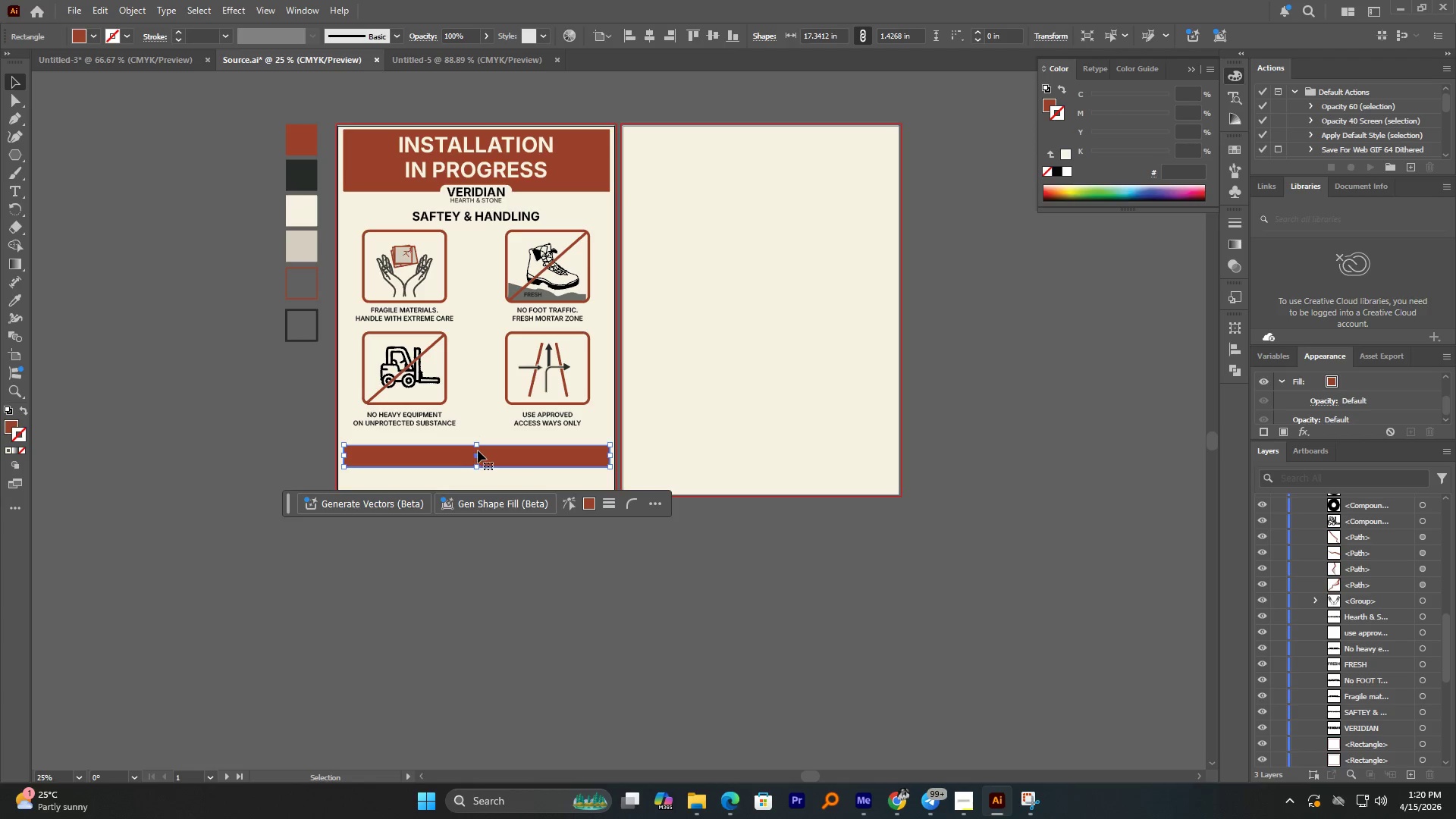 
hold_key(key=AltLeft, duration=1.99)
 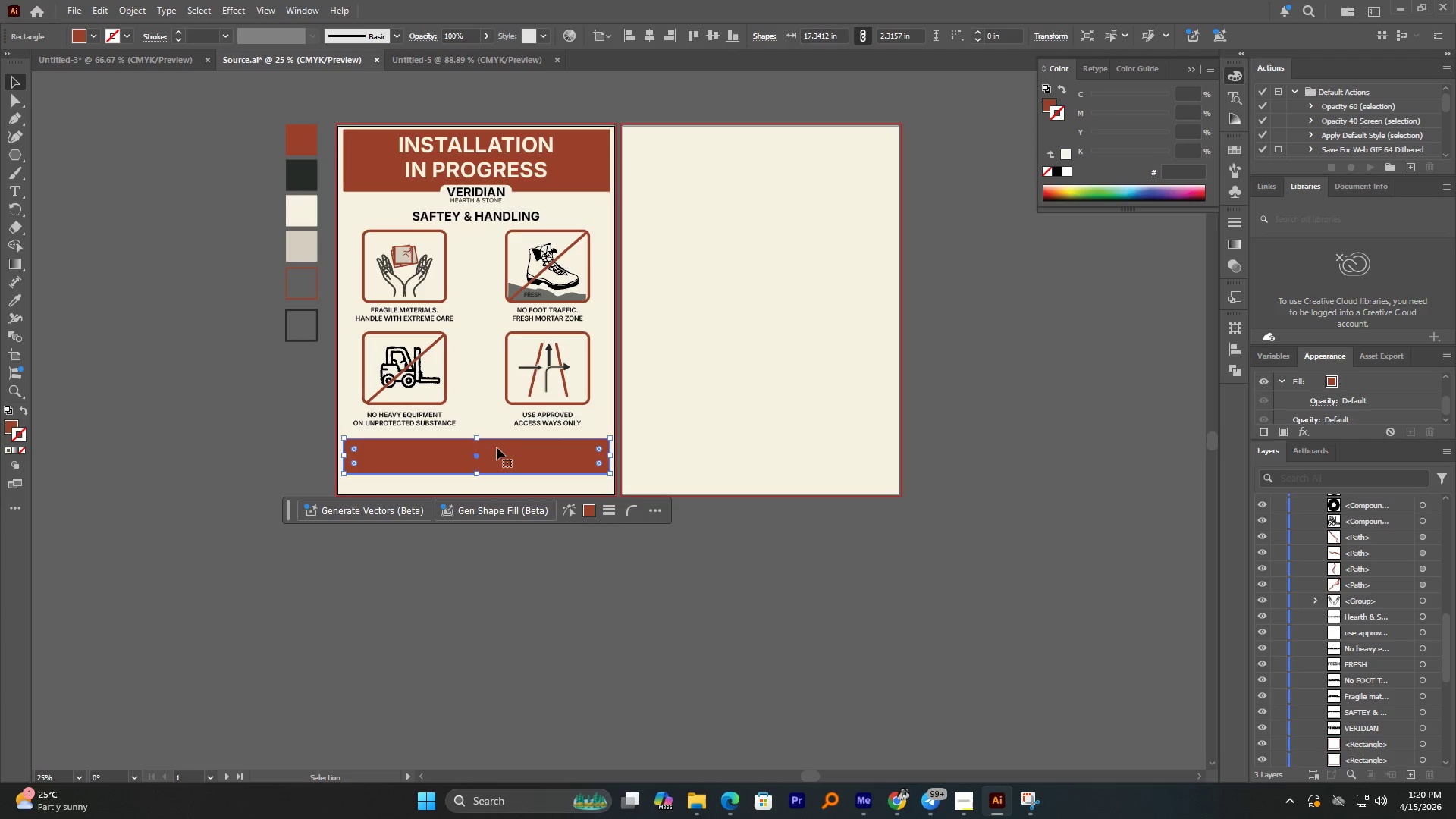 
left_click_drag(start_coordinate=[497, 447], to_coordinate=[494, 453])
 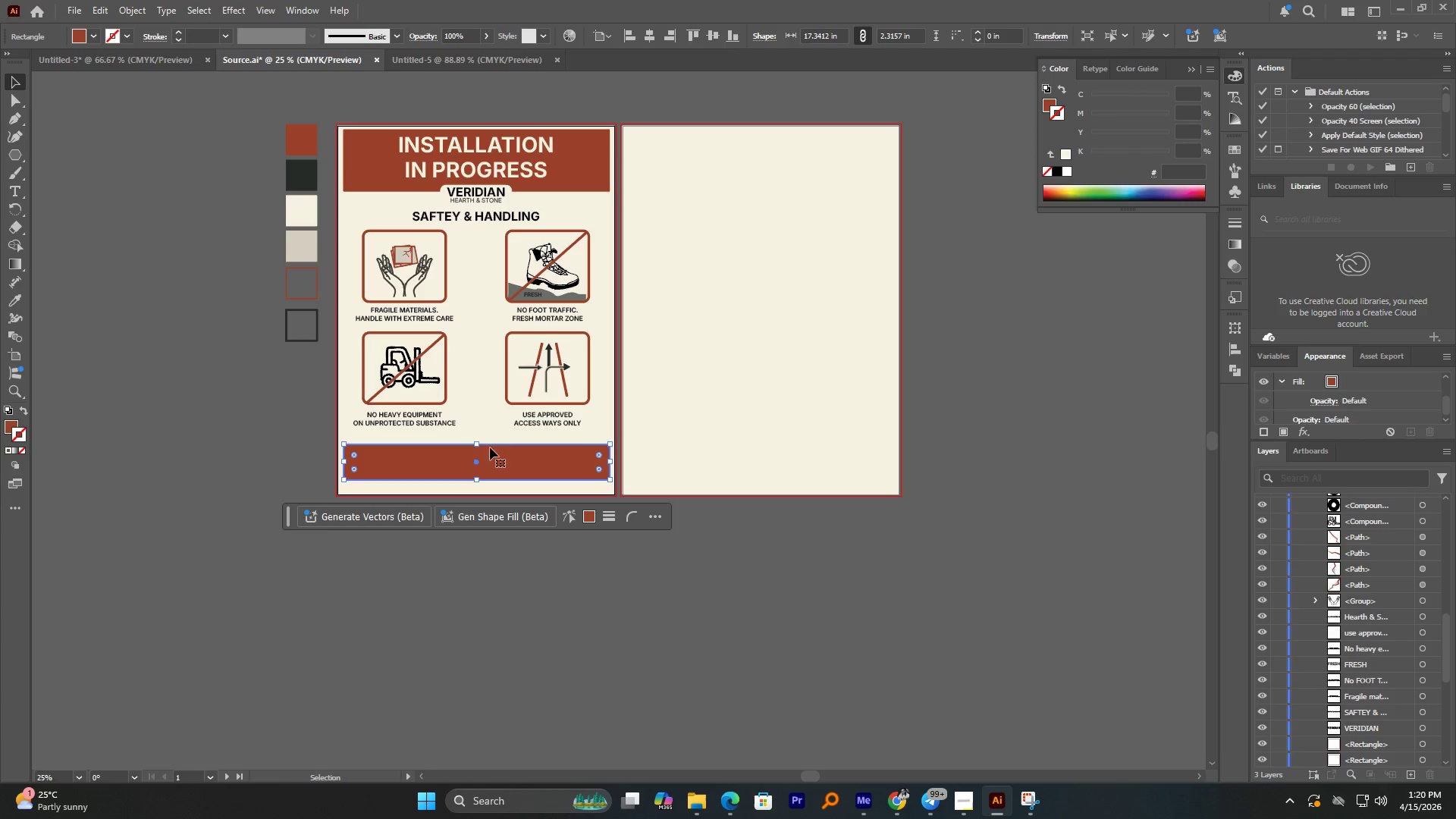 
hold_key(key=ShiftLeft, duration=6.33)
 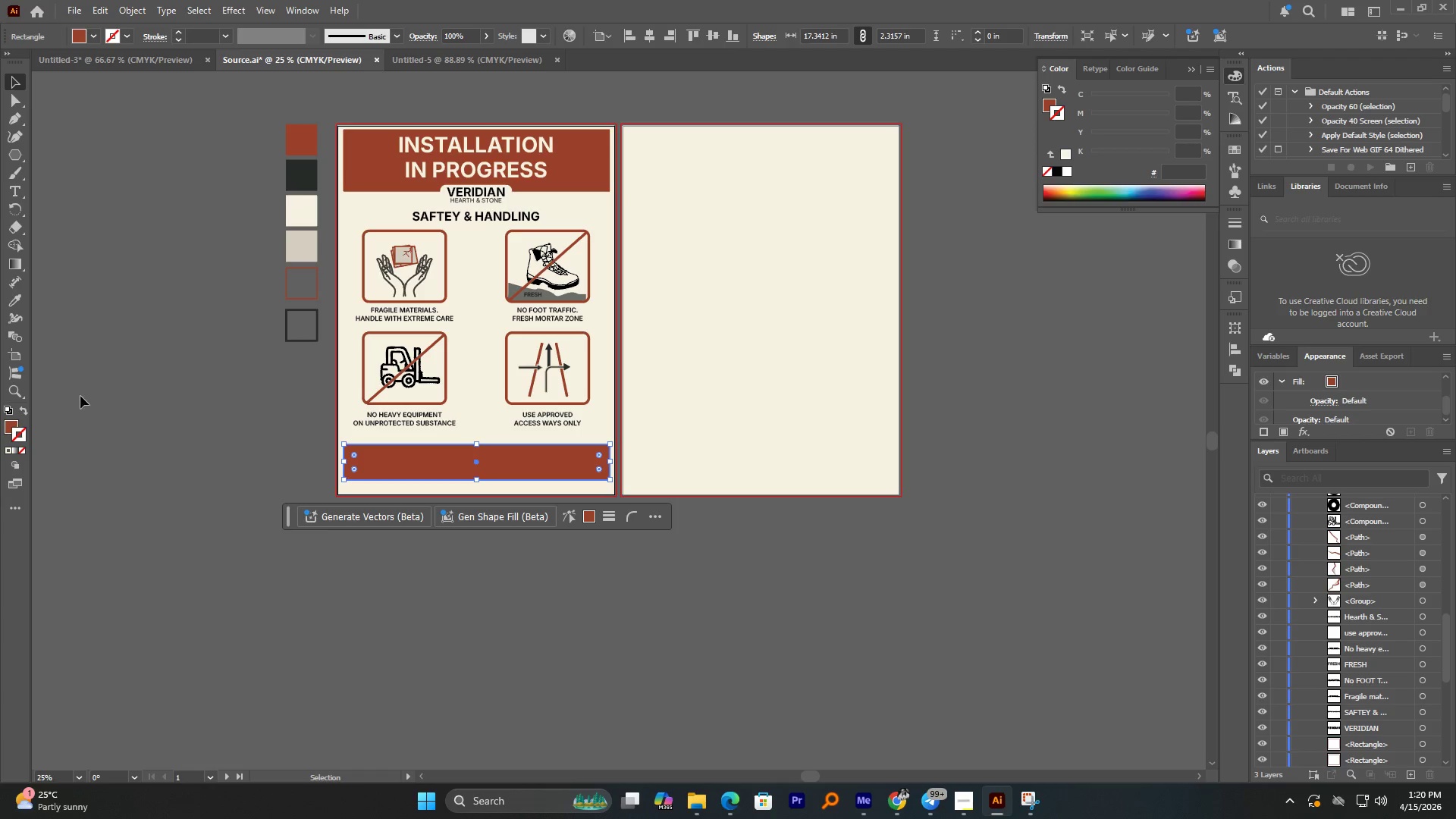 
left_click([19, 298])
 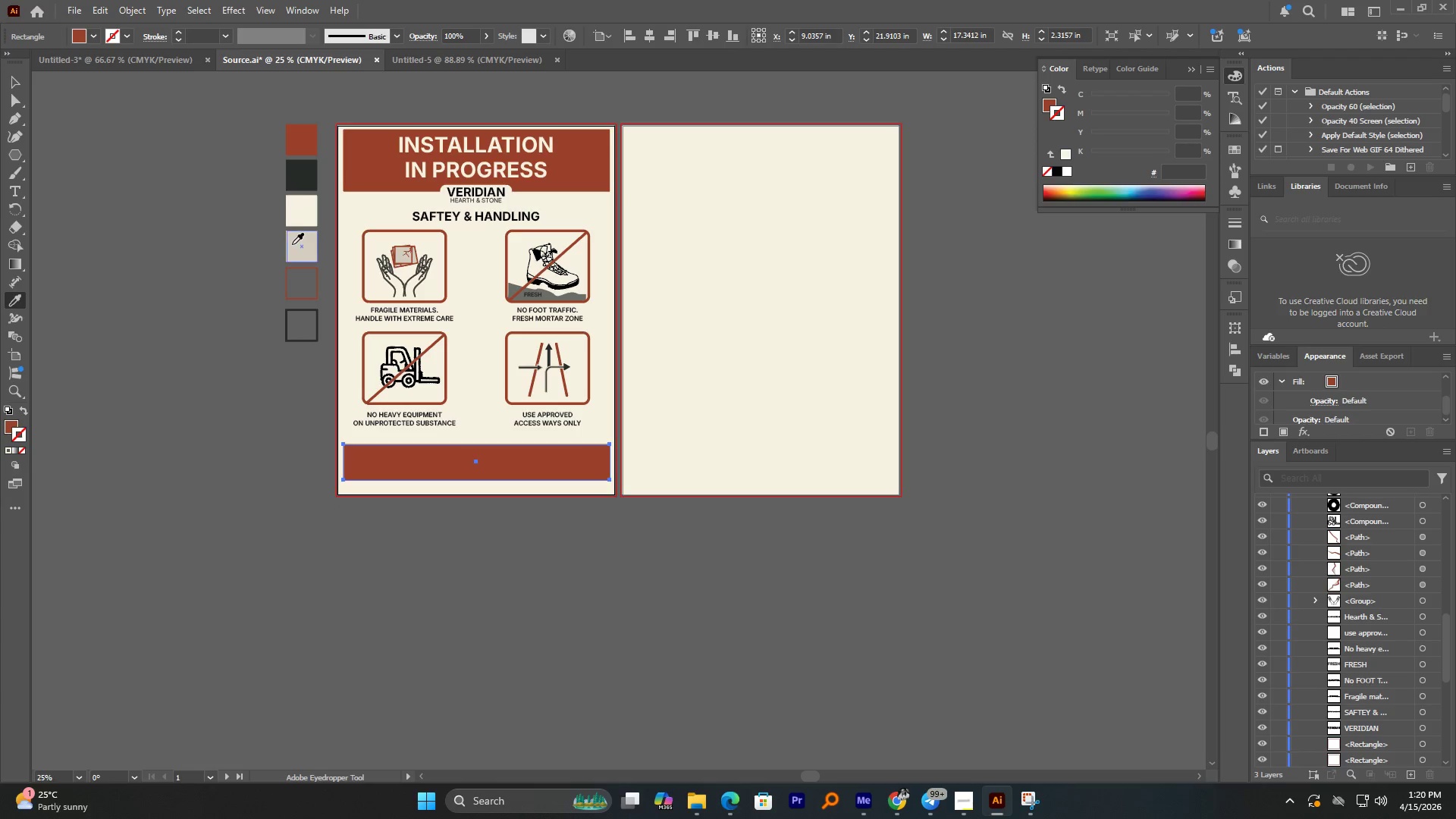 
left_click([294, 244])
 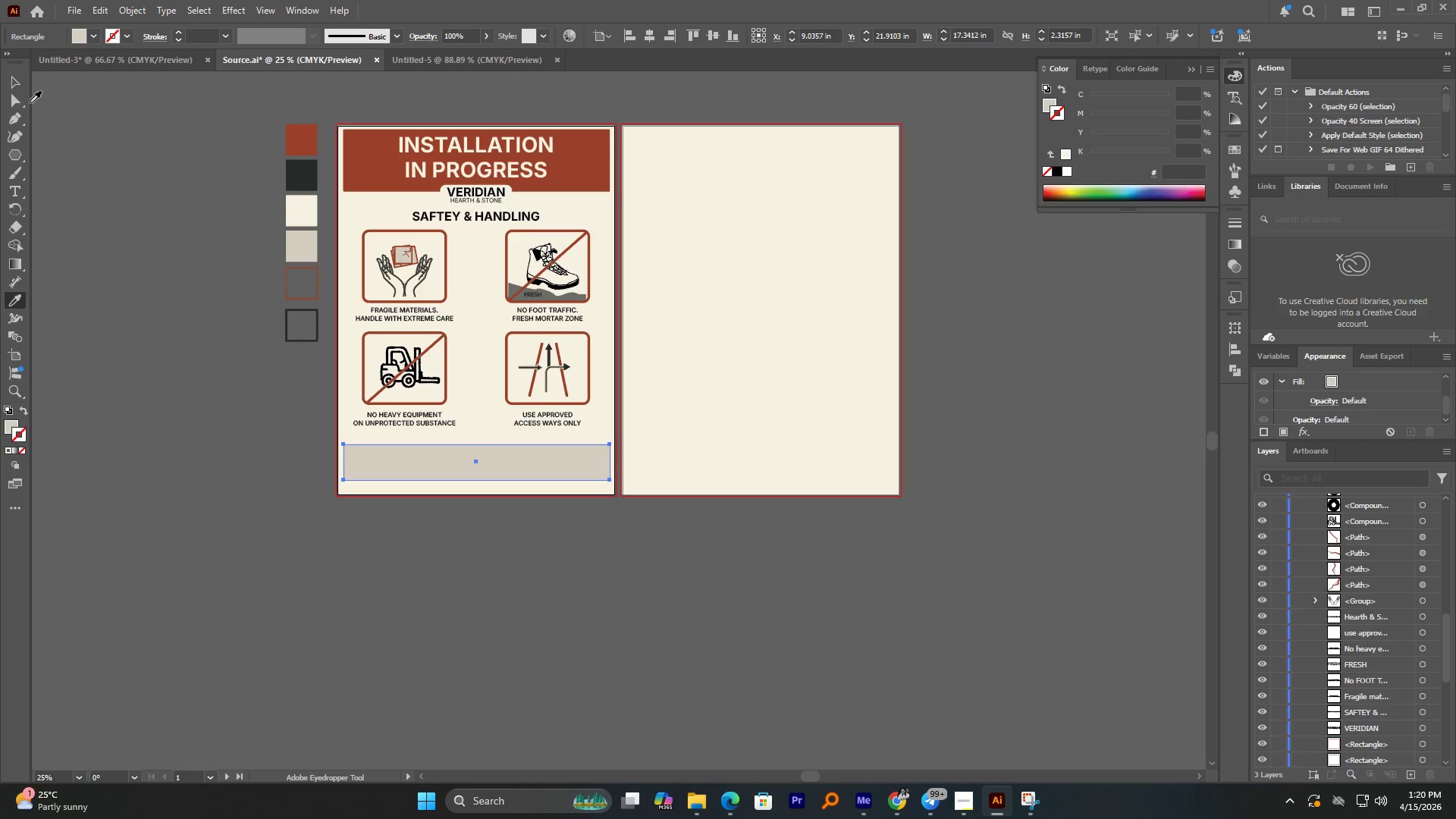 
left_click([22, 87])
 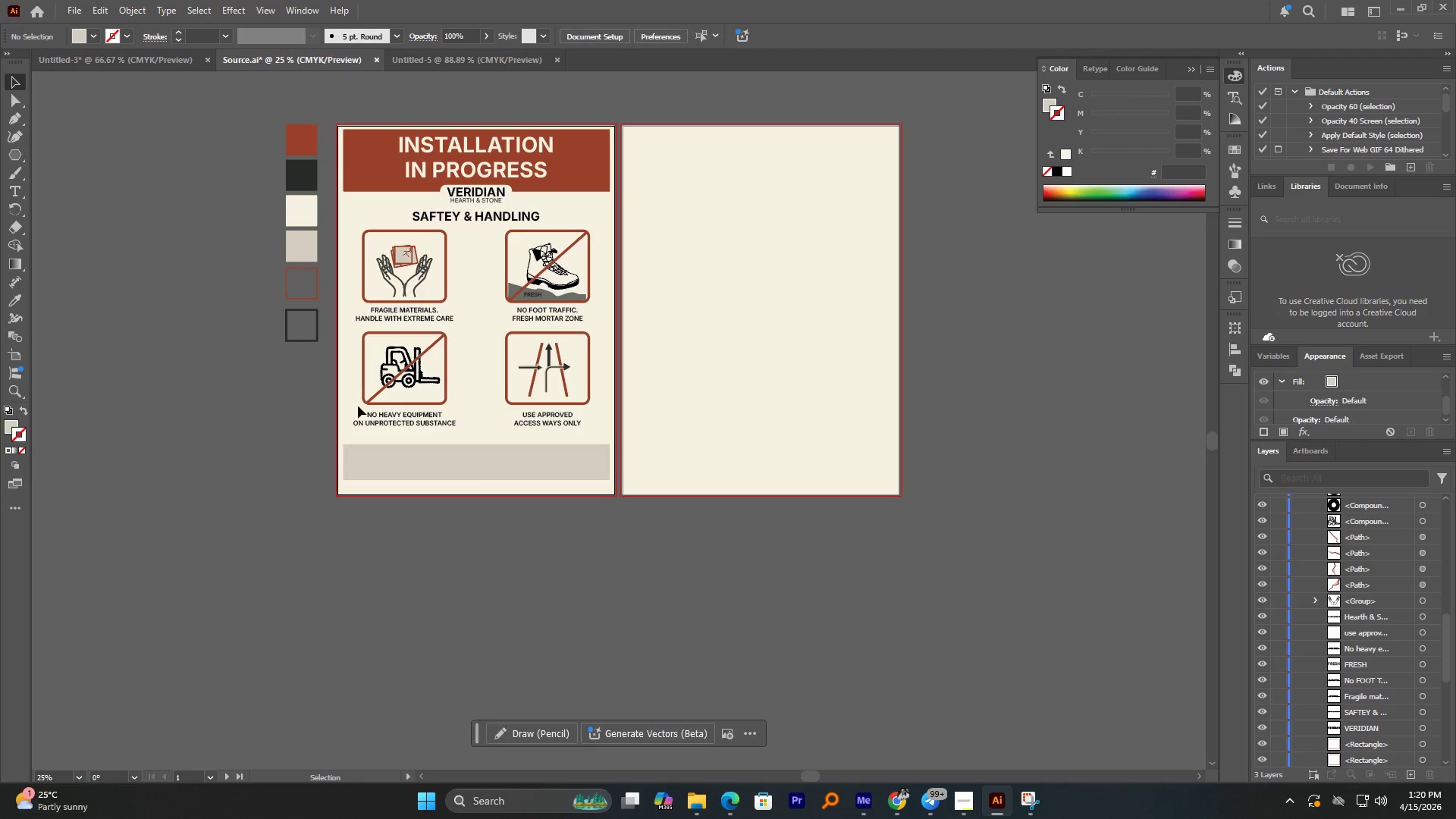 
hold_key(key=AltLeft, duration=1.53)
scroll: coordinate [556, 423], scroll_direction: up, amount: 1.0
 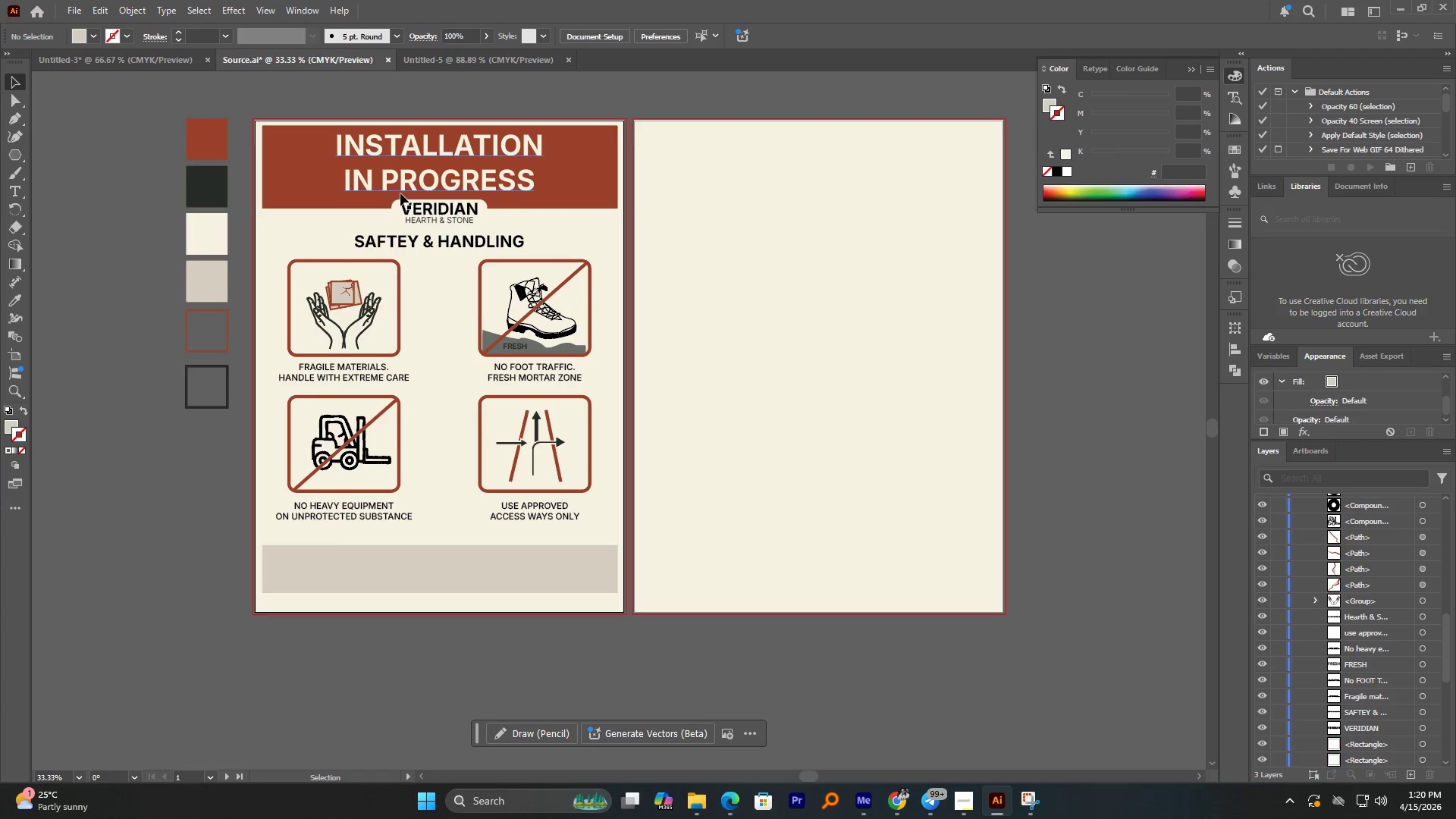 
left_click([416, 205])
 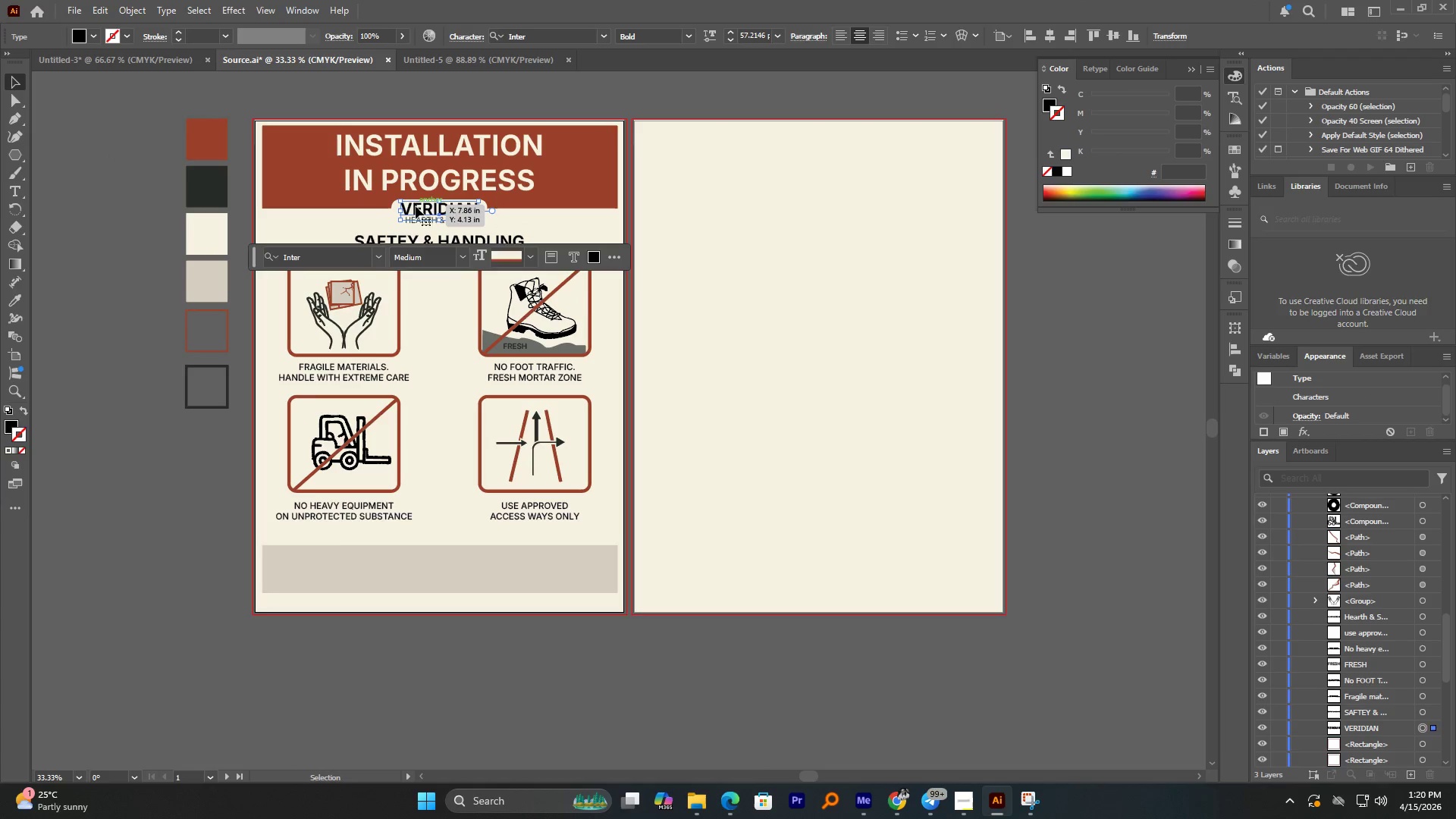 
hold_key(key=ShiftLeft, duration=0.98)
left_click([424, 219])
 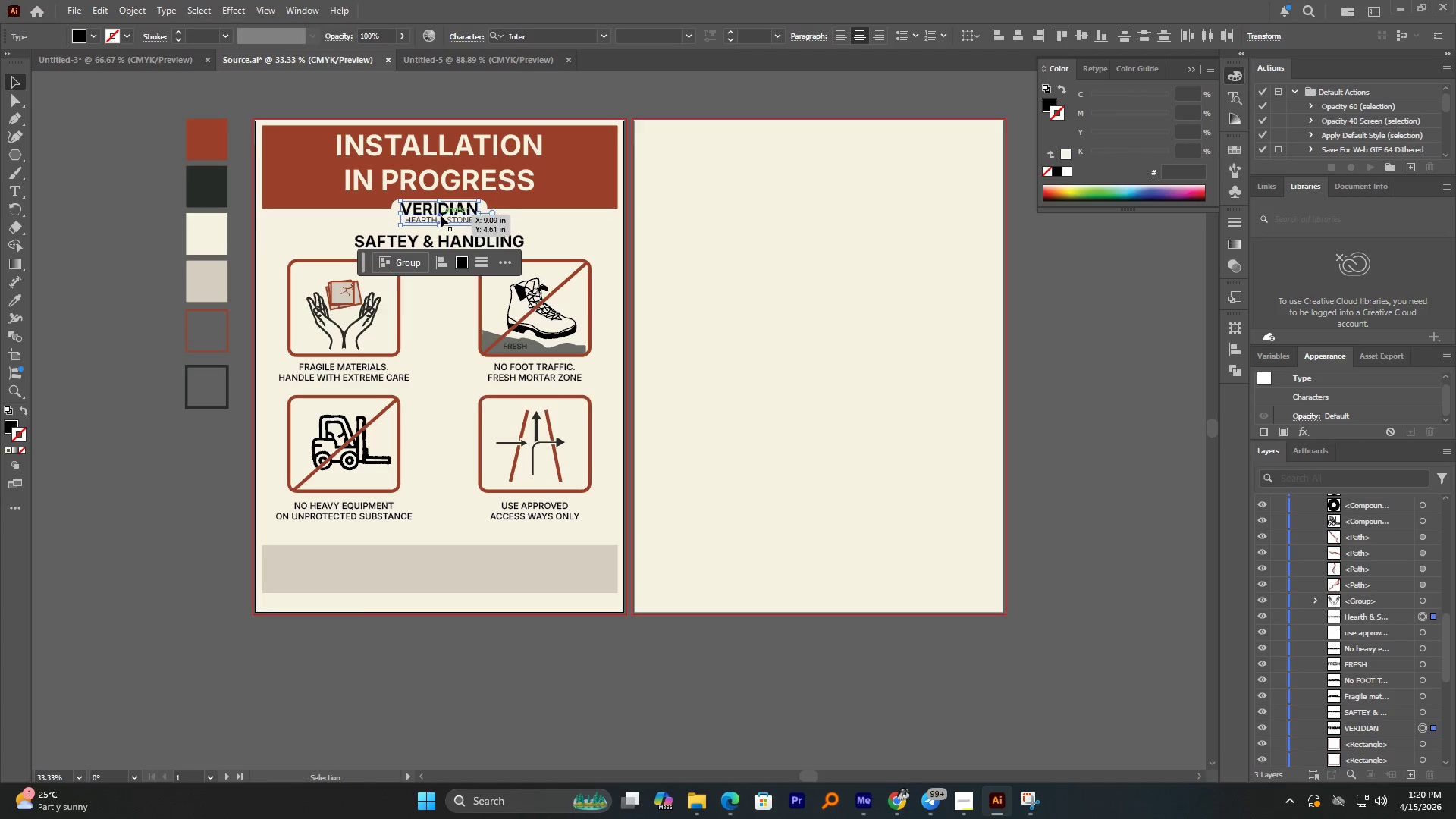 
hold_key(key=AltLeft, duration=6.25)
left_click_drag(start_coordinate=[443, 212], to_coordinate=[538, 573])
 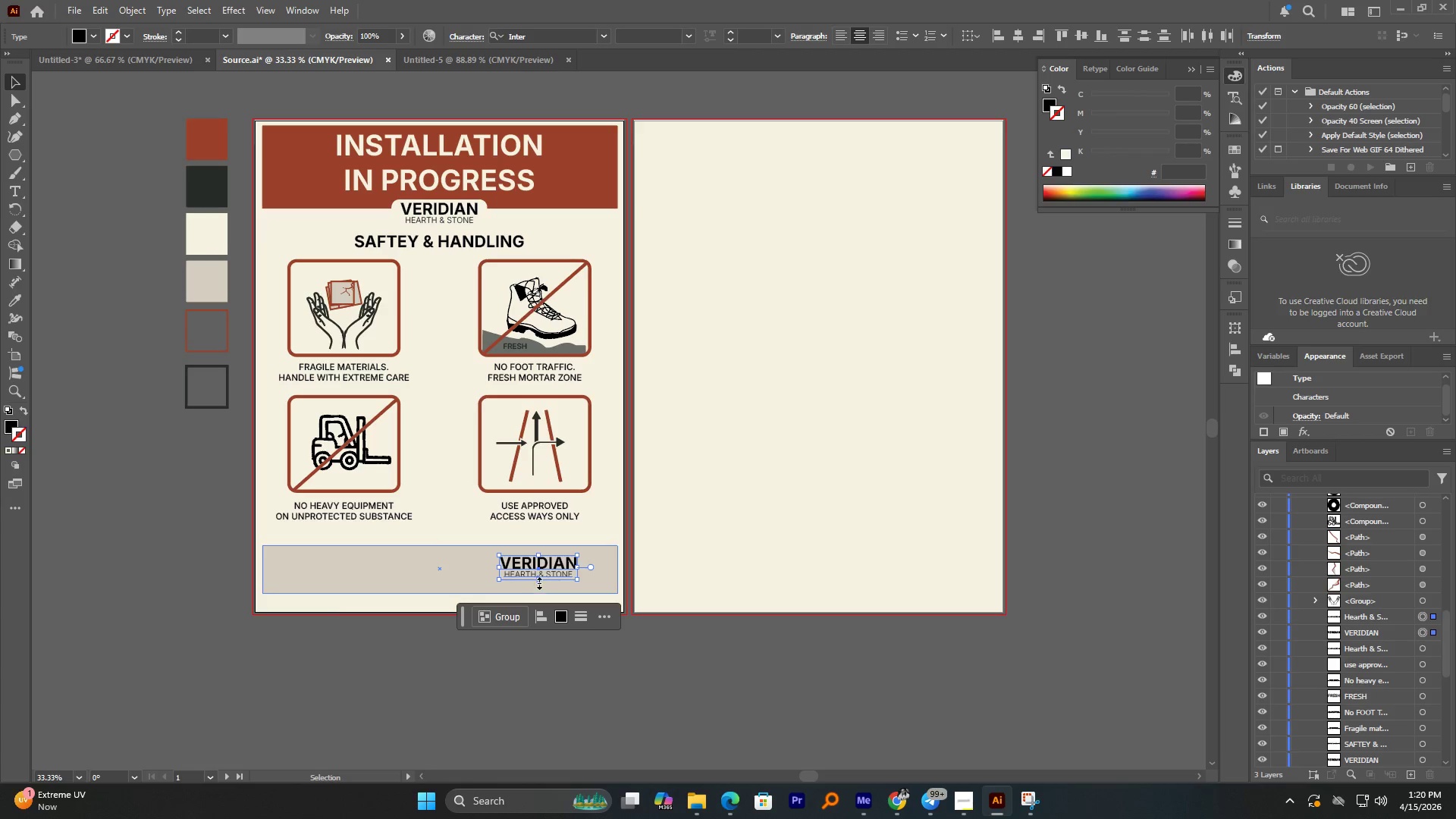 
hold_key(key=AltLeft, duration=2.0)
scroll: coordinate [541, 577], scroll_direction: up, amount: 3.0
 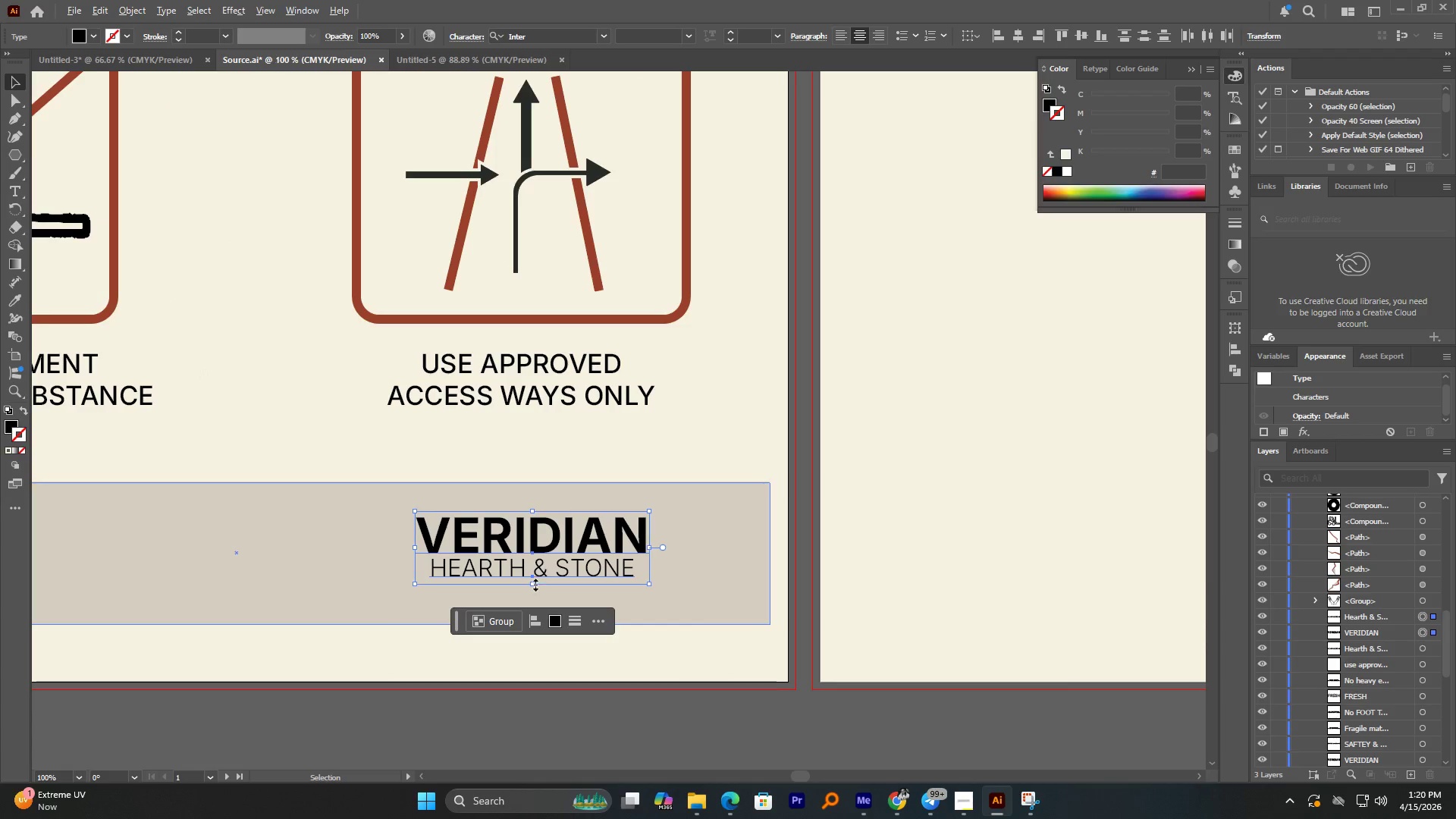 
hold_key(key=ShiftLeft, duration=1.14)
left_click_drag(start_coordinate=[533, 582], to_coordinate=[534, 602])
 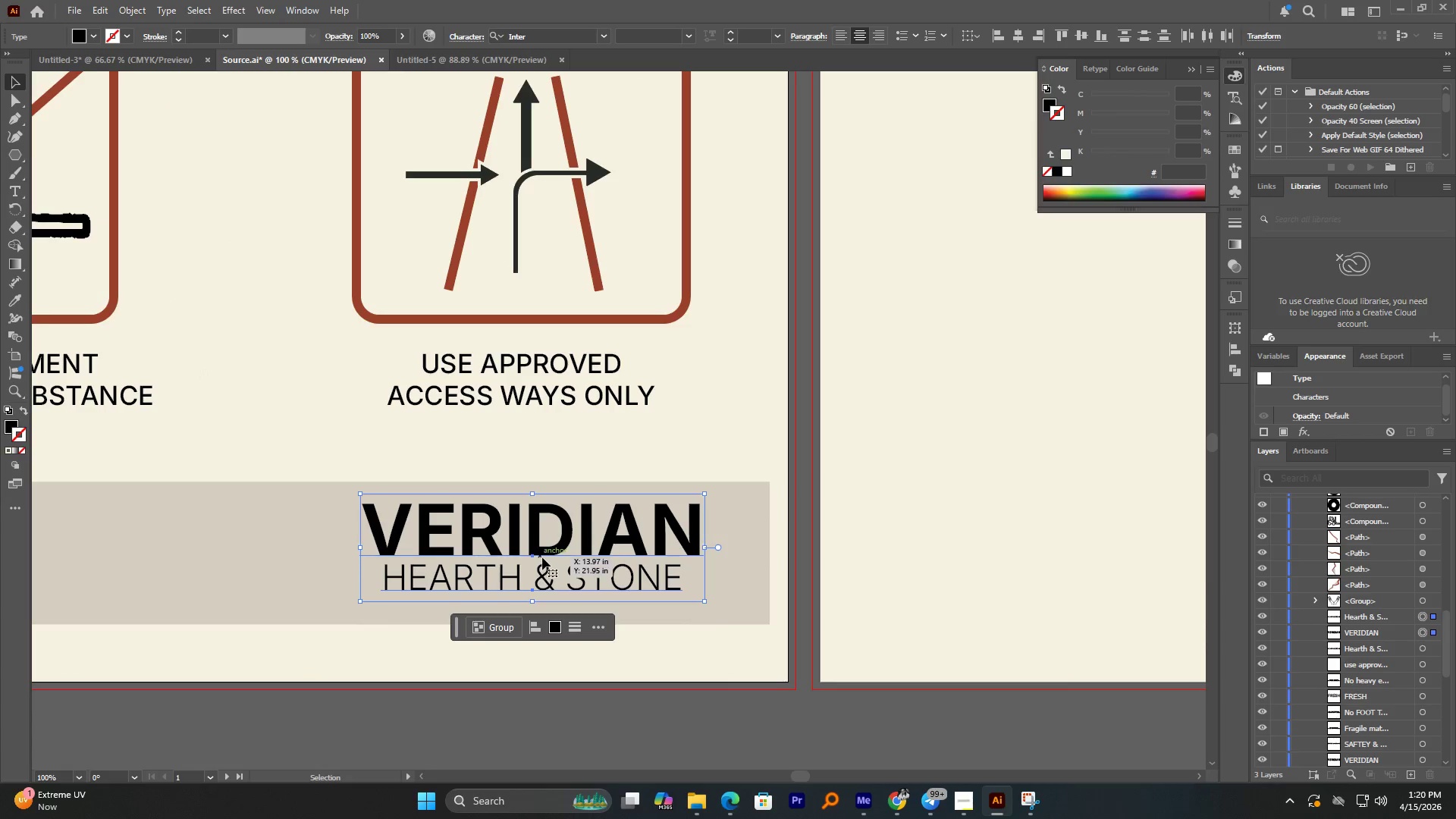 
left_click_drag(start_coordinate=[542, 557], to_coordinate=[535, 566])
 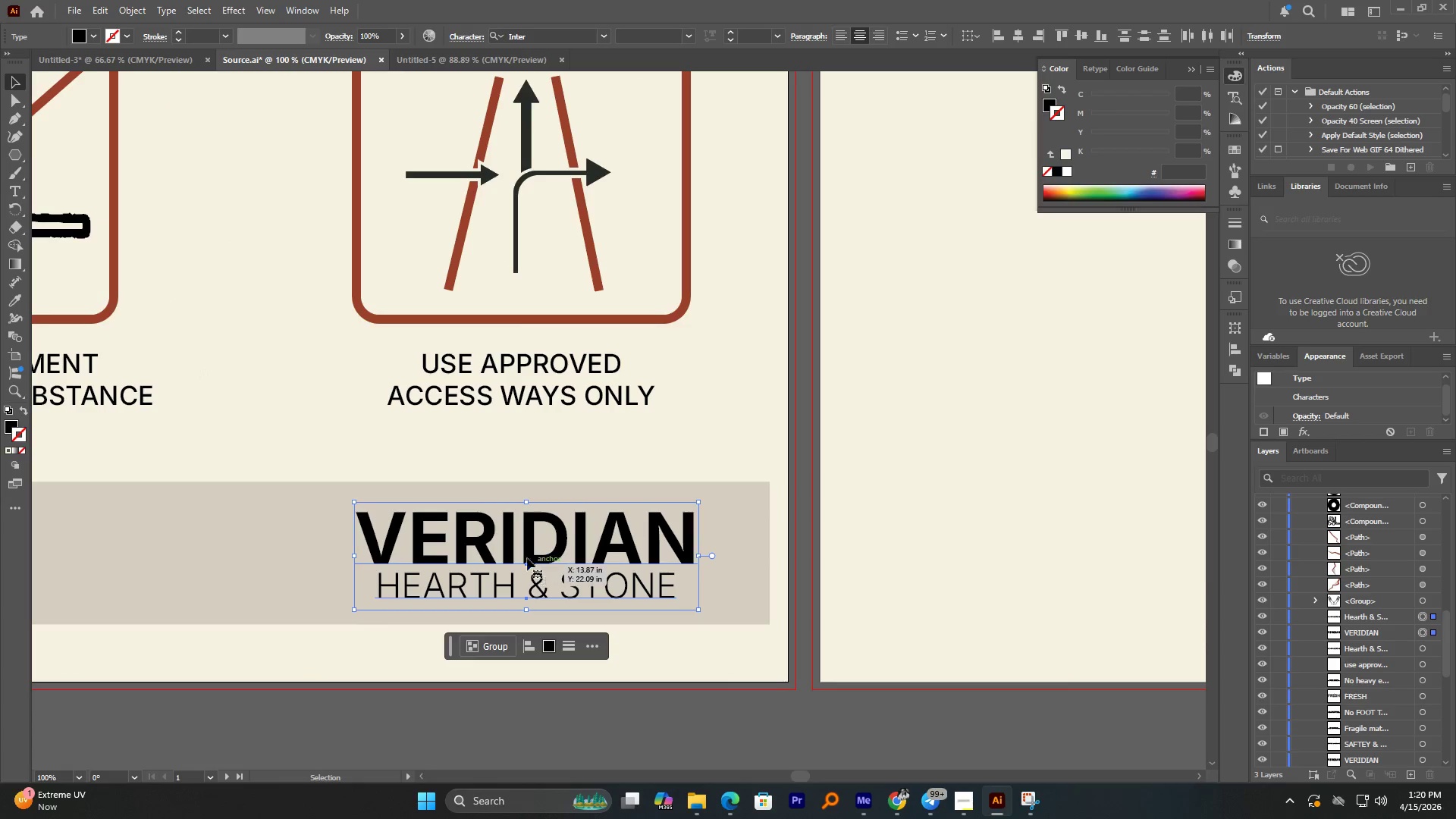 
hold_key(key=AltLeft, duration=0.97)
scroll: coordinate [521, 554], scroll_direction: down, amount: 4.0
 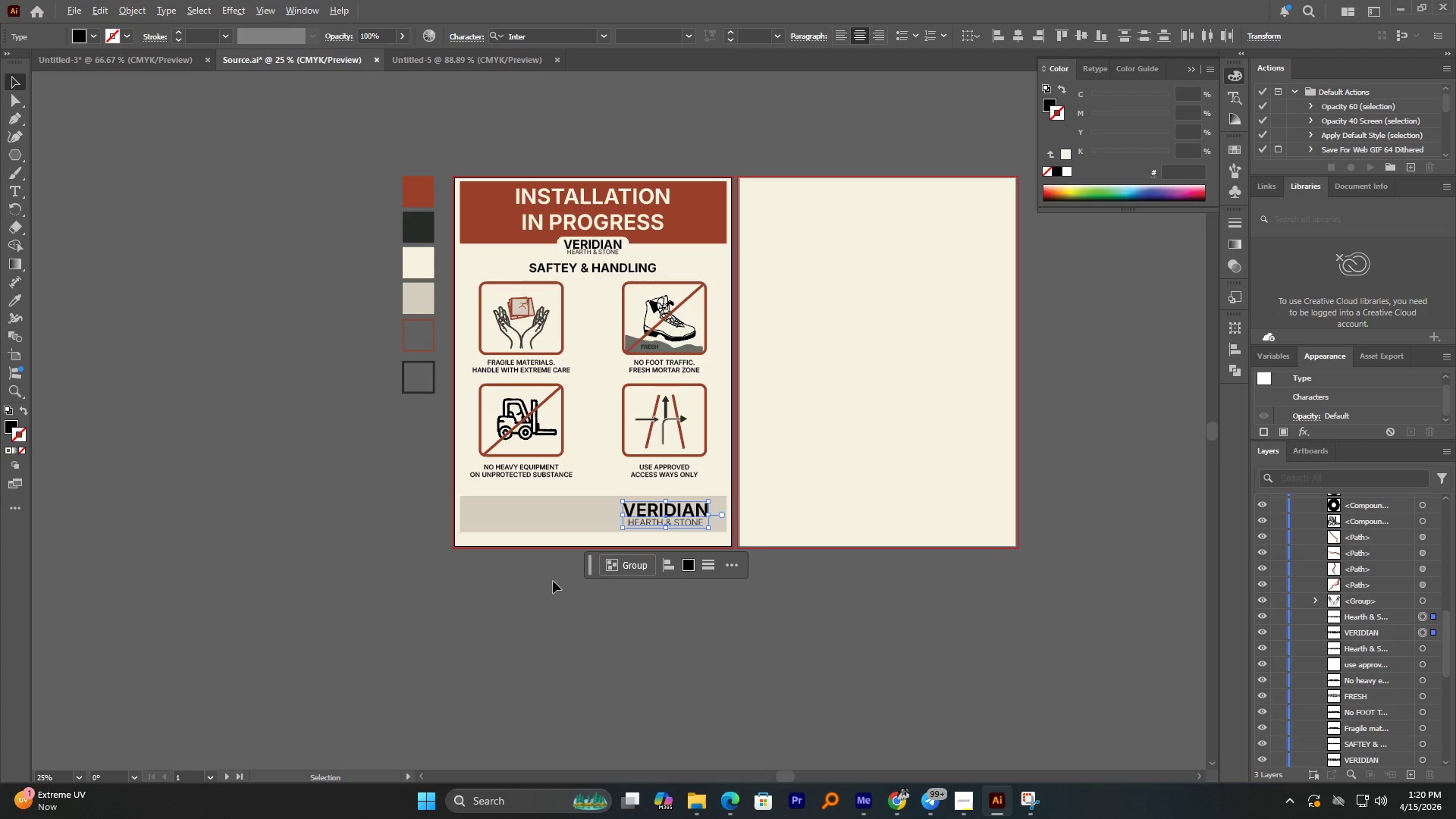 
left_click([536, 601])
 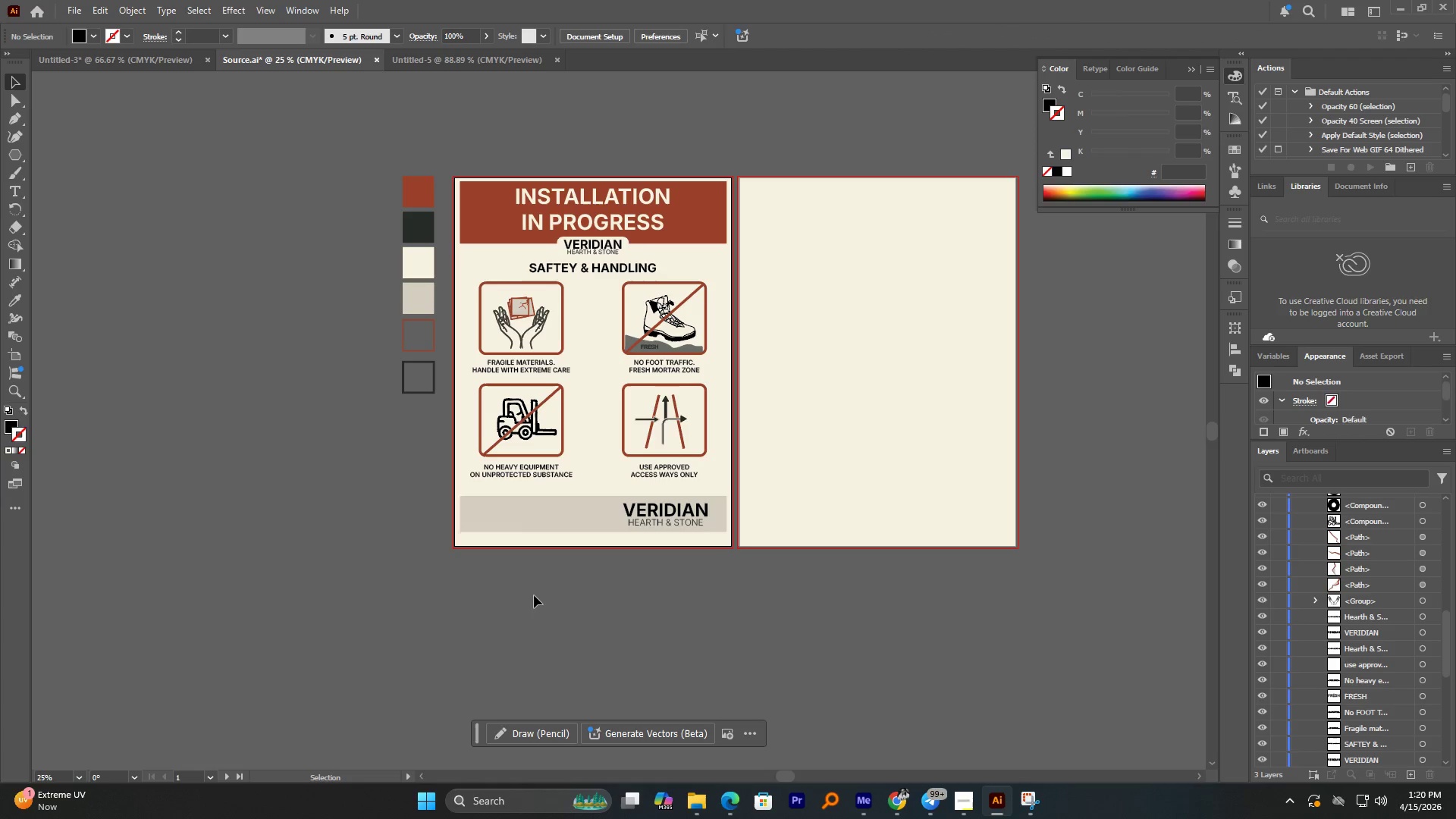 
hold_key(key=AltLeft, duration=1.0)
 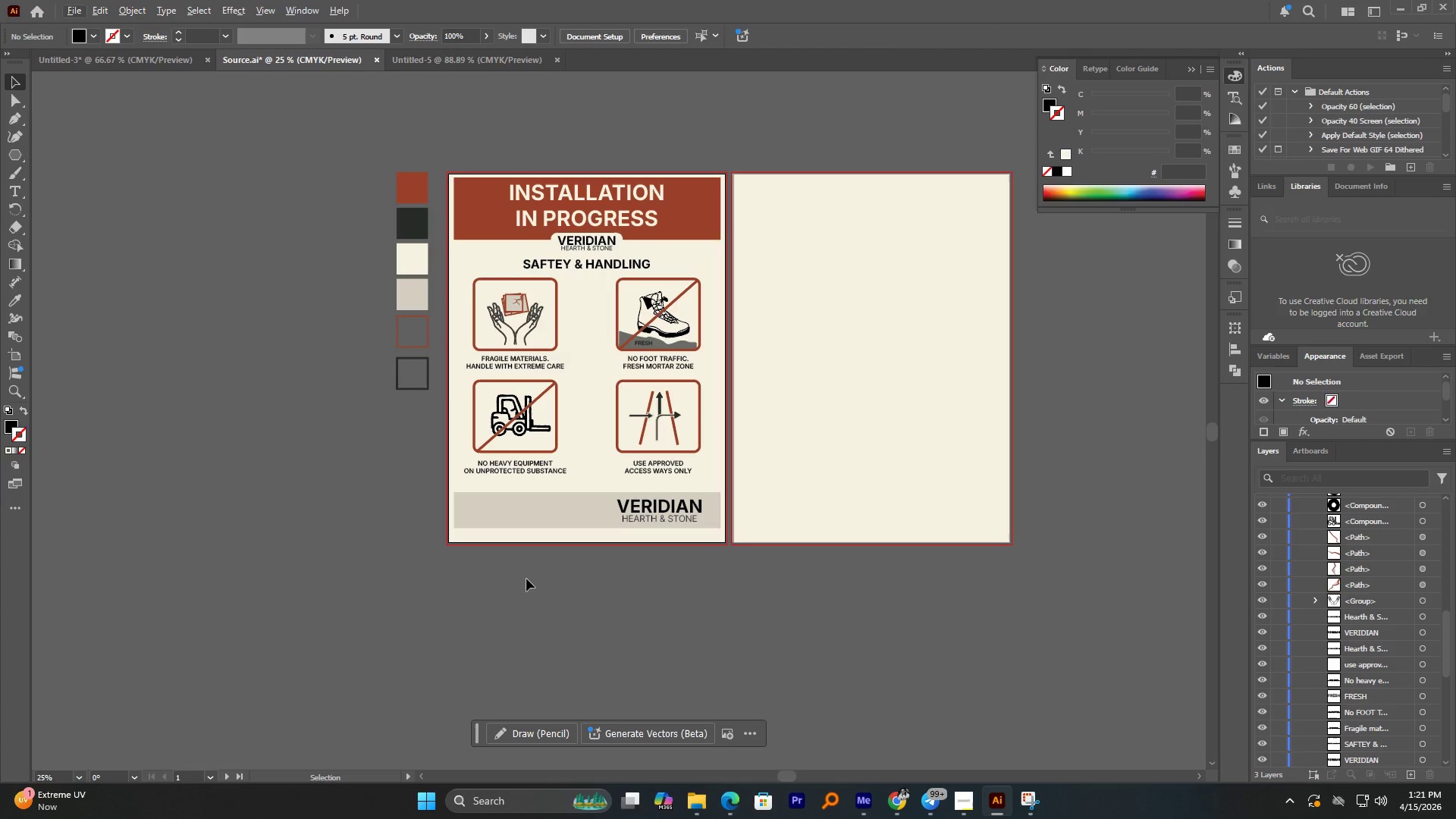 
left_click([698, 802])
 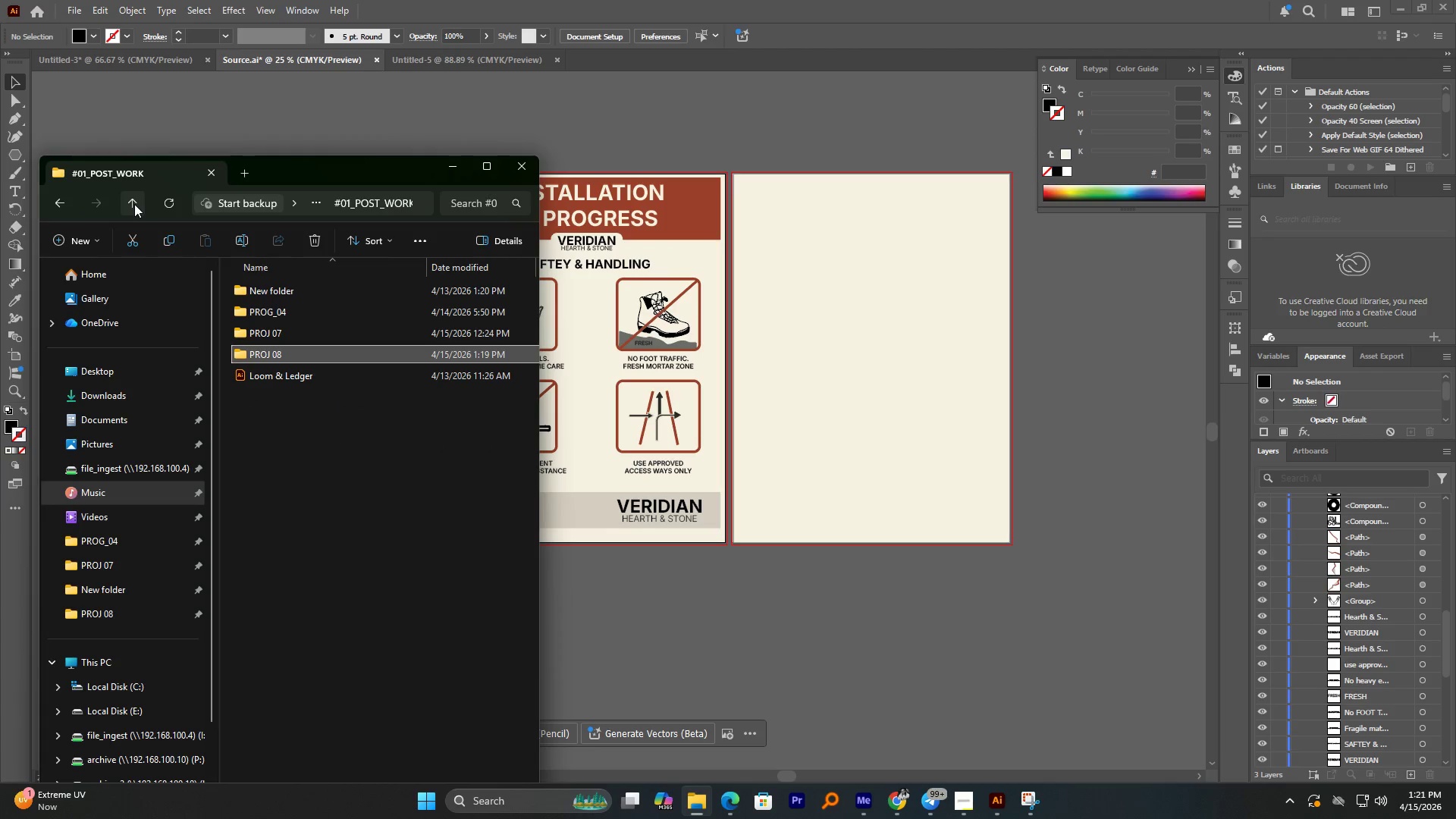 
double_click([279, 293])
 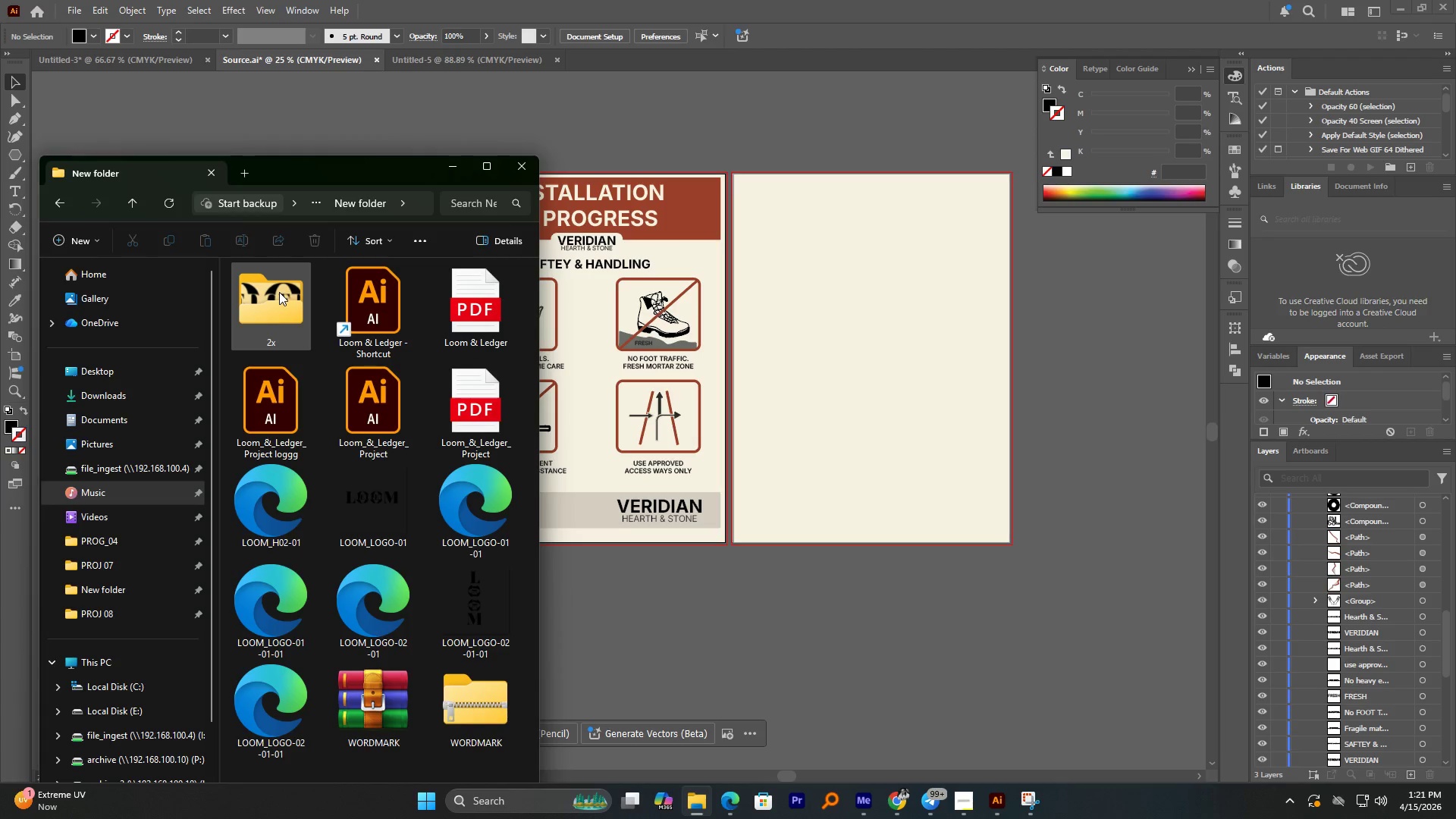 
key(Backspace)
 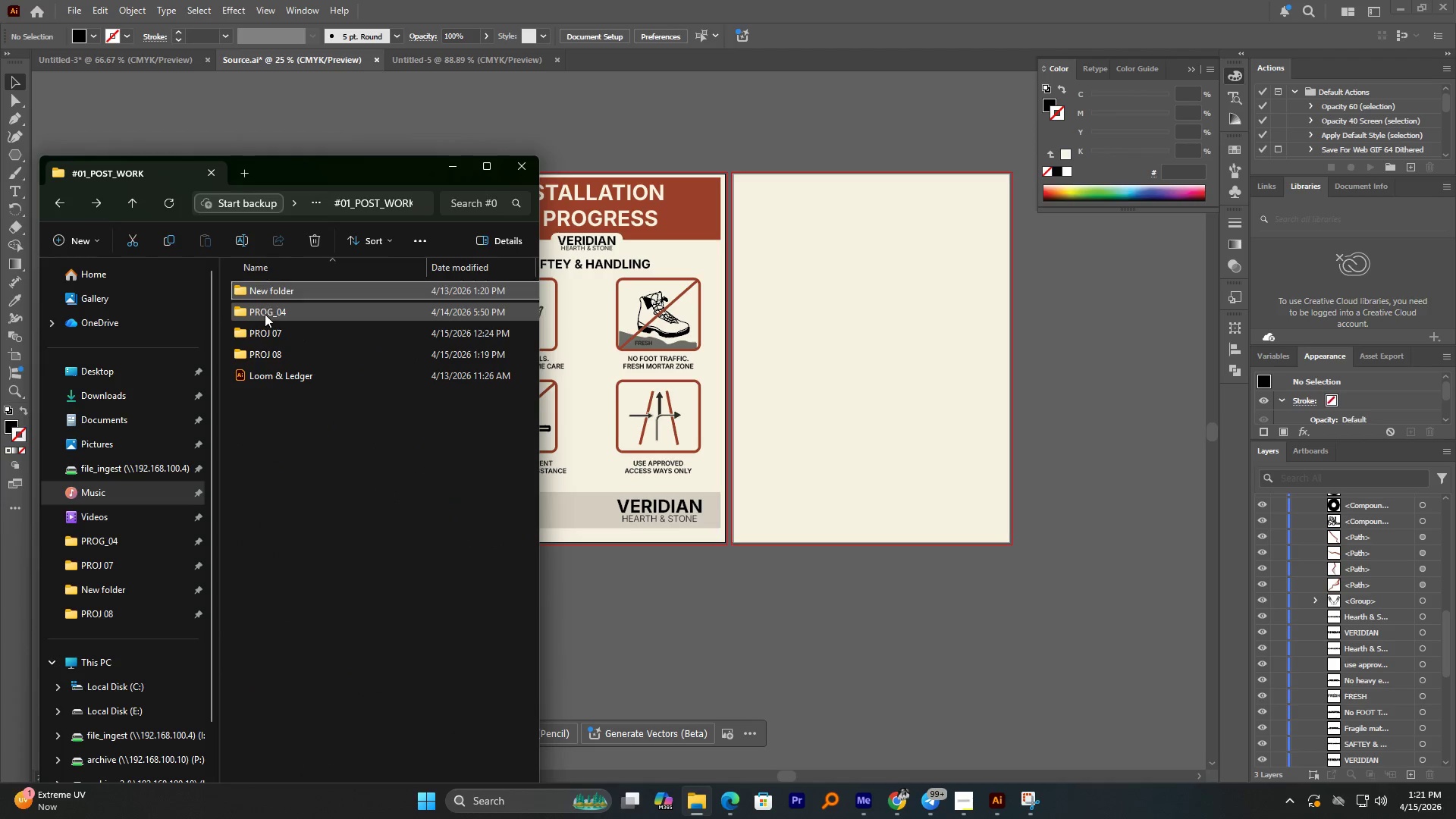 
double_click([265, 314])
 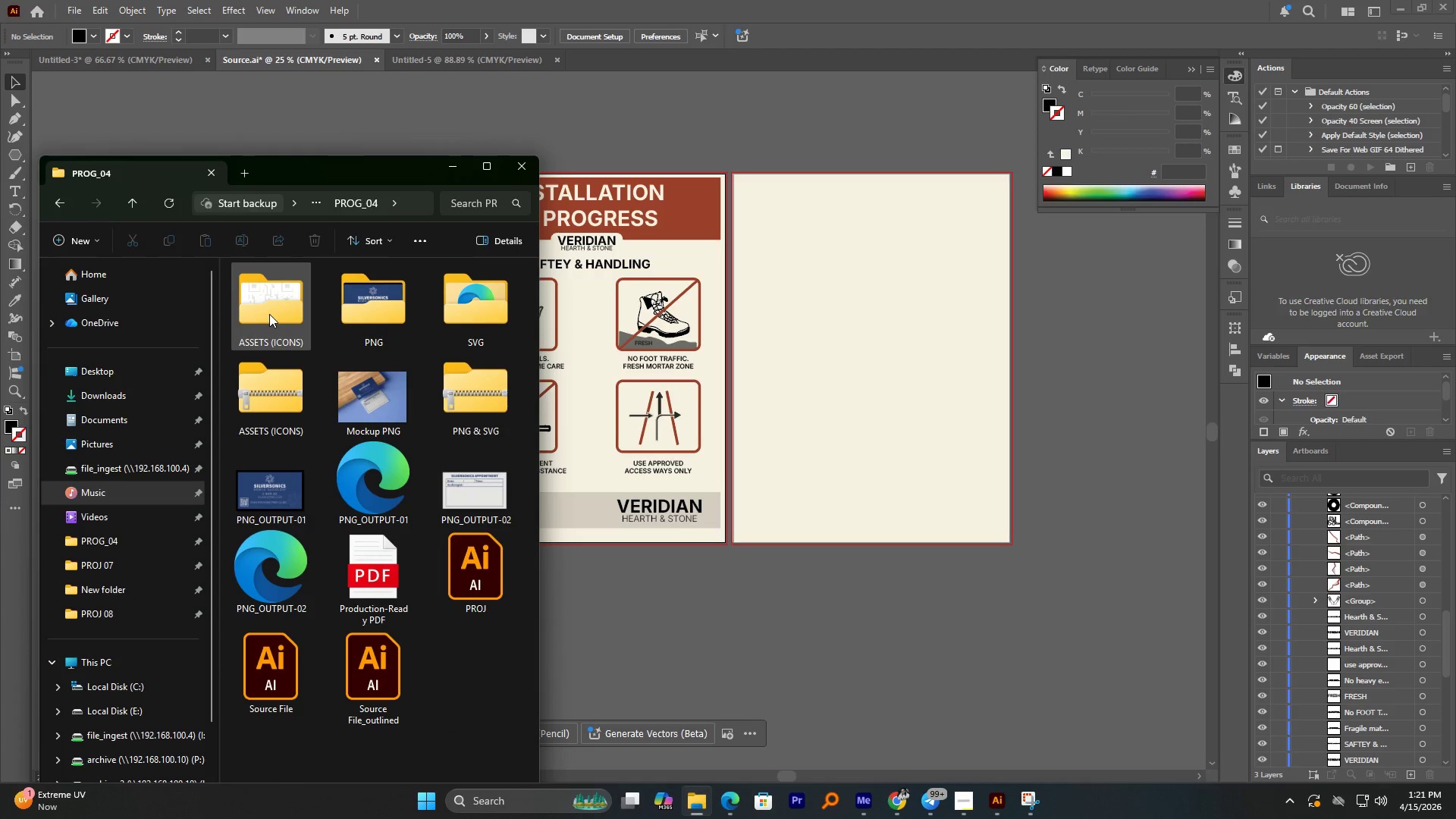 
key(Backspace)
 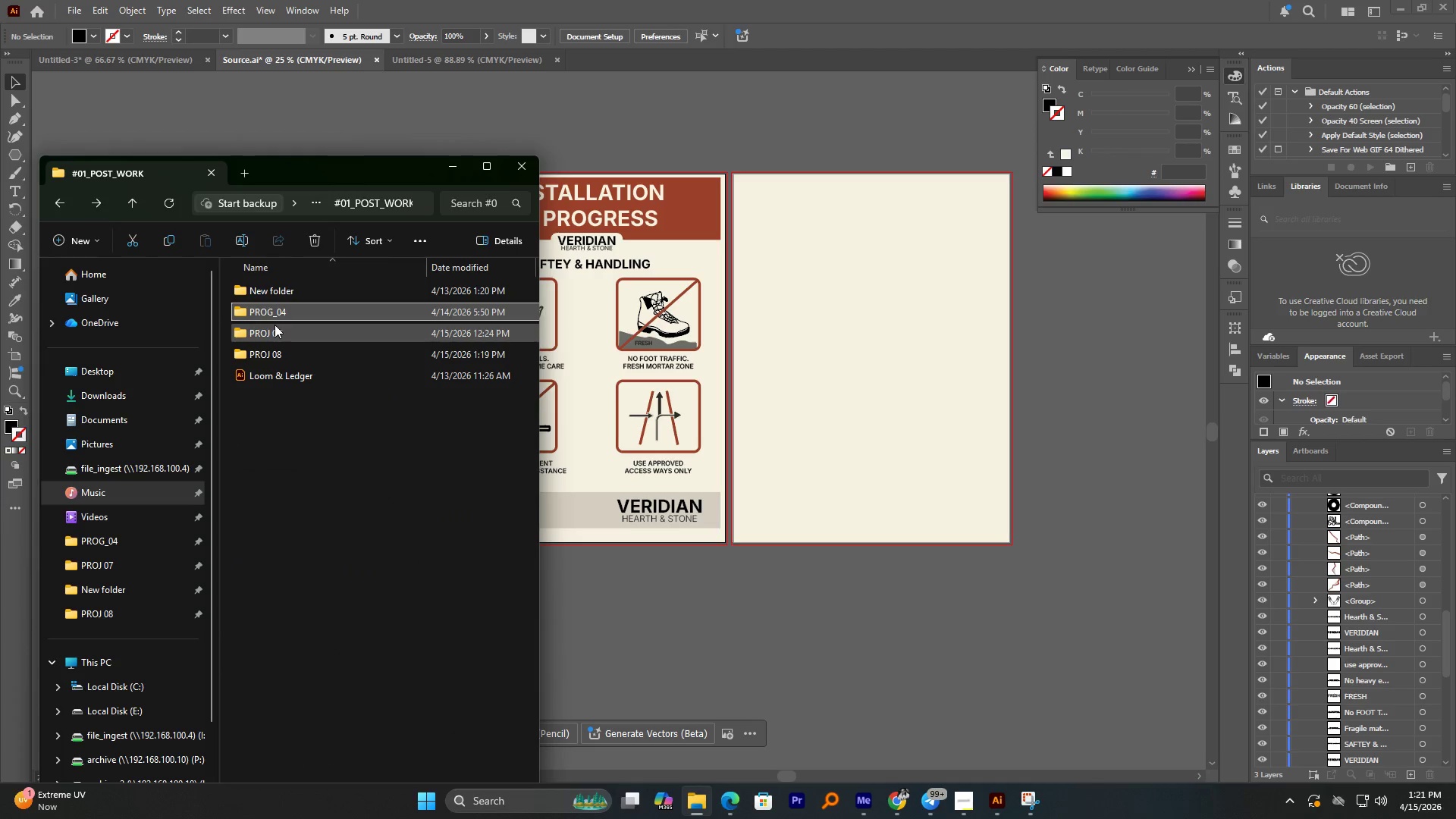 
double_click([275, 325])
 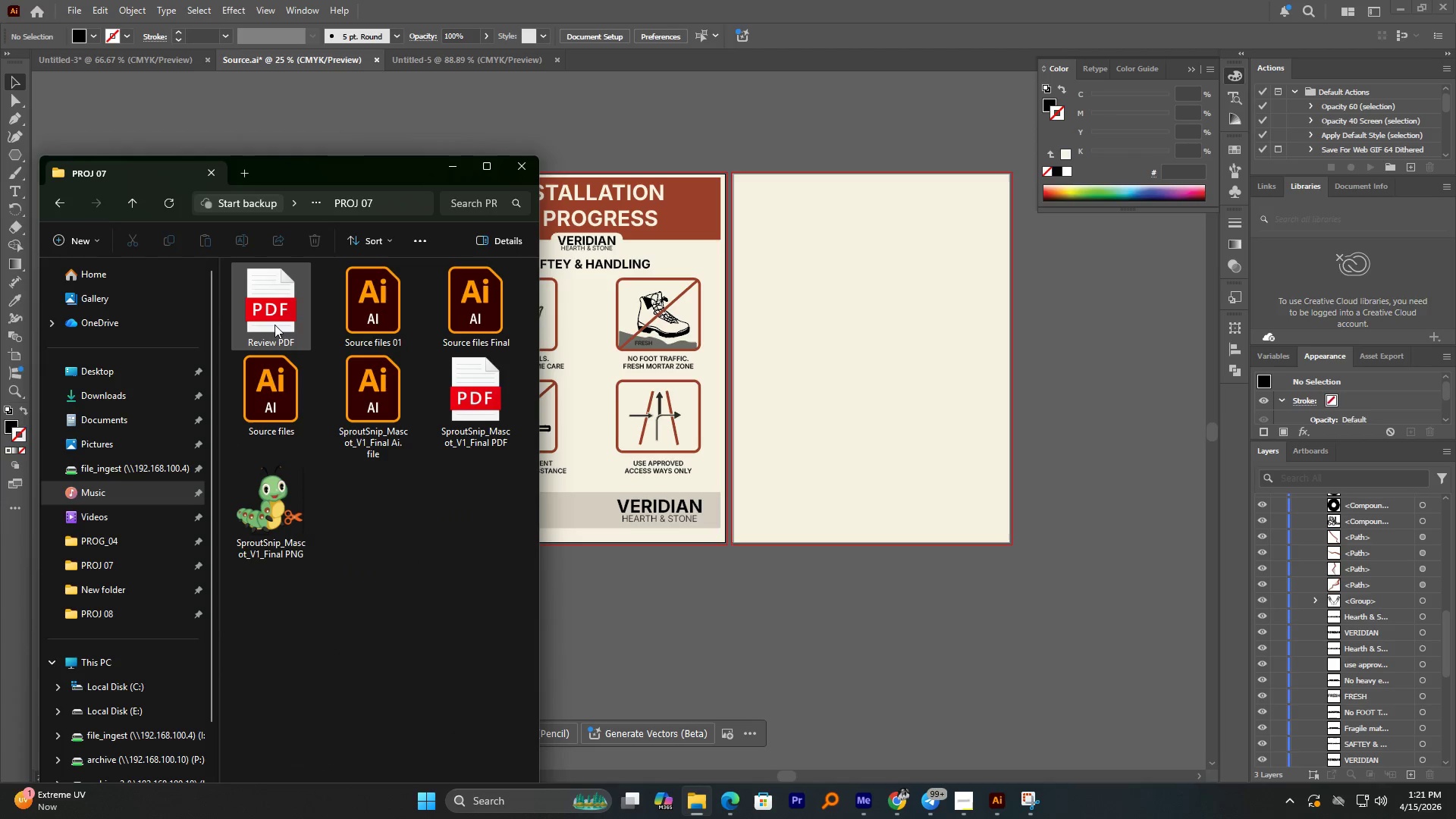 
key(Backspace)
 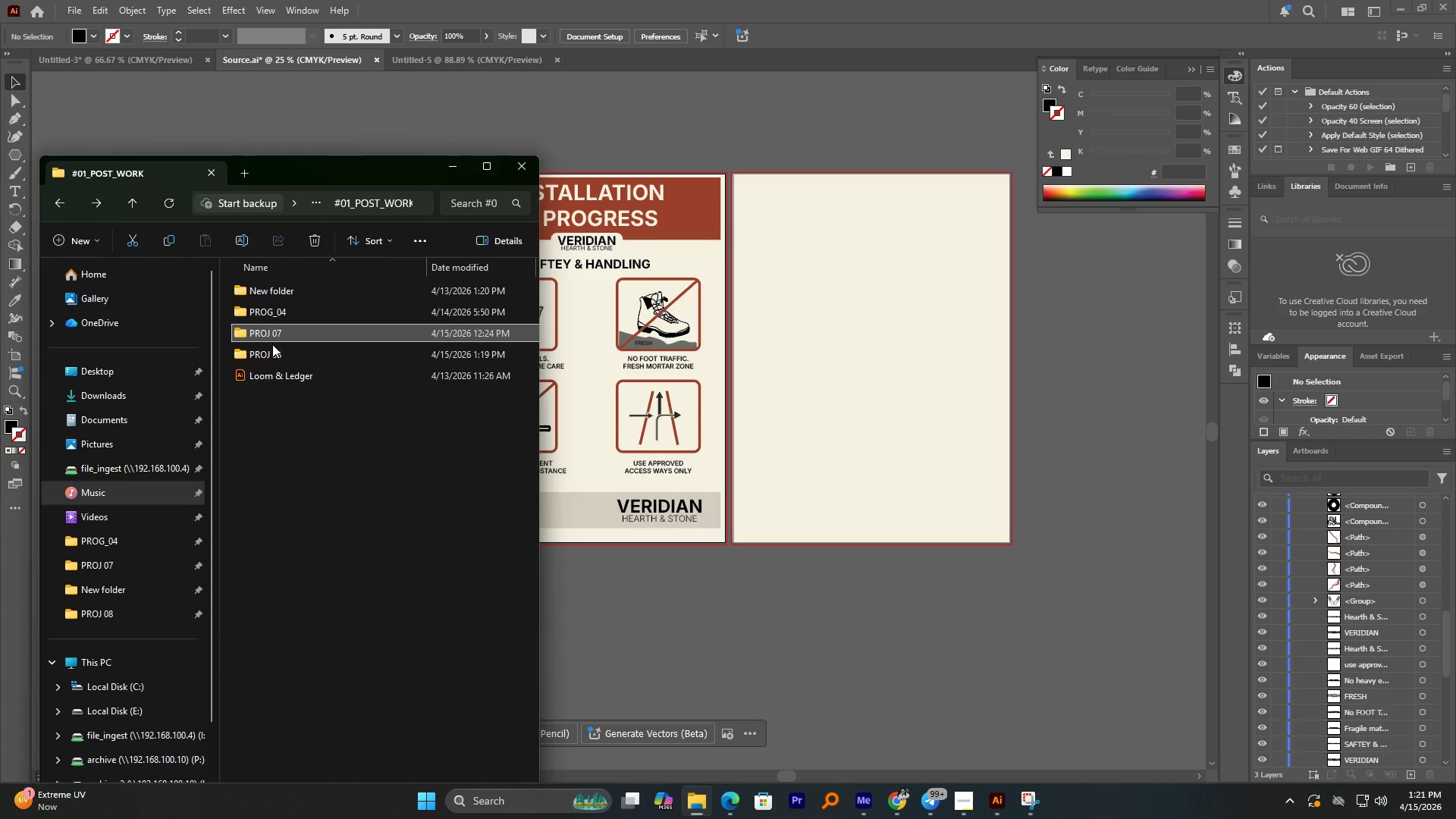 
left_click([268, 353])
 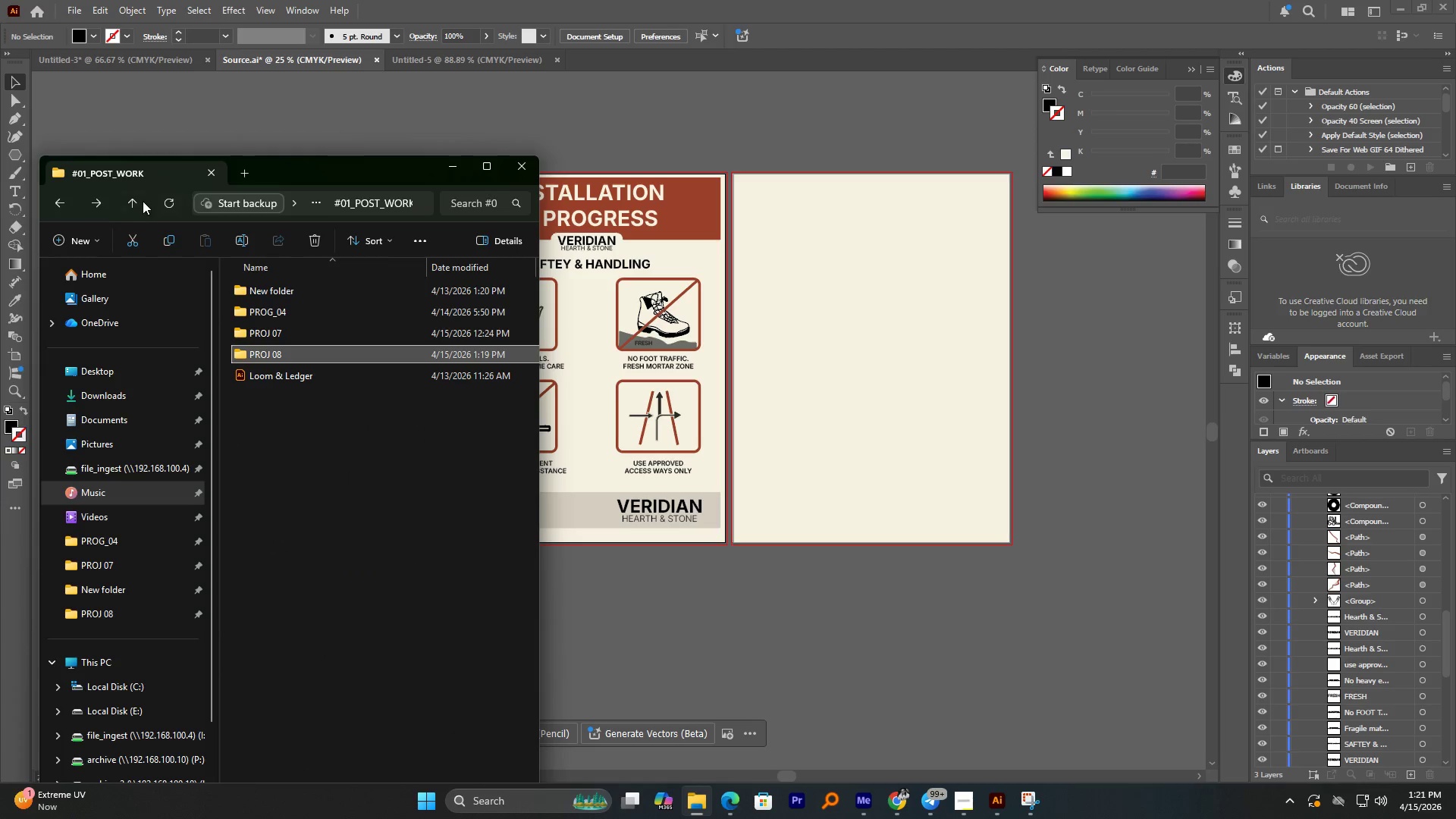 
left_click([143, 201])
 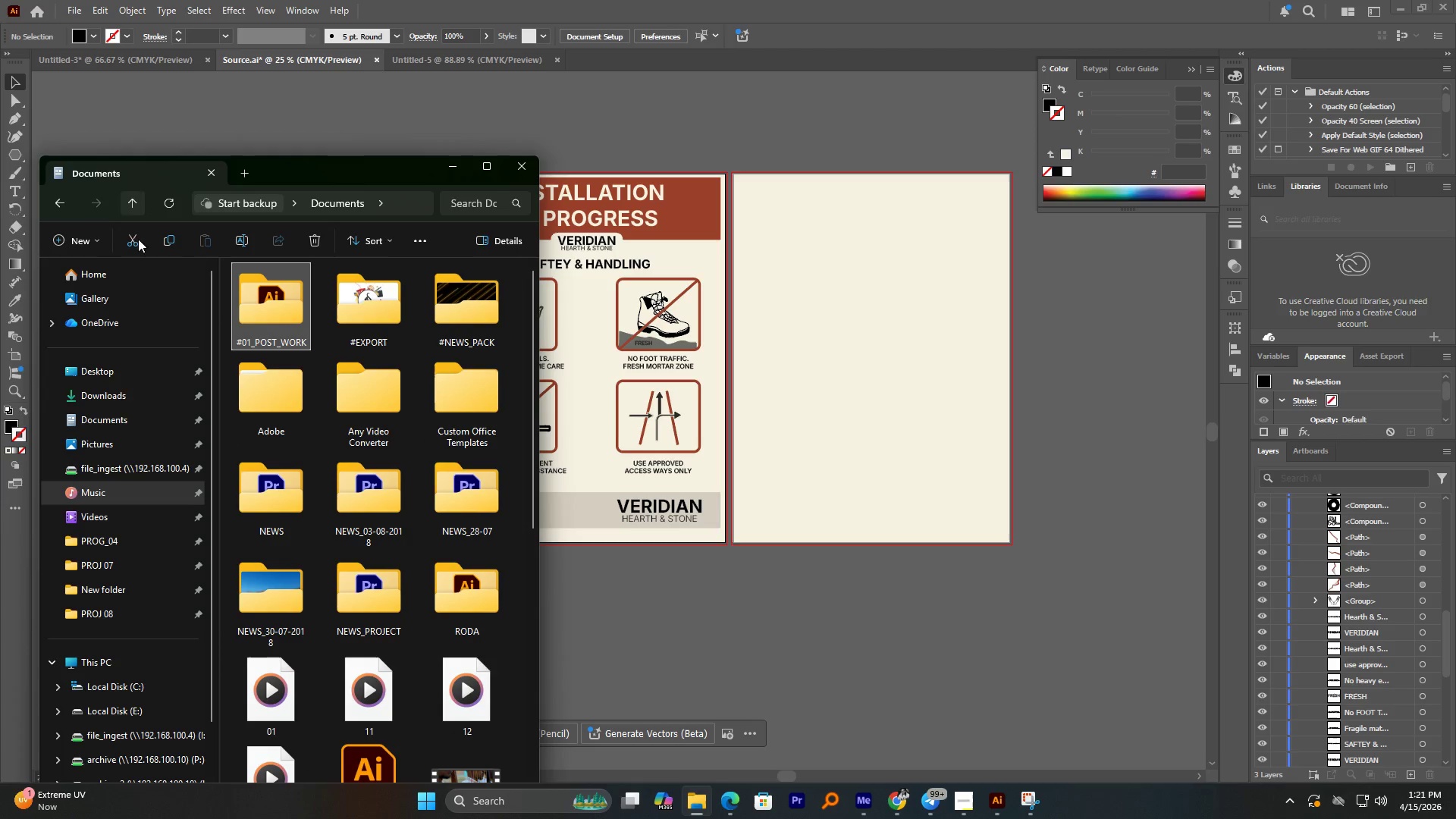 
left_click([127, 392])
 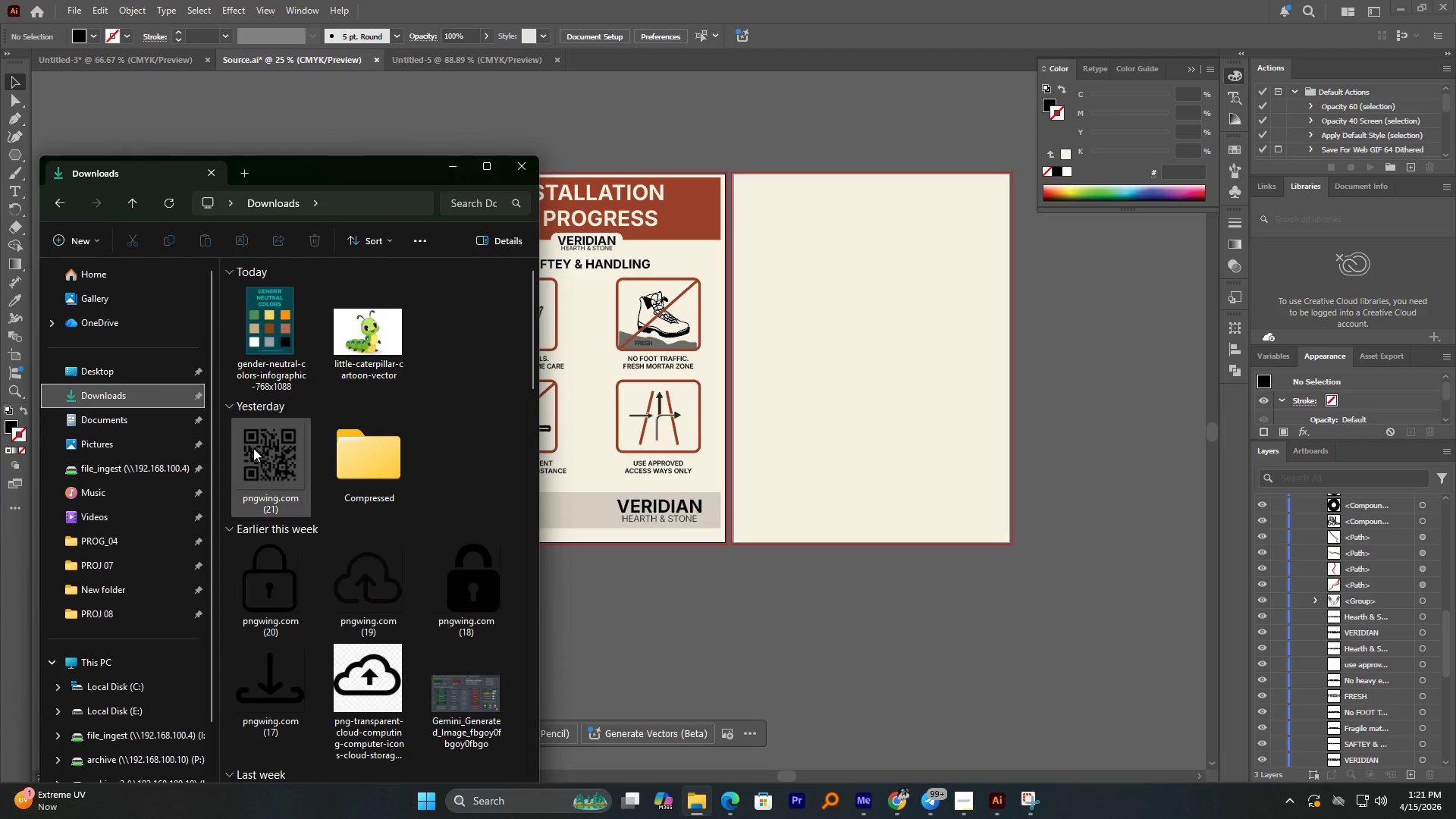 
left_click([269, 455])
 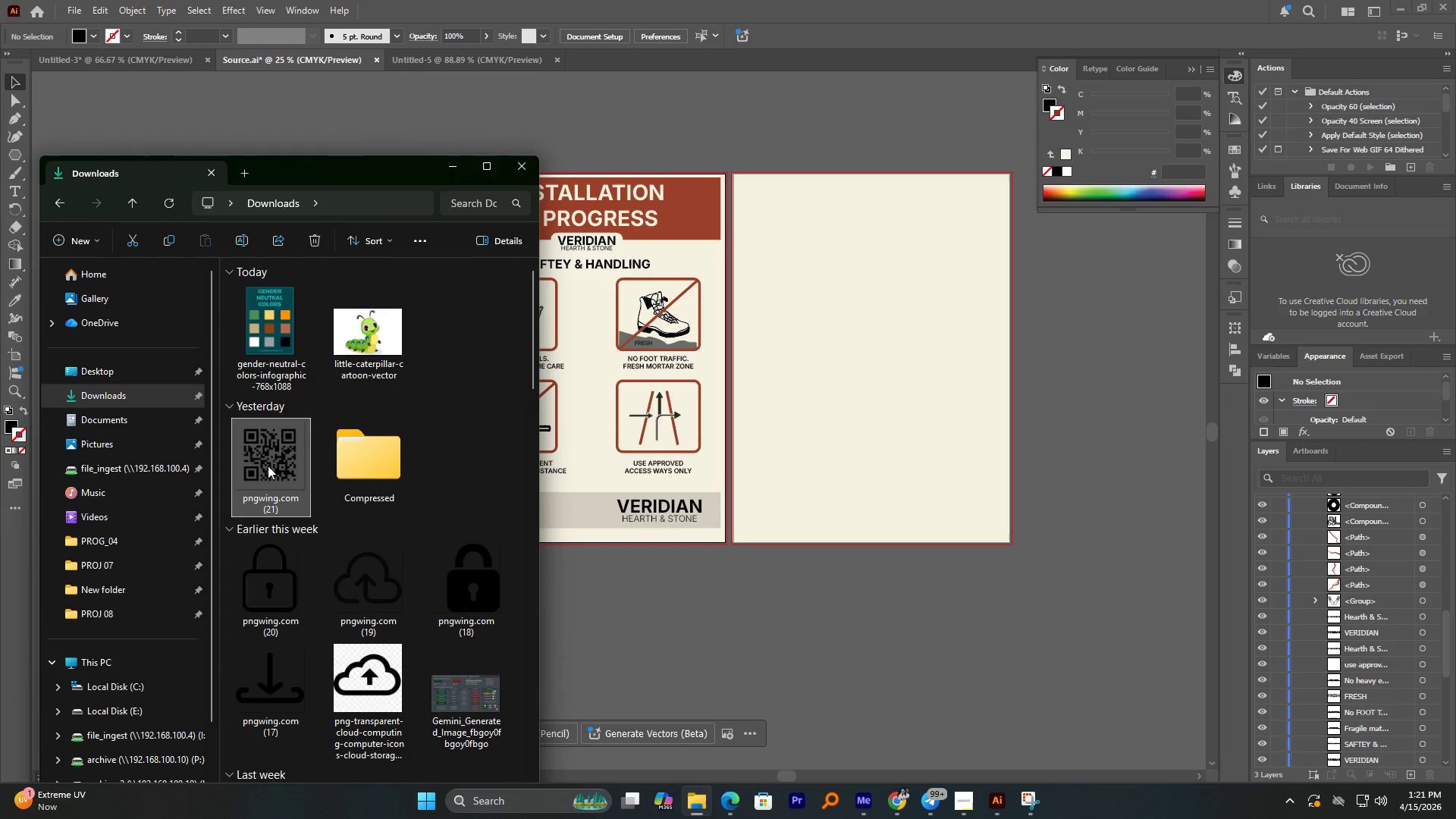 
left_click_drag(start_coordinate=[268, 457], to_coordinate=[582, 386])
 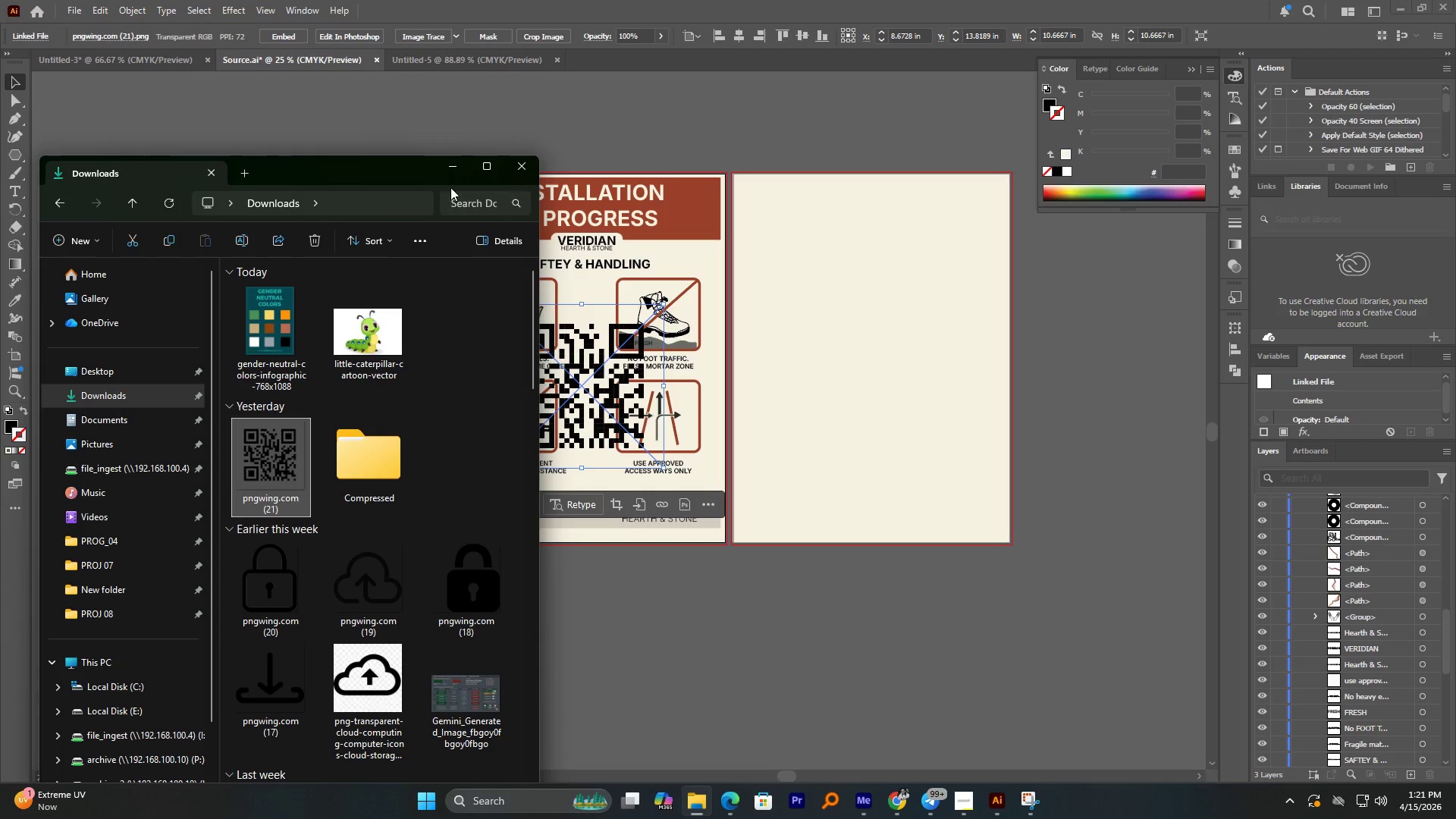 
left_click([451, 166])
 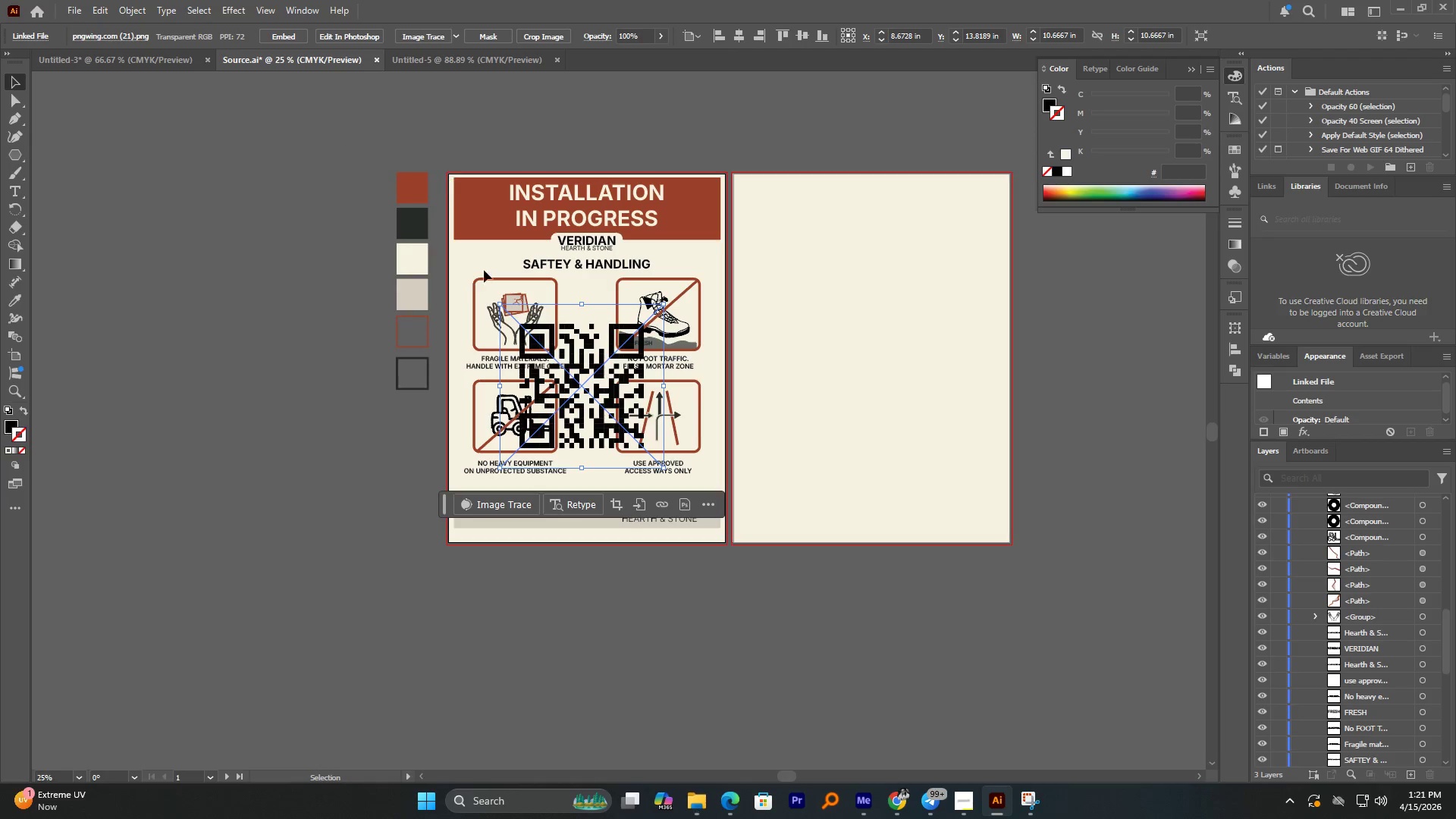 
hold_key(key=AltLeft, duration=2.92)
hold_key(key=ShiftLeft, duration=1.59)
left_click_drag(start_coordinate=[664, 387], to_coordinate=[592, 378])
 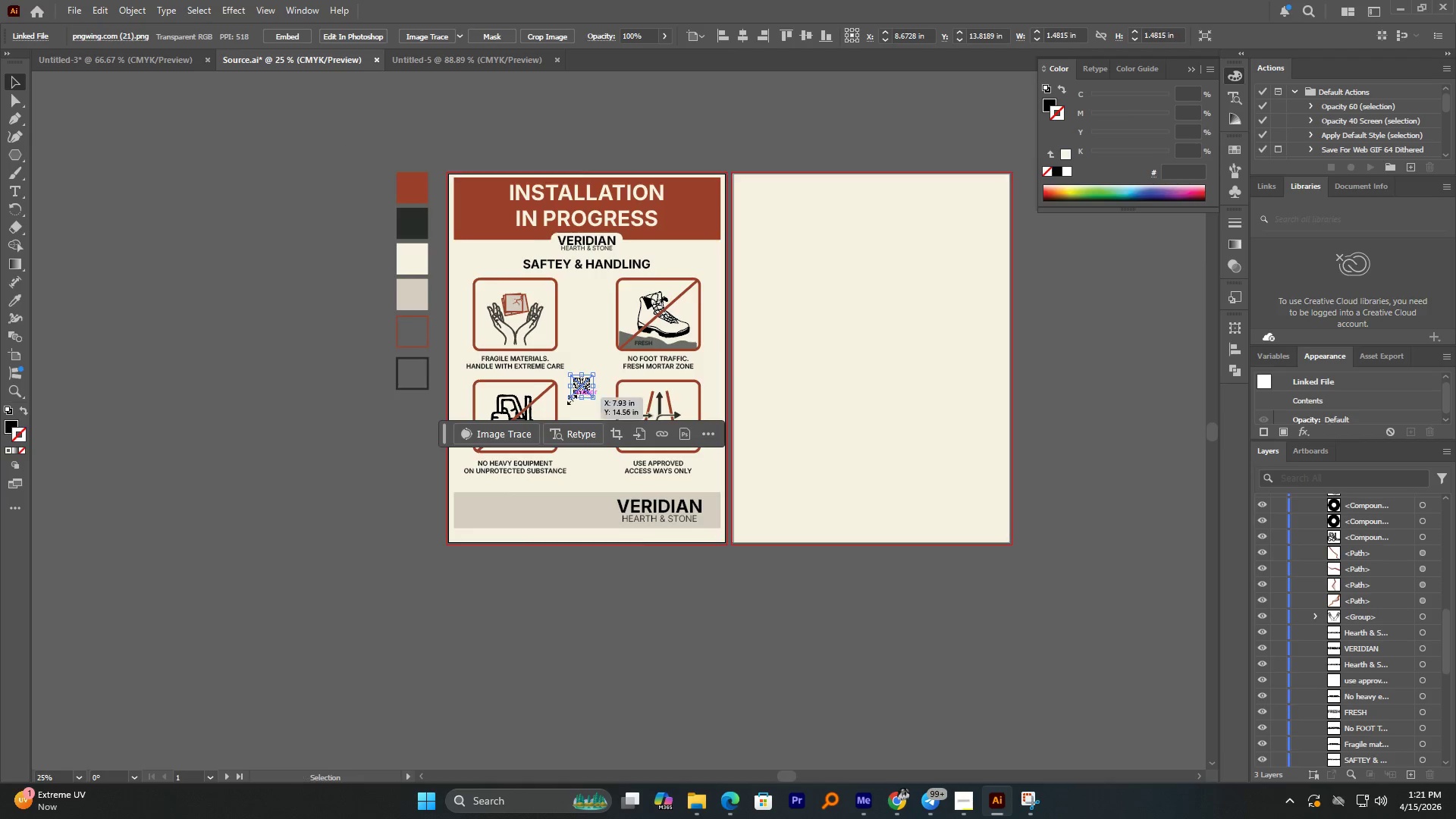 
scroll: coordinate [570, 398], scroll_direction: up, amount: 2.0
 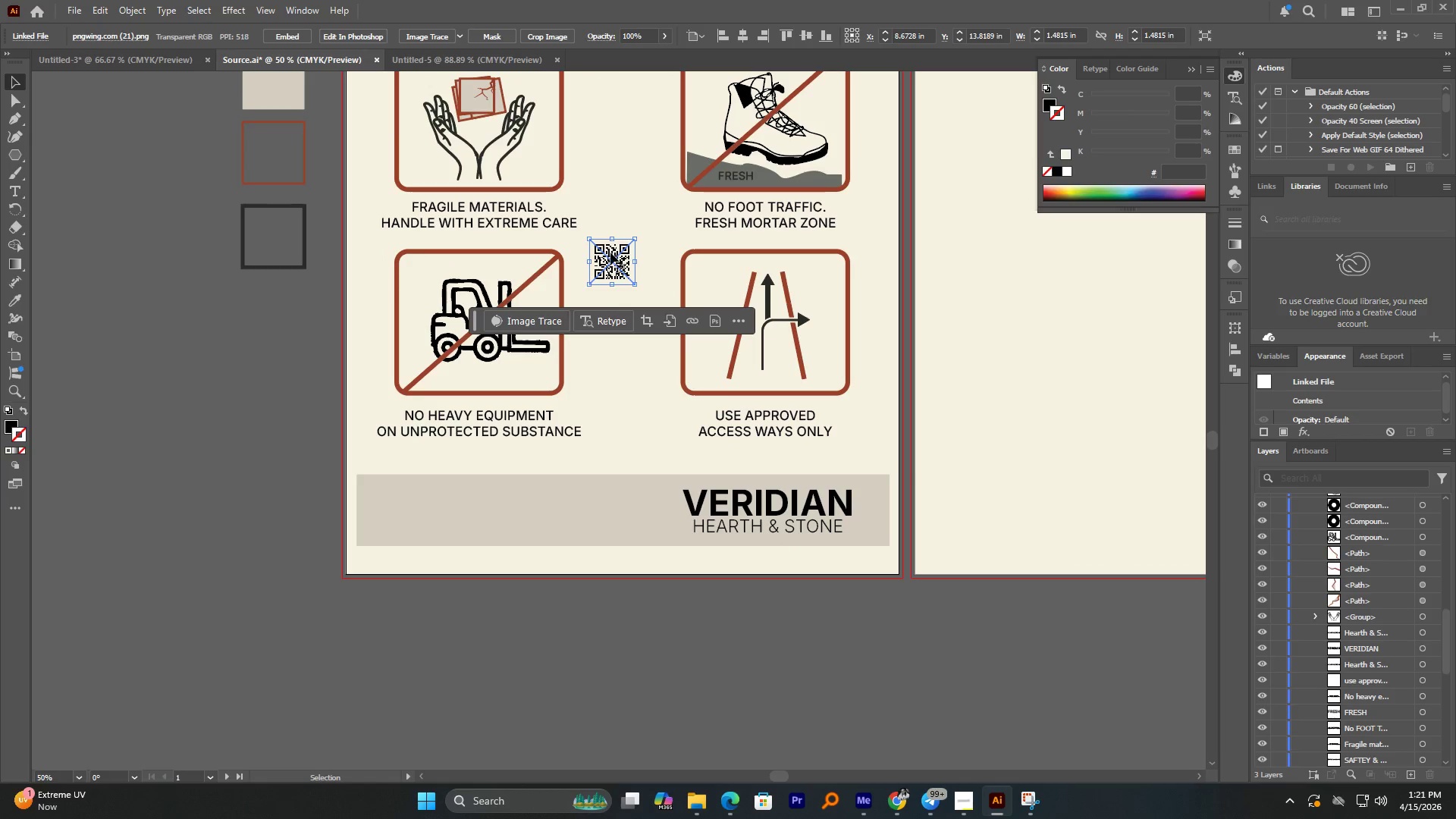 
left_click_drag(start_coordinate=[617, 259], to_coordinate=[402, 508])
 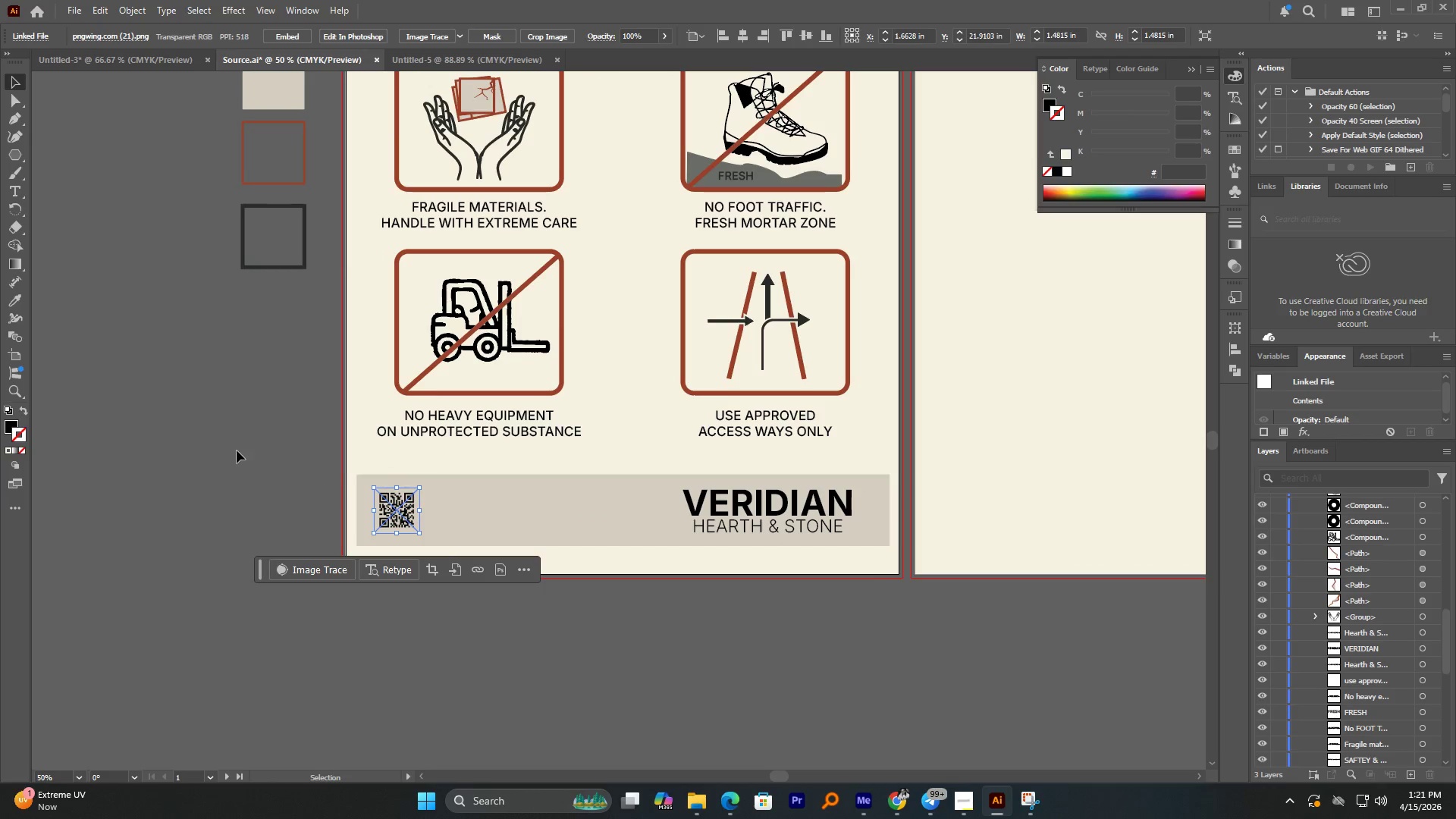 
left_click([237, 450])
 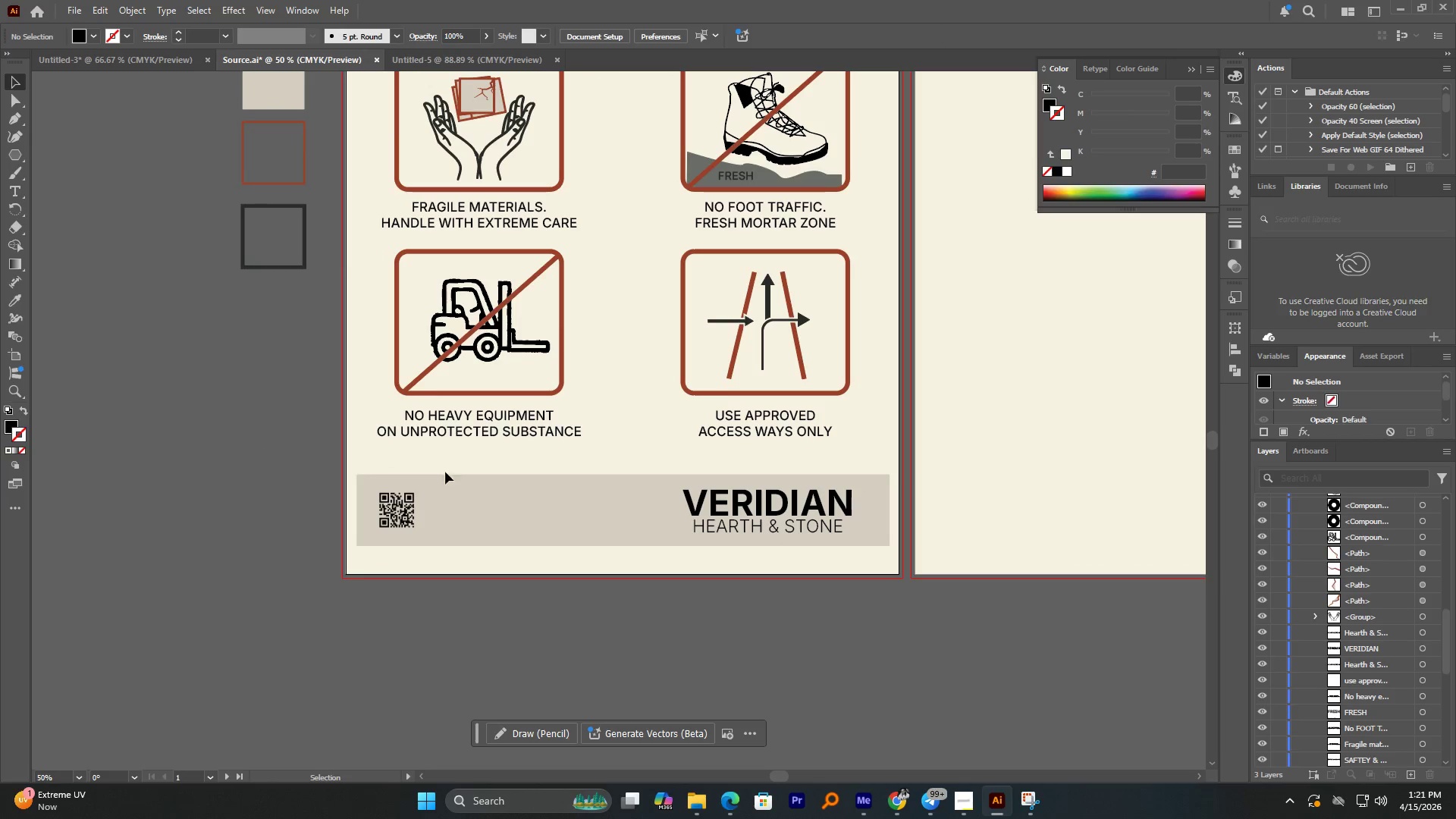 
hold_key(key=AltLeft, duration=4.97)
scroll: coordinate [402, 466], scroll_direction: up, amount: 2.0
 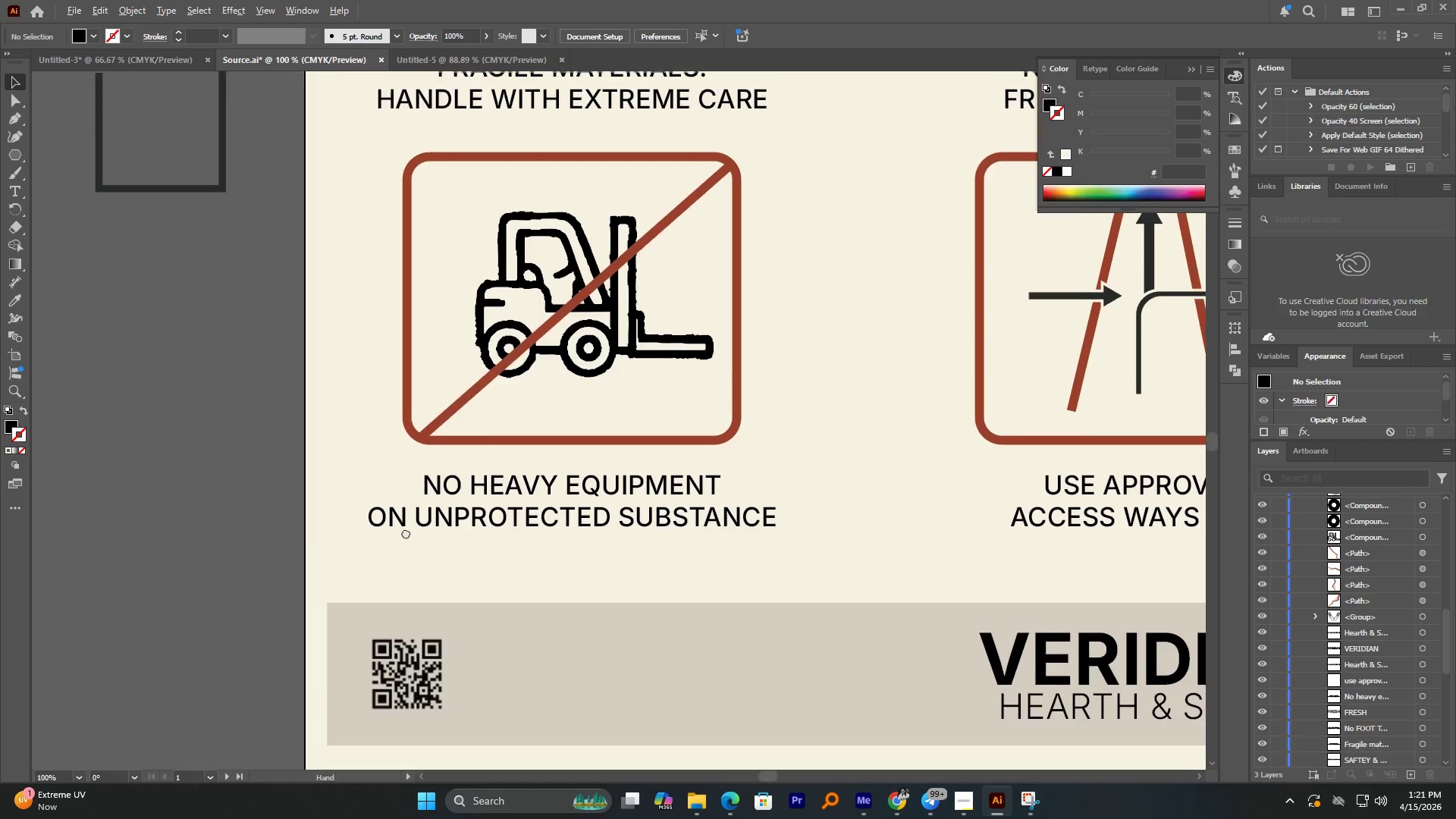 
scroll: coordinate [397, 455], scroll_direction: down, amount: 3.0
 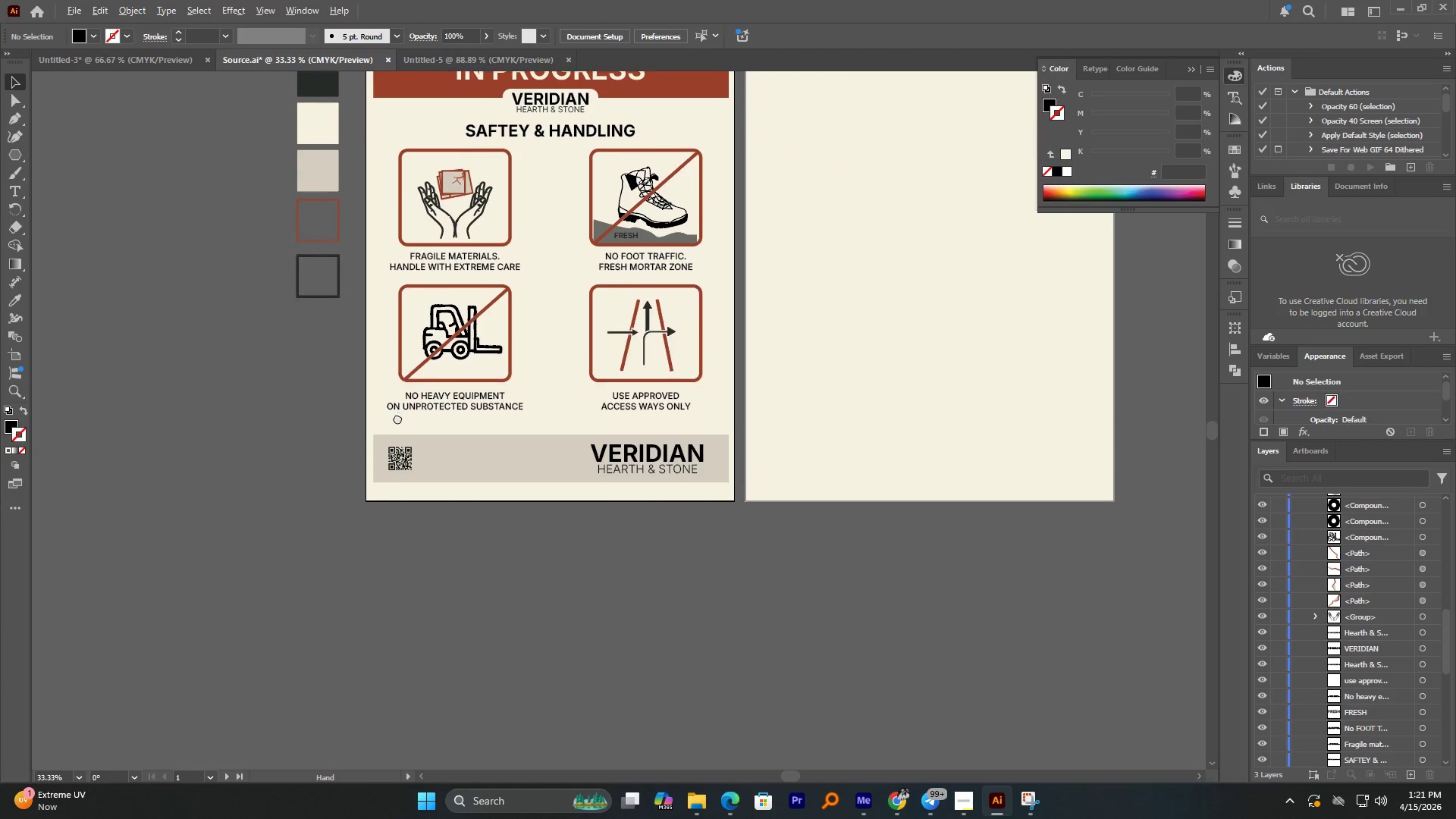 
scroll: coordinate [397, 416], scroll_direction: up, amount: 2.0
 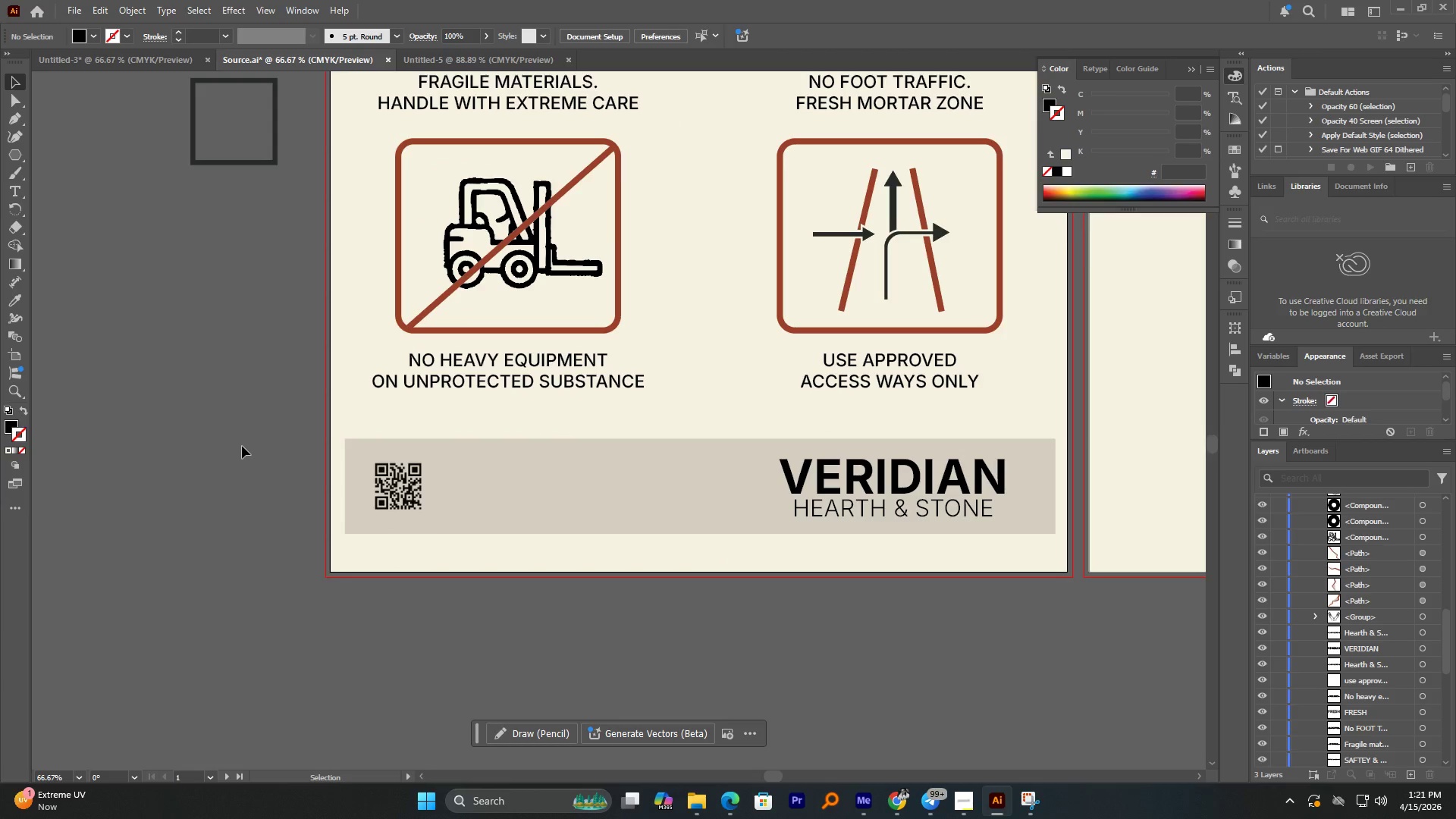 
hold_key(key=AltLeft, duration=0.52)
 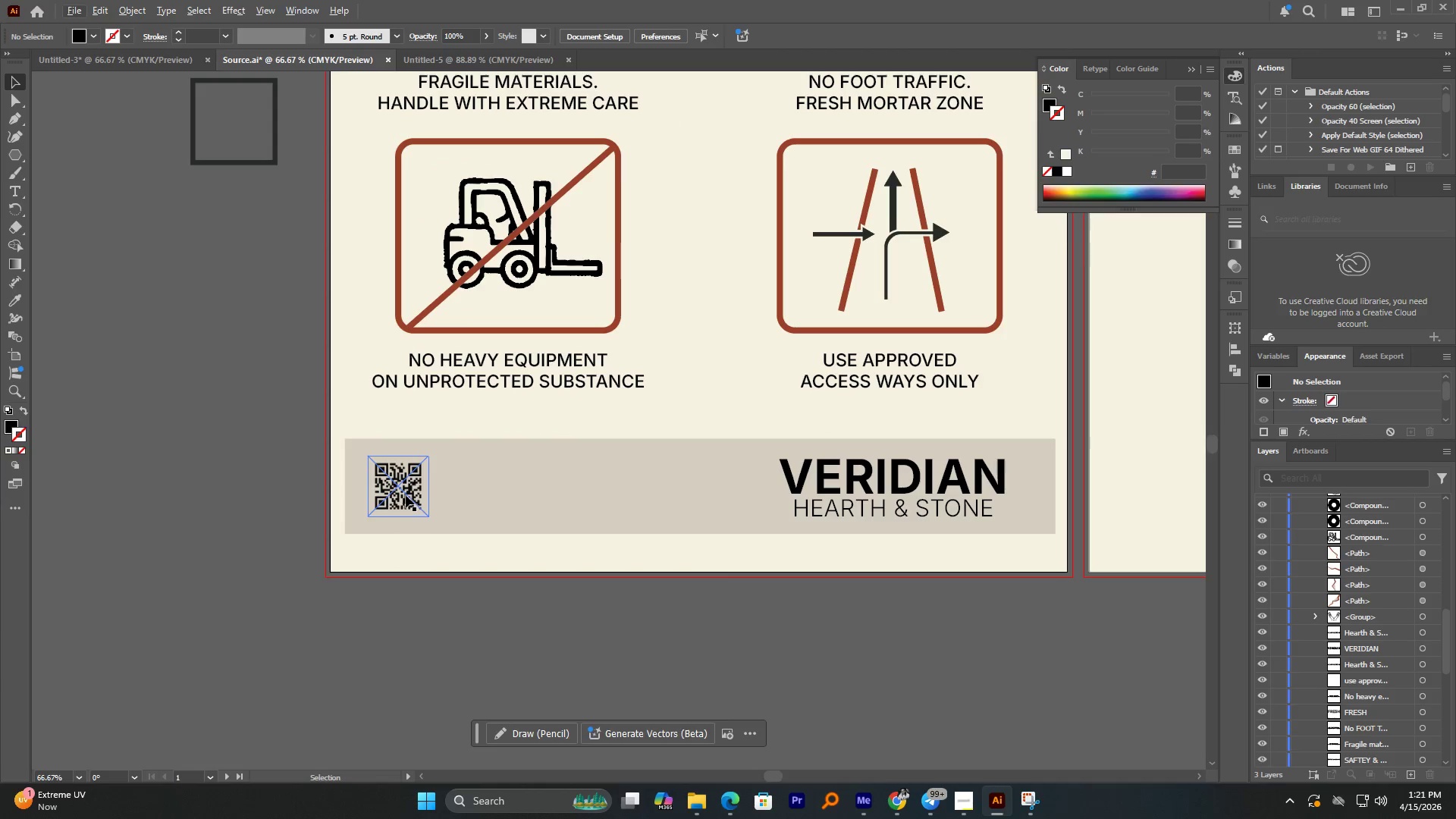 
left_click_drag(start_coordinate=[406, 495], to_coordinate=[401, 496])
 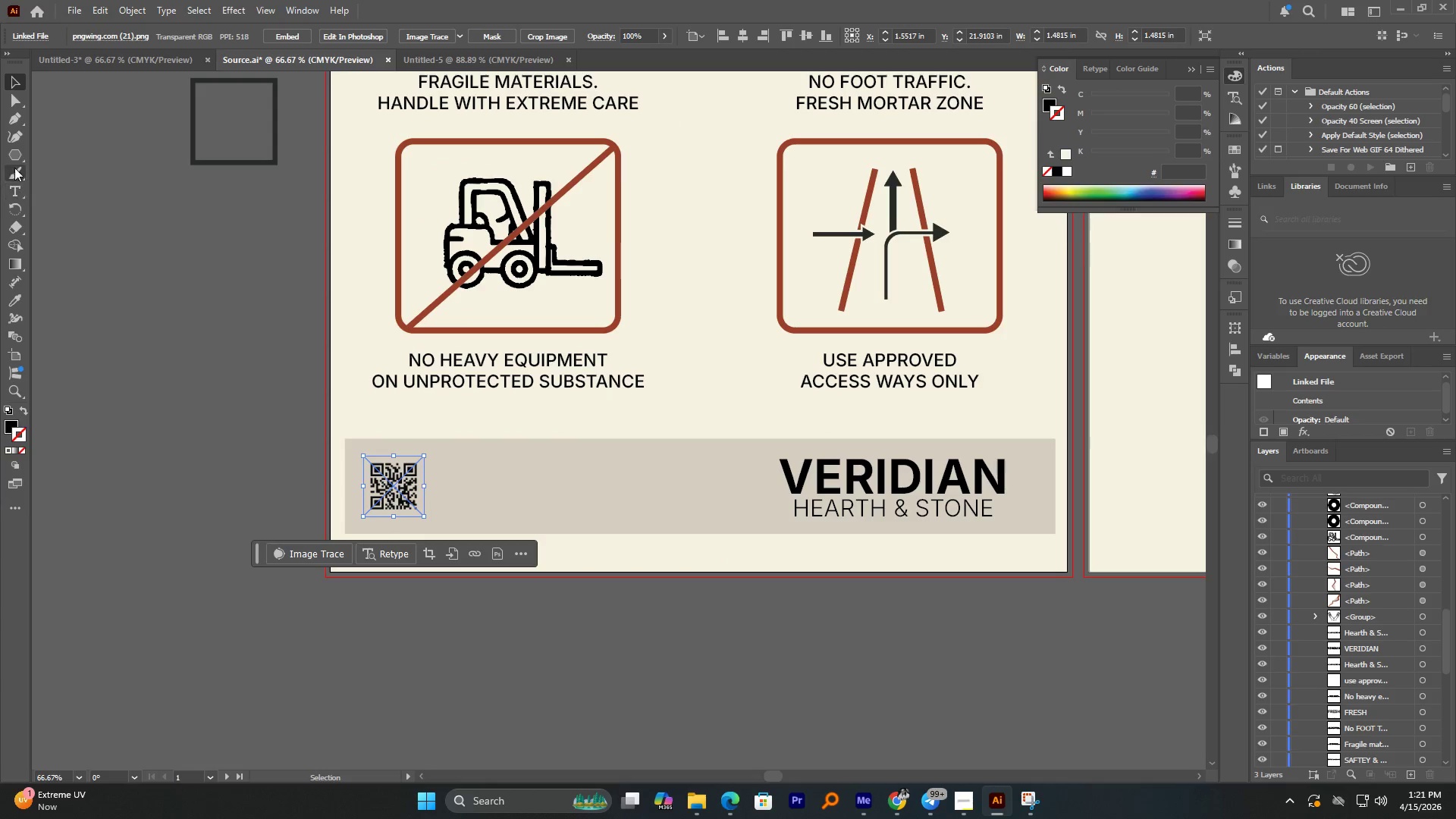 
right_click([14, 161])
 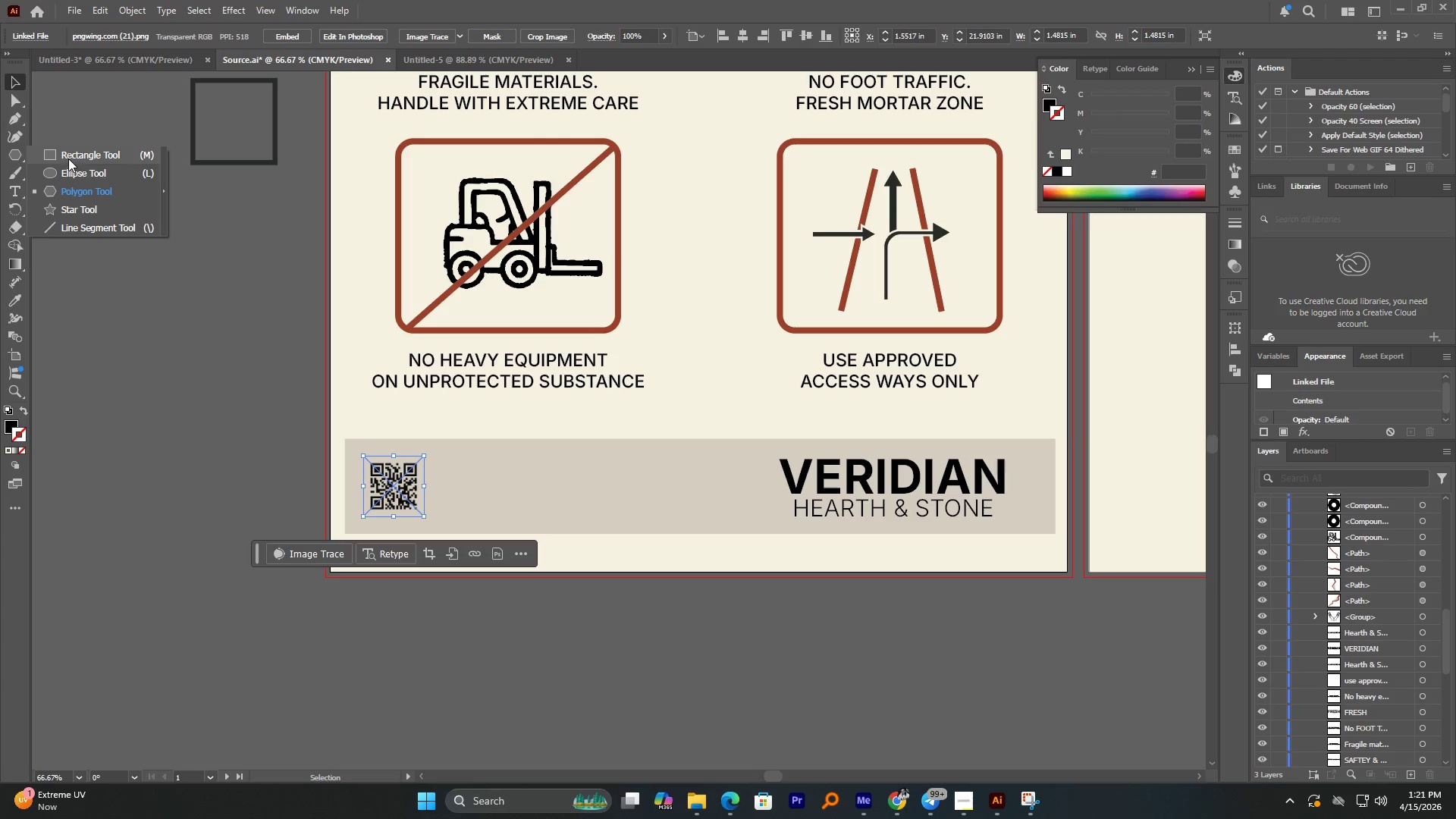 
left_click([68, 158])
 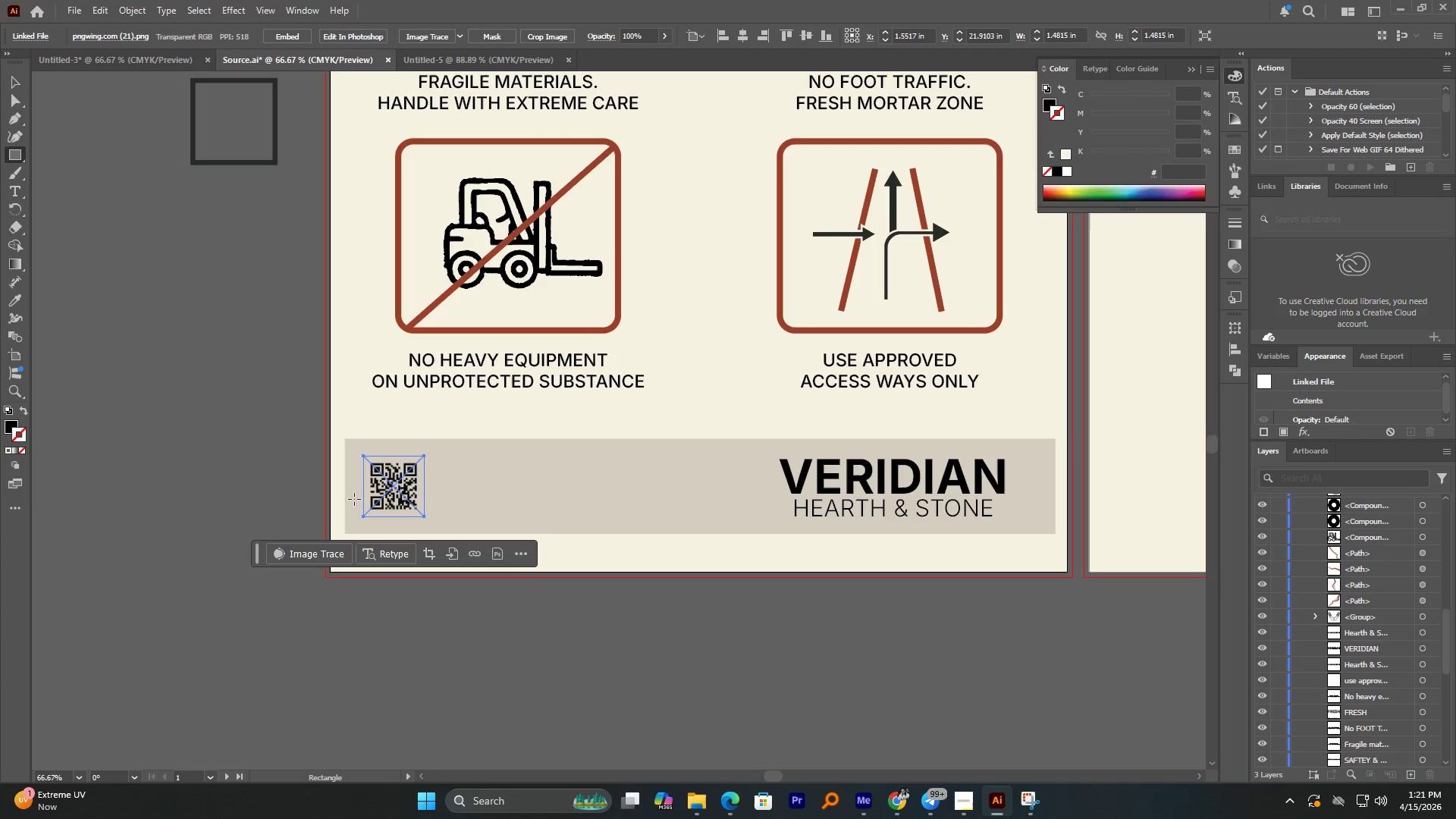 
key(Alt+AltLeft)
 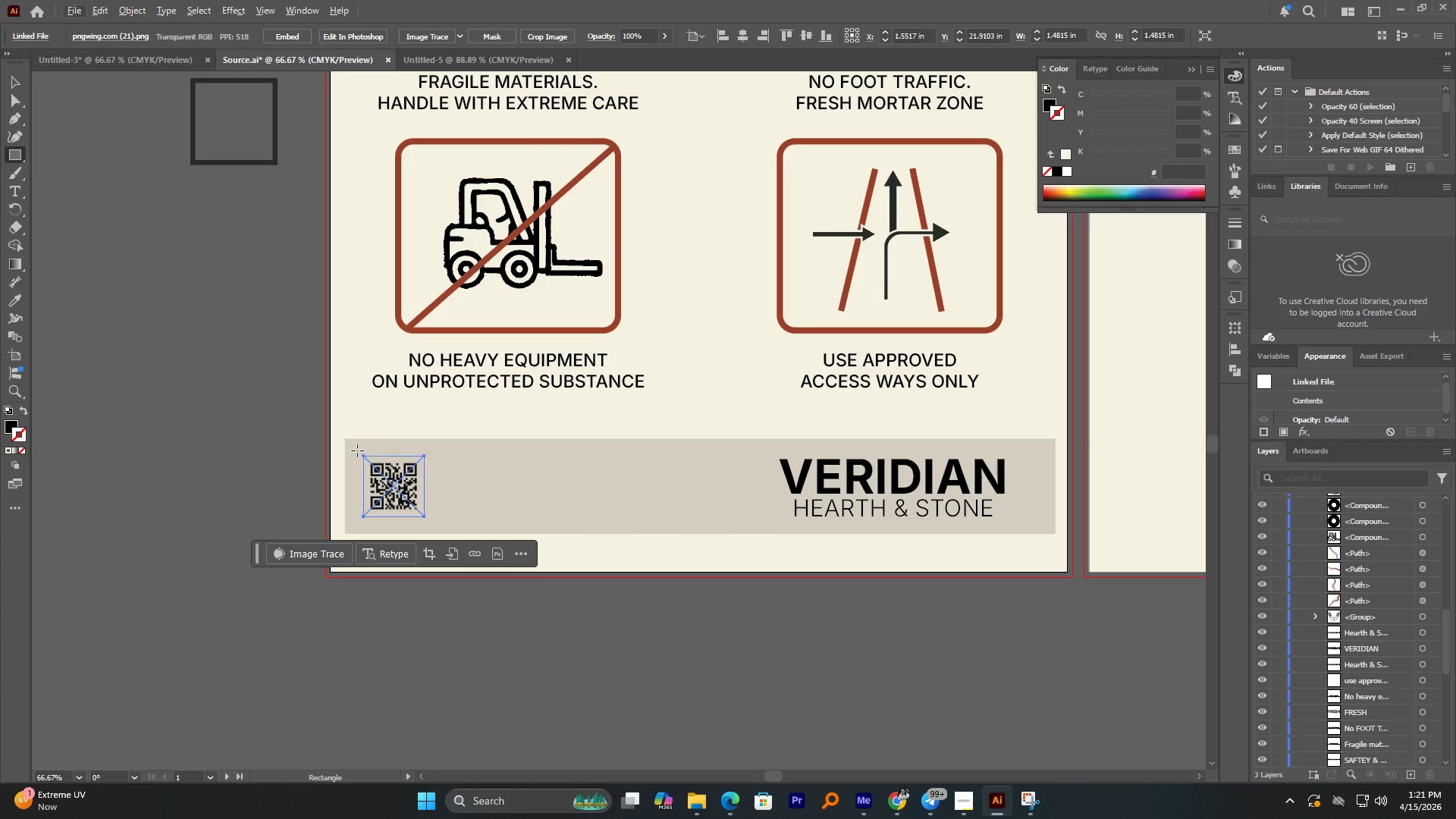 
left_click_drag(start_coordinate=[356, 449], to_coordinate=[428, 519])
 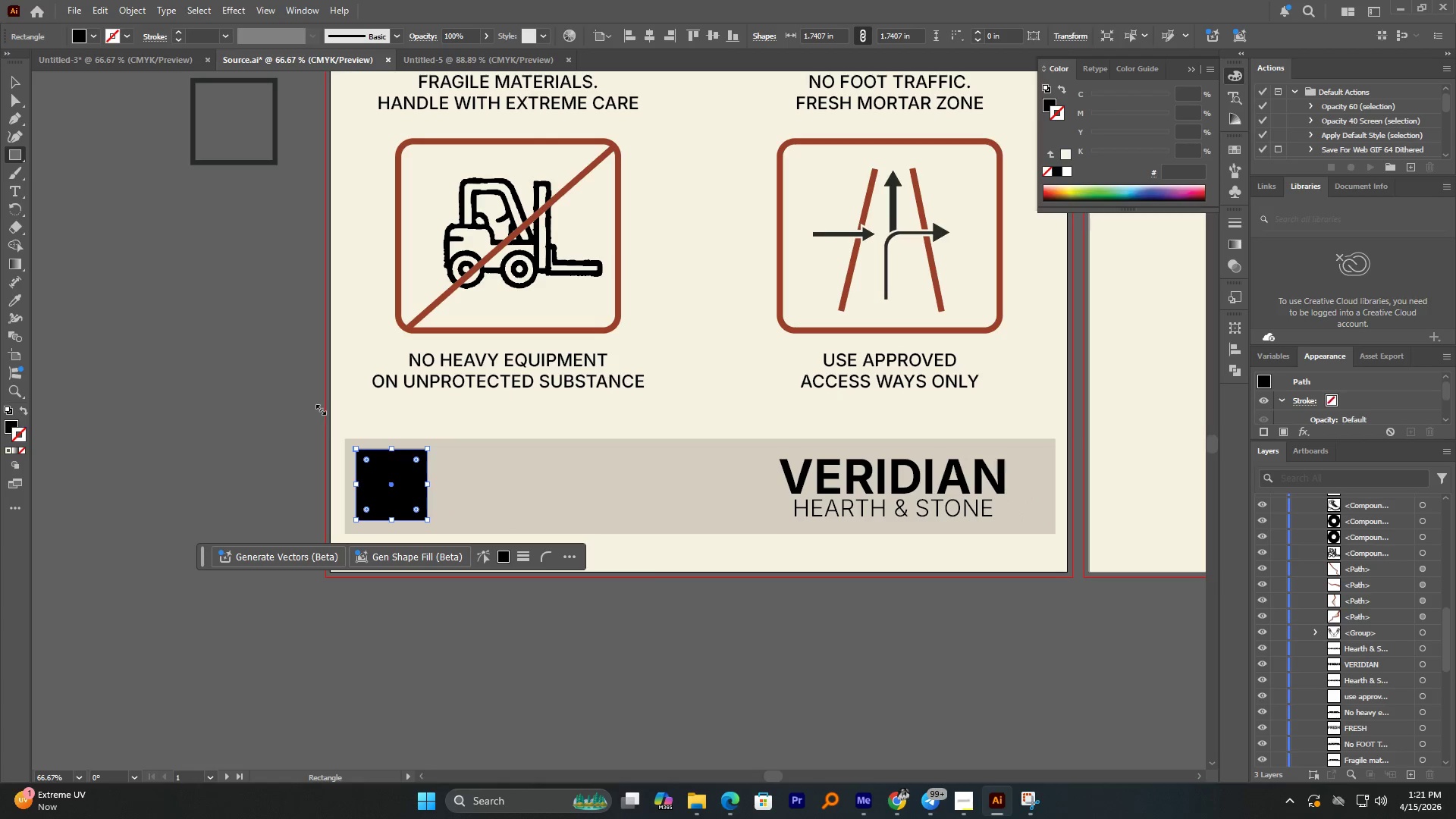 
hold_key(key=ShiftLeft, duration=1.09)
 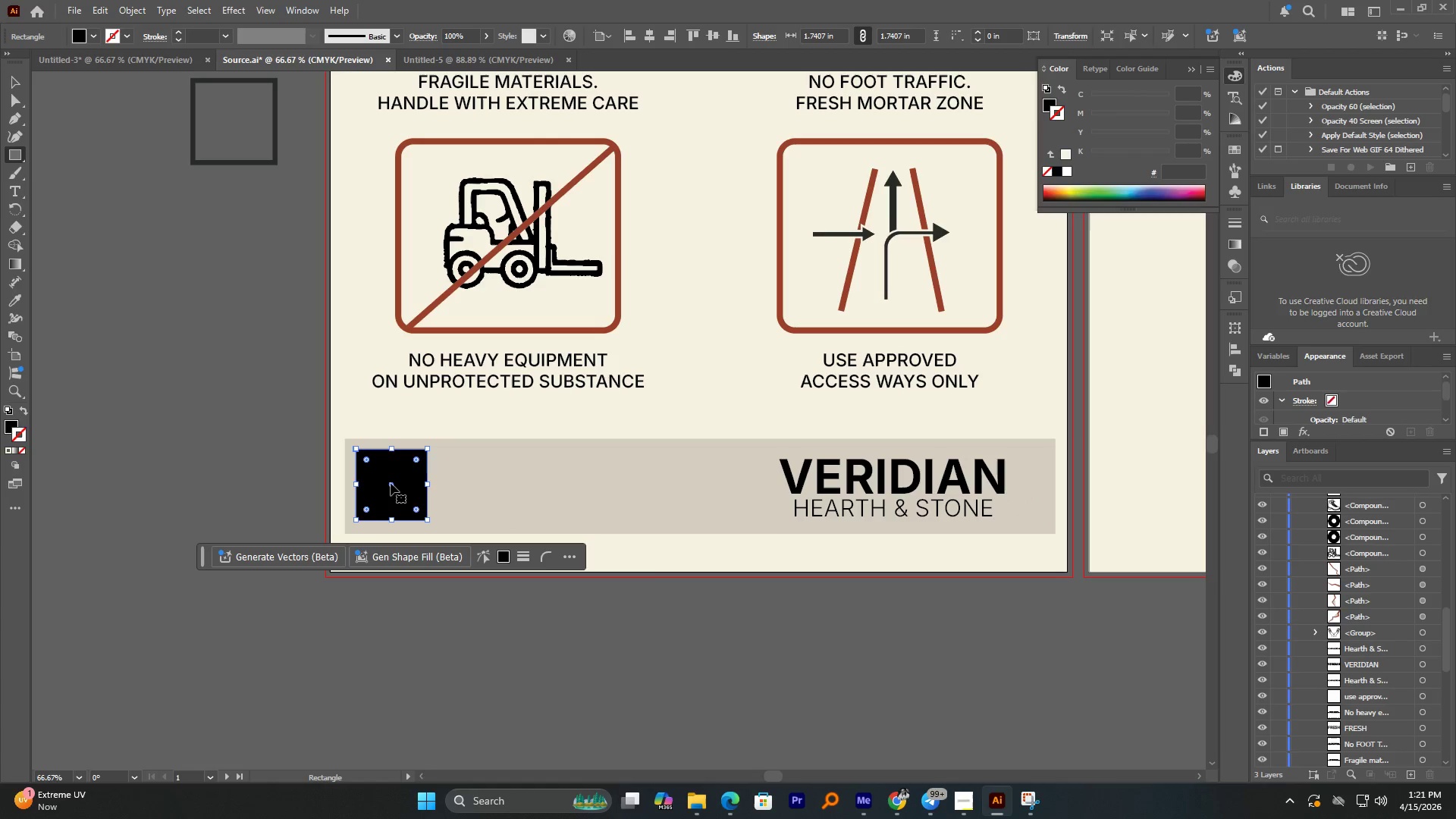 
left_click_drag(start_coordinate=[400, 476], to_coordinate=[496, 482])
 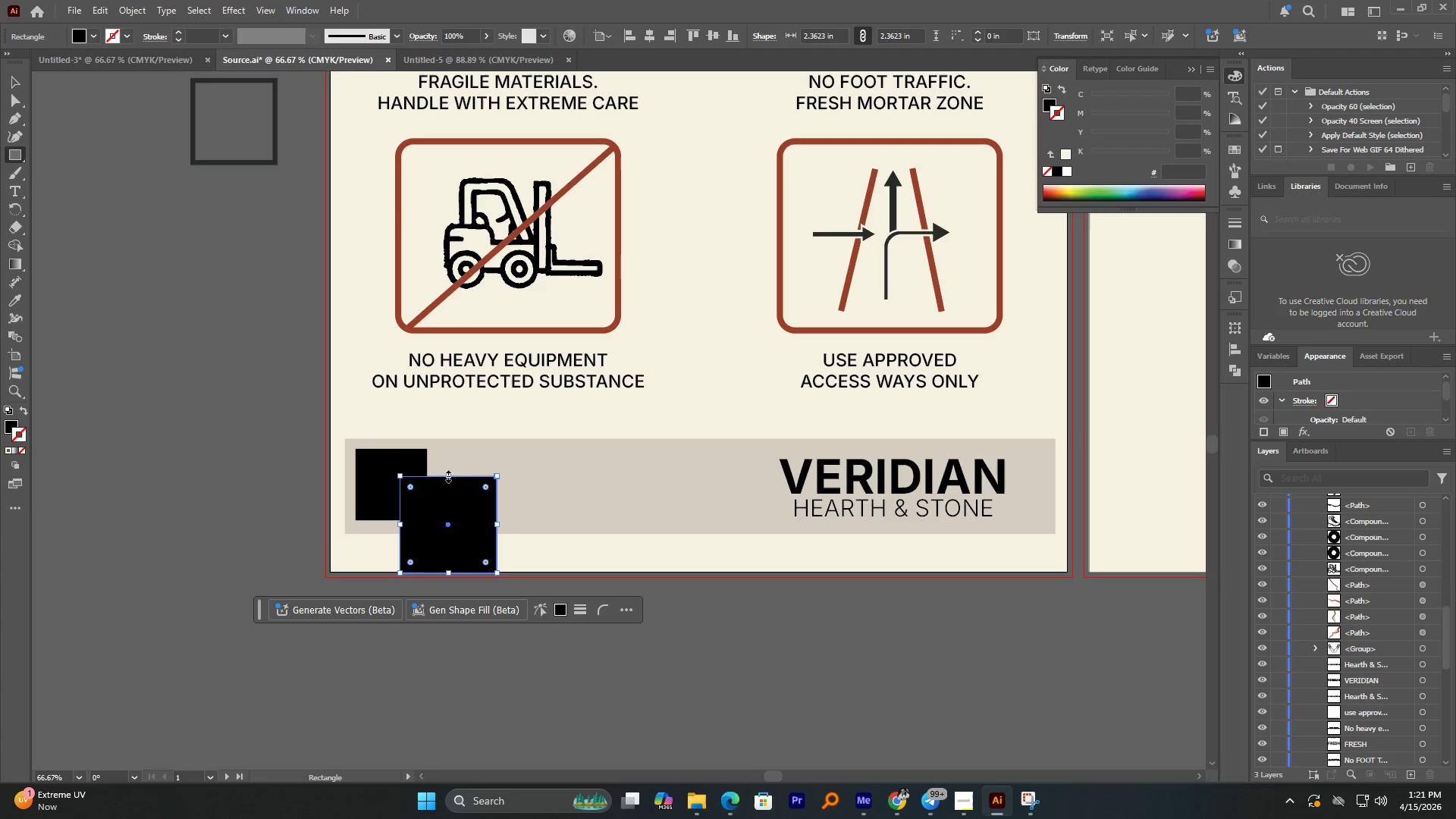 
hold_key(key=ShiftLeft, duration=0.36)
 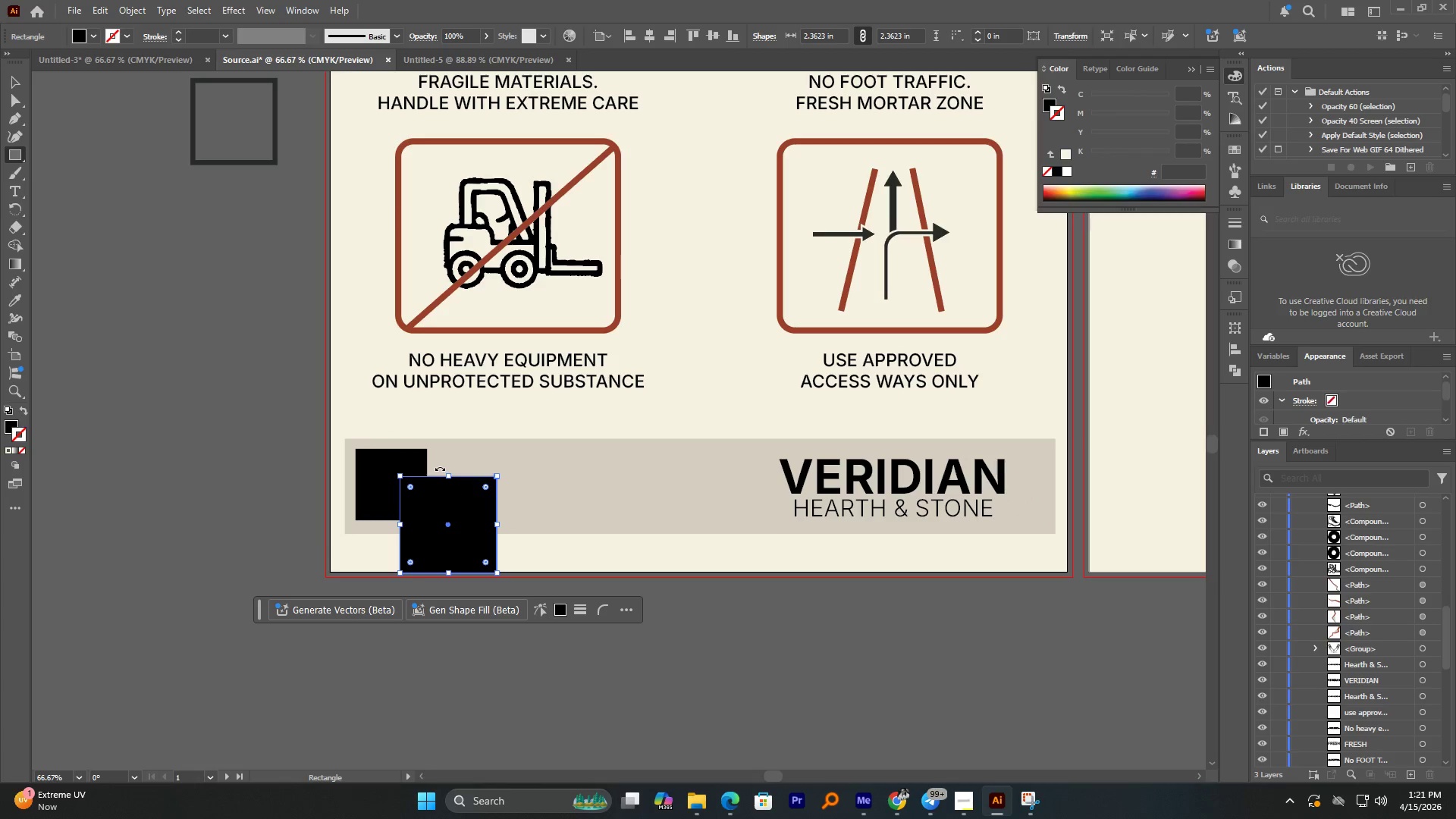 
key(Control+ControlLeft)
 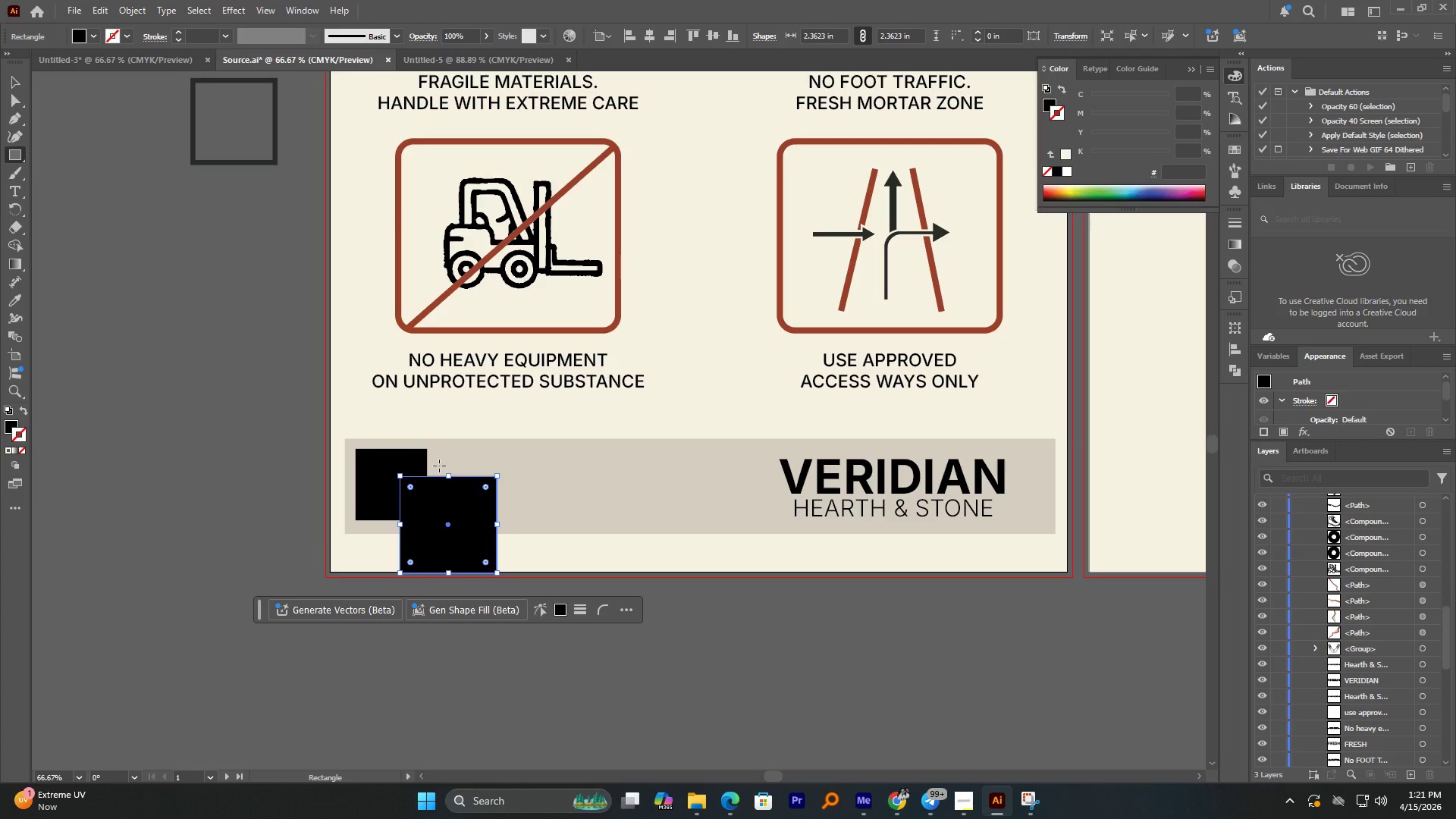 
key(Control+Z)
 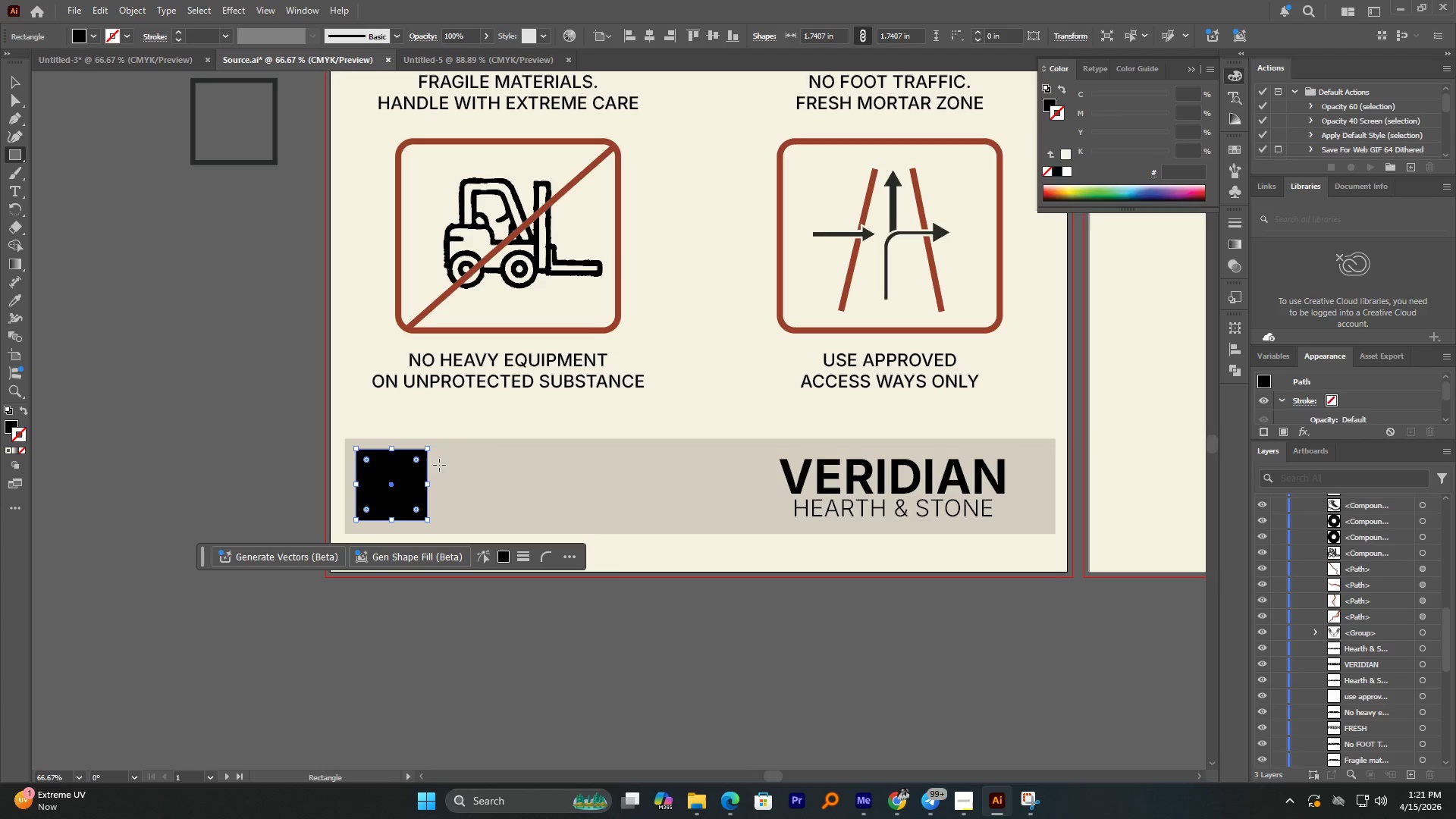 
key(V)
 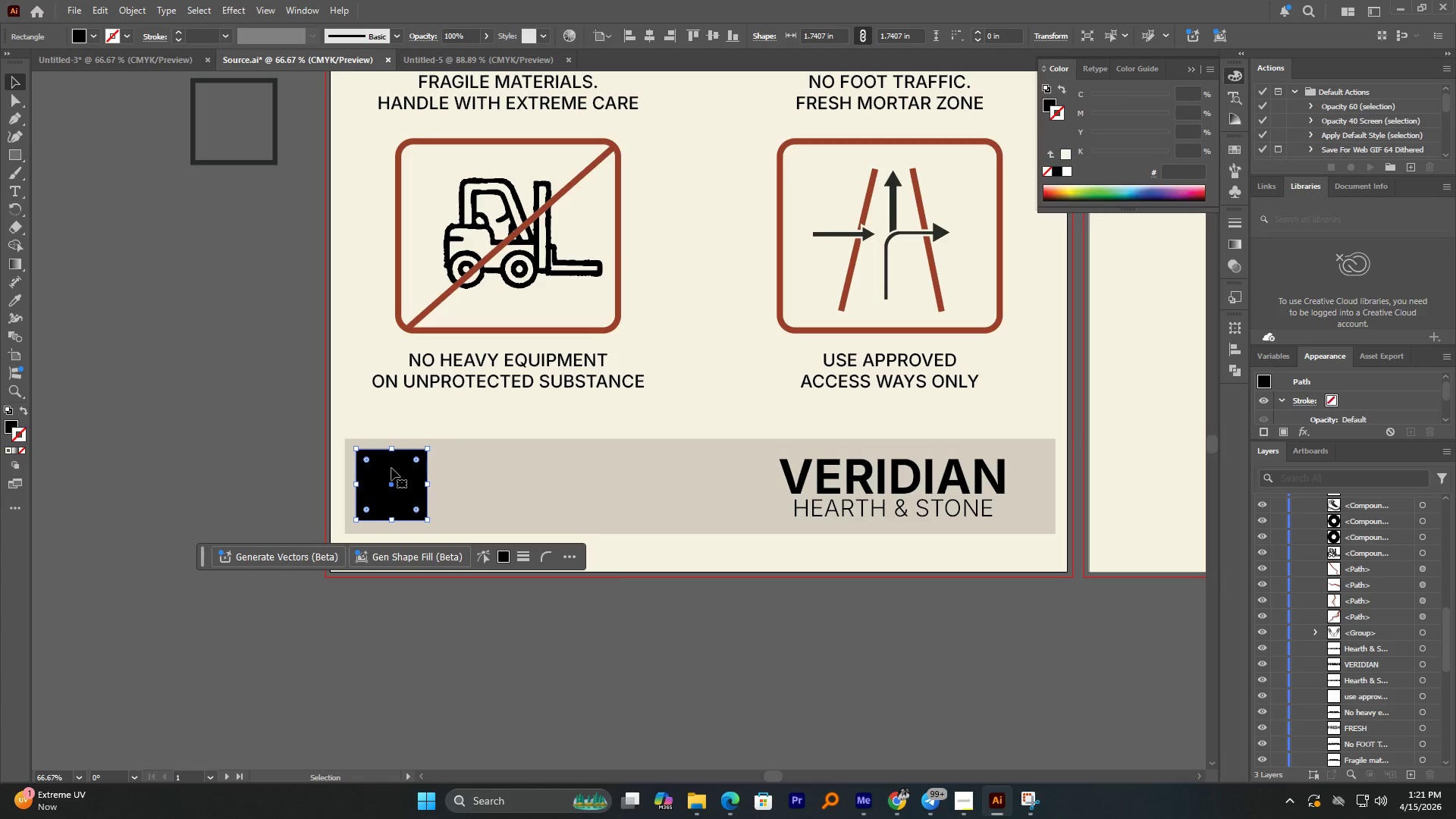 
left_click_drag(start_coordinate=[394, 468], to_coordinate=[465, 463])
 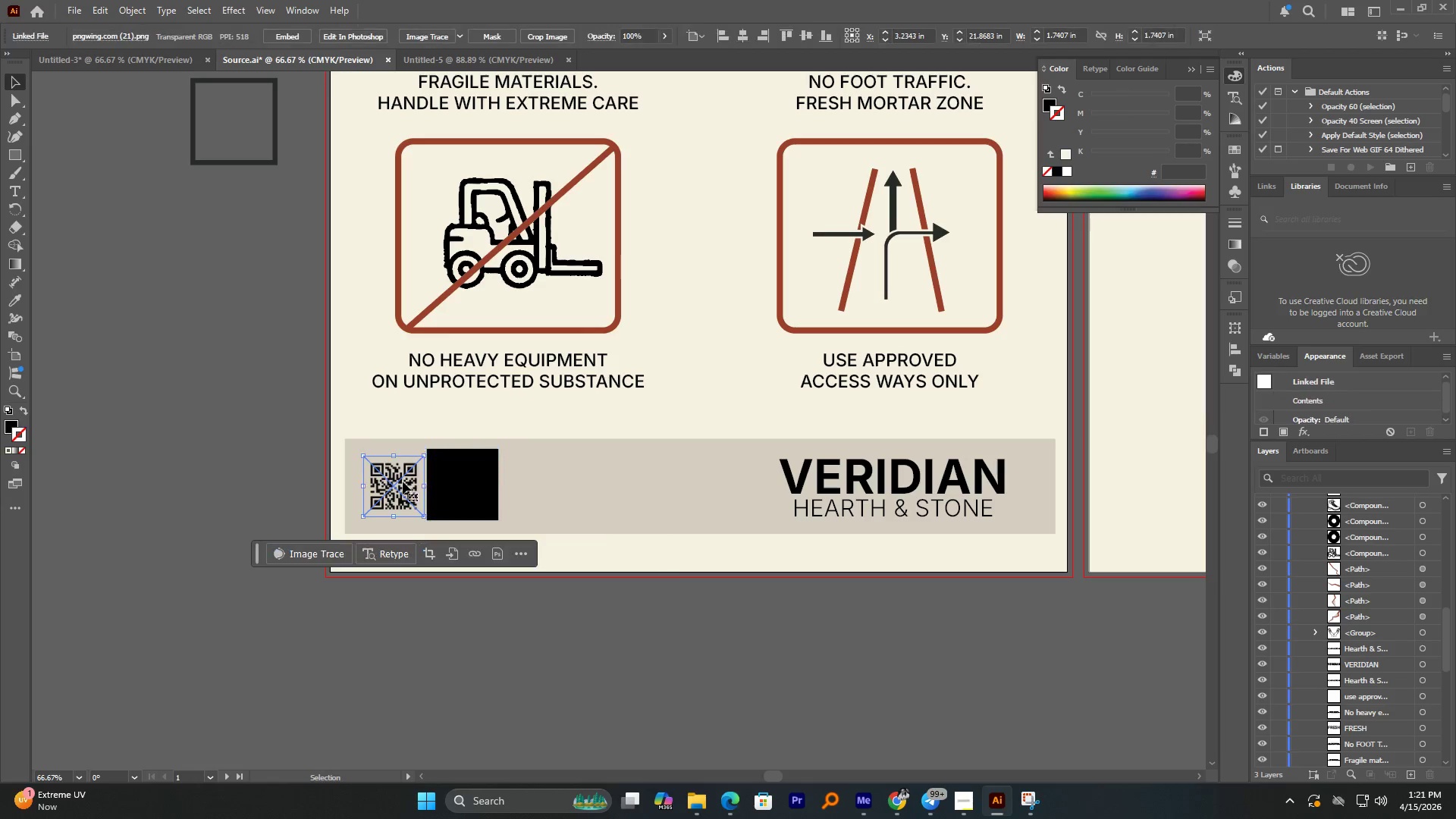 
hold_key(key=ShiftLeft, duration=0.53)
 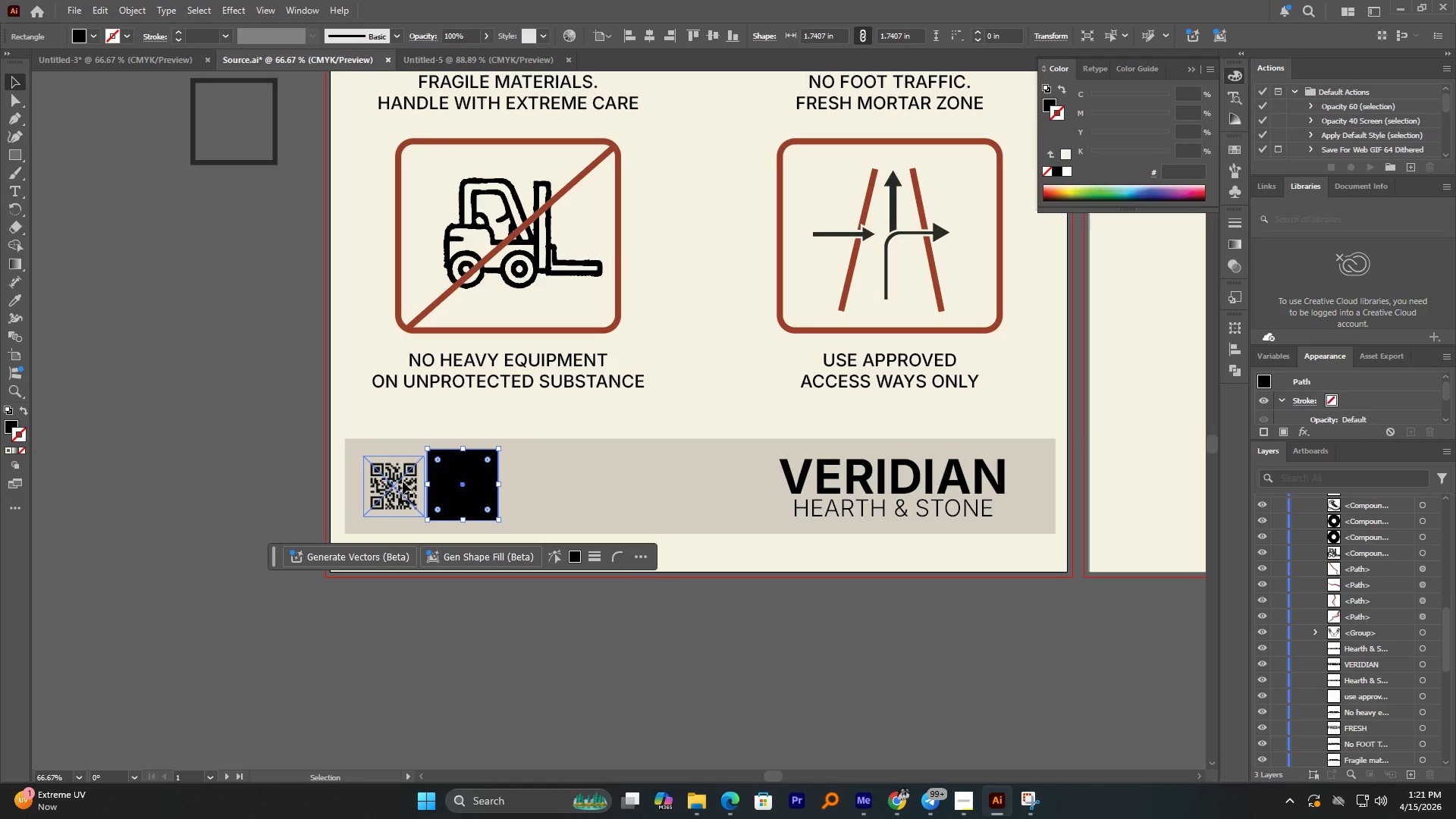 
left_click([403, 482])
 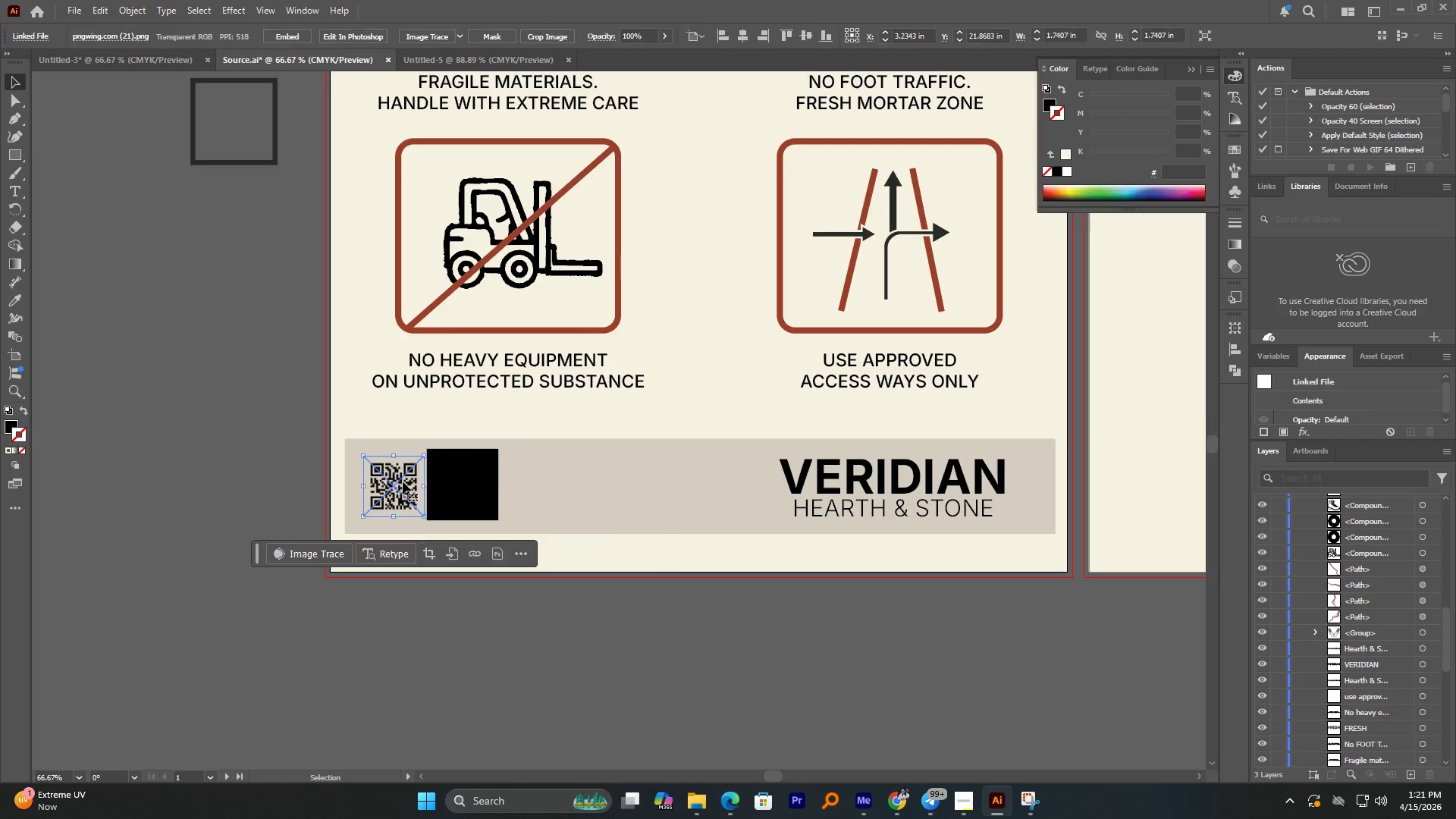 
right_click([403, 482])
 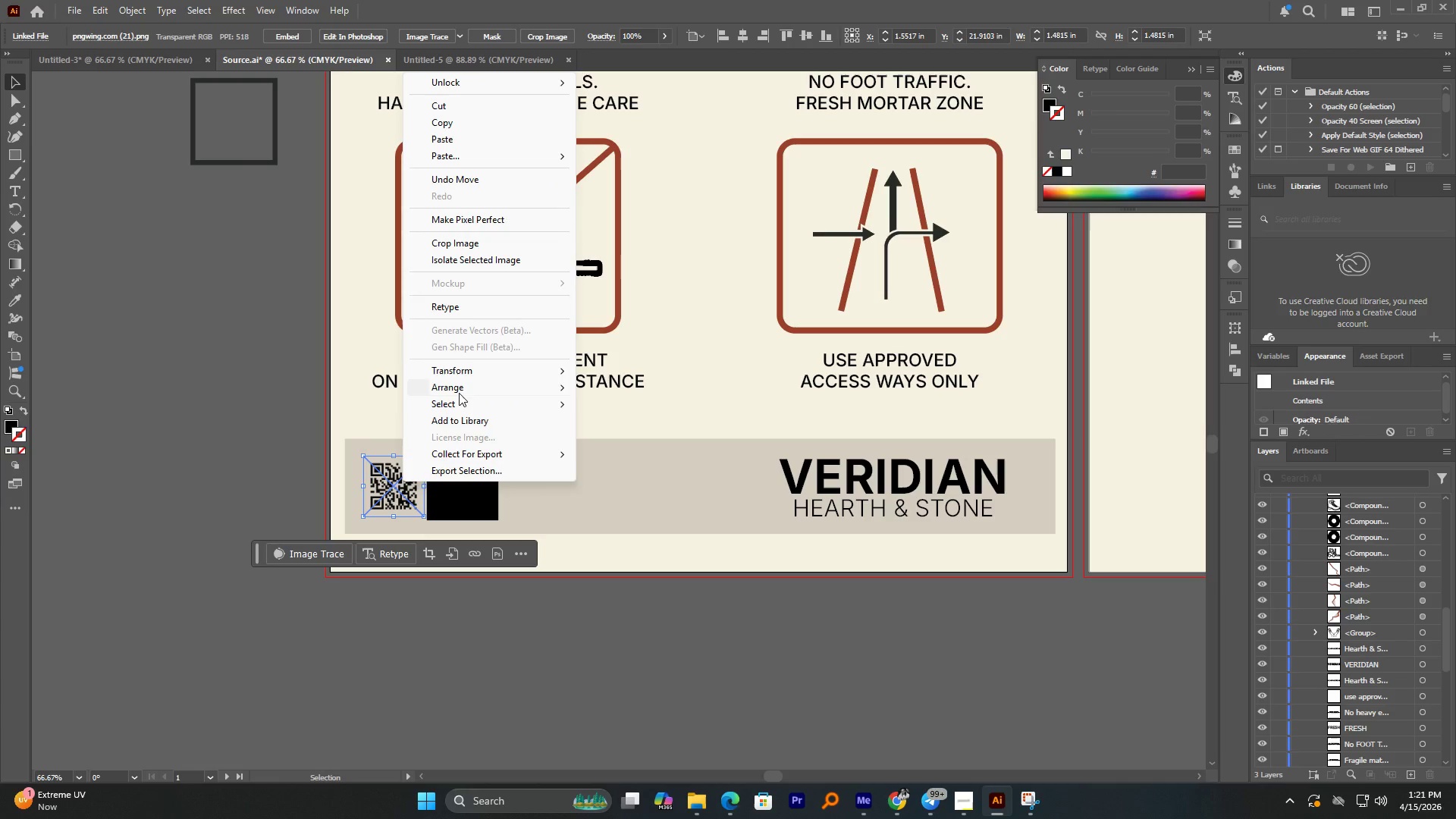 
left_click([459, 390])
 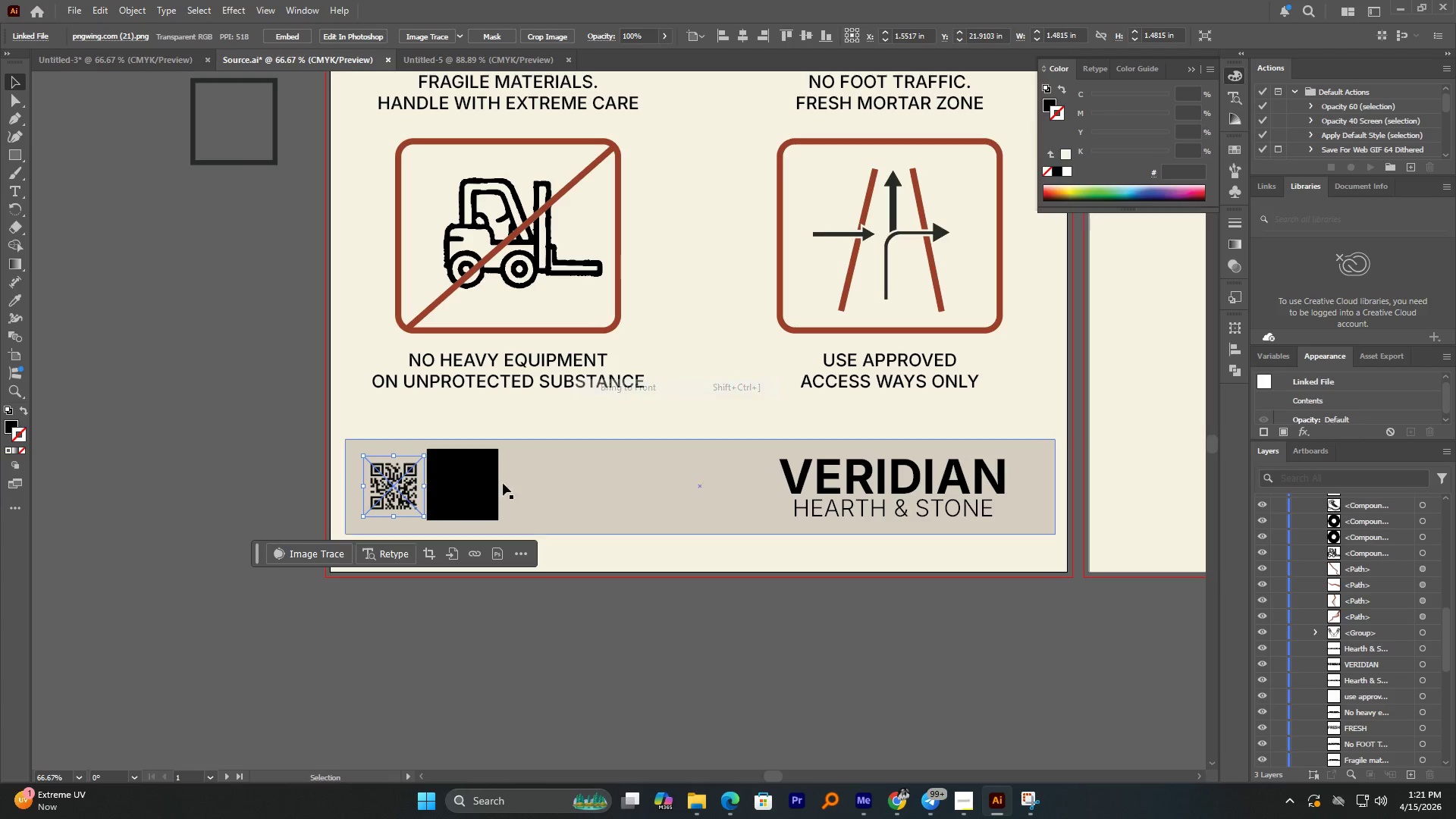 
left_click([475, 491])
 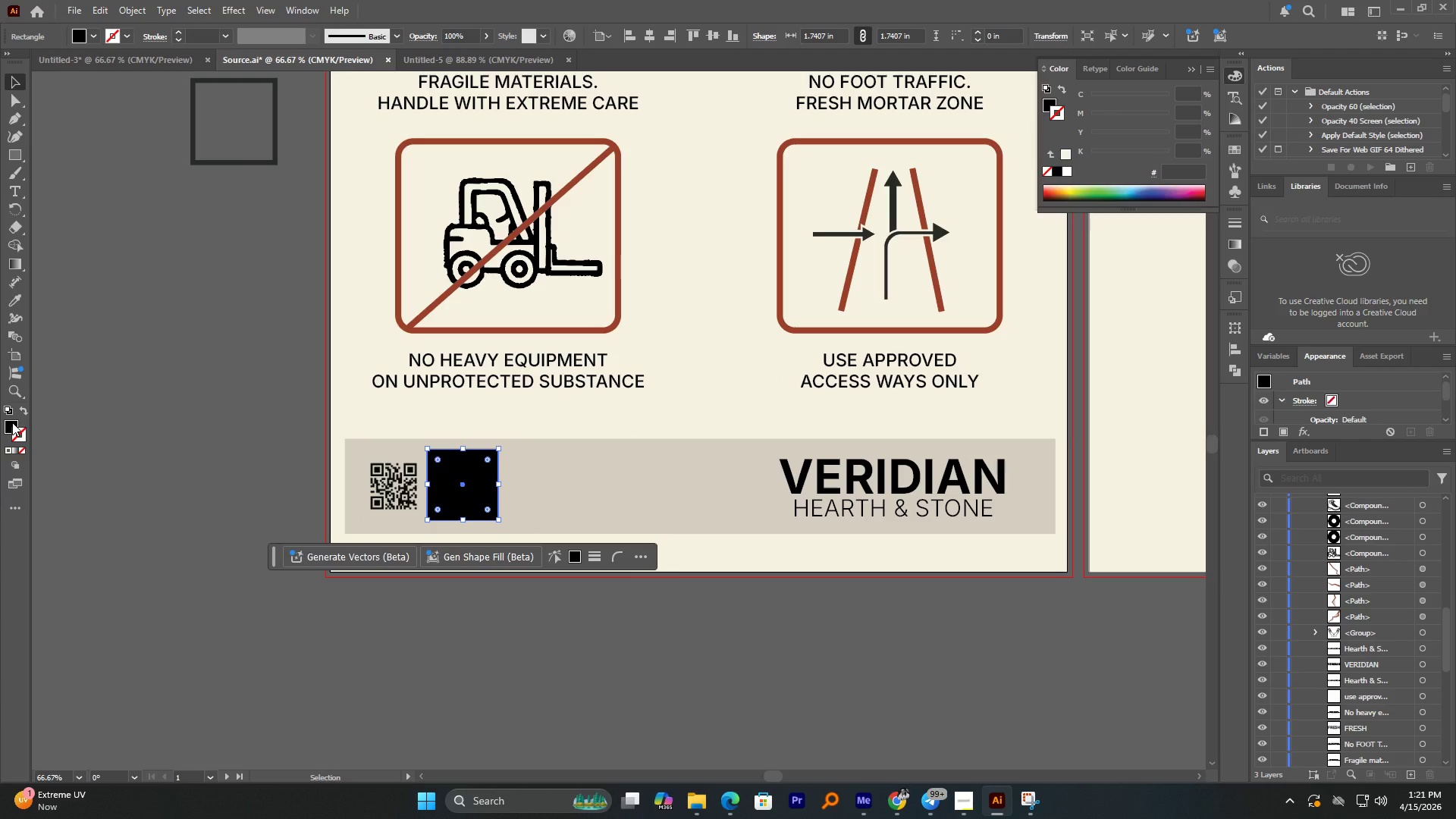 
left_click([7, 450])
 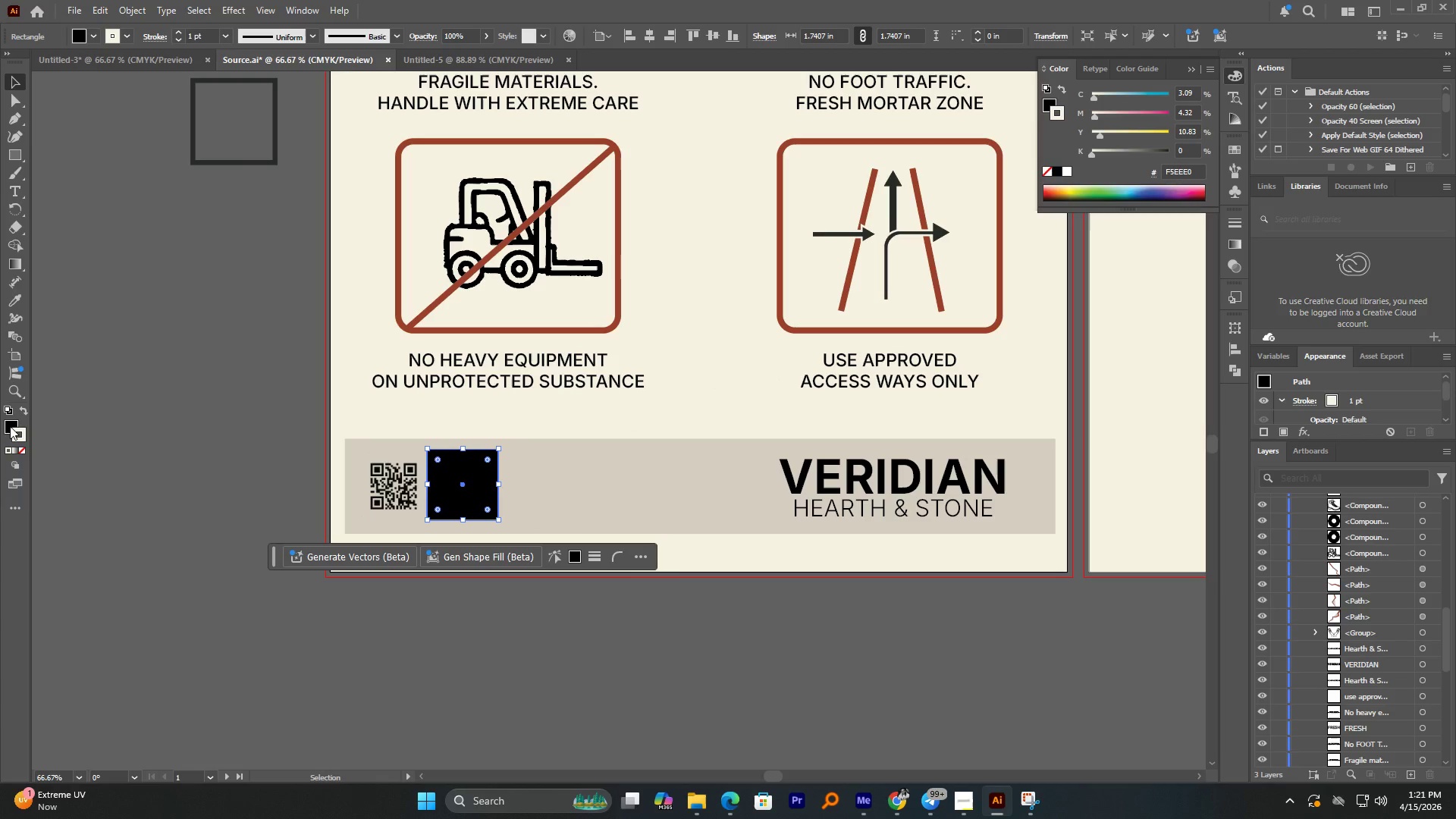 
left_click([11, 422])
 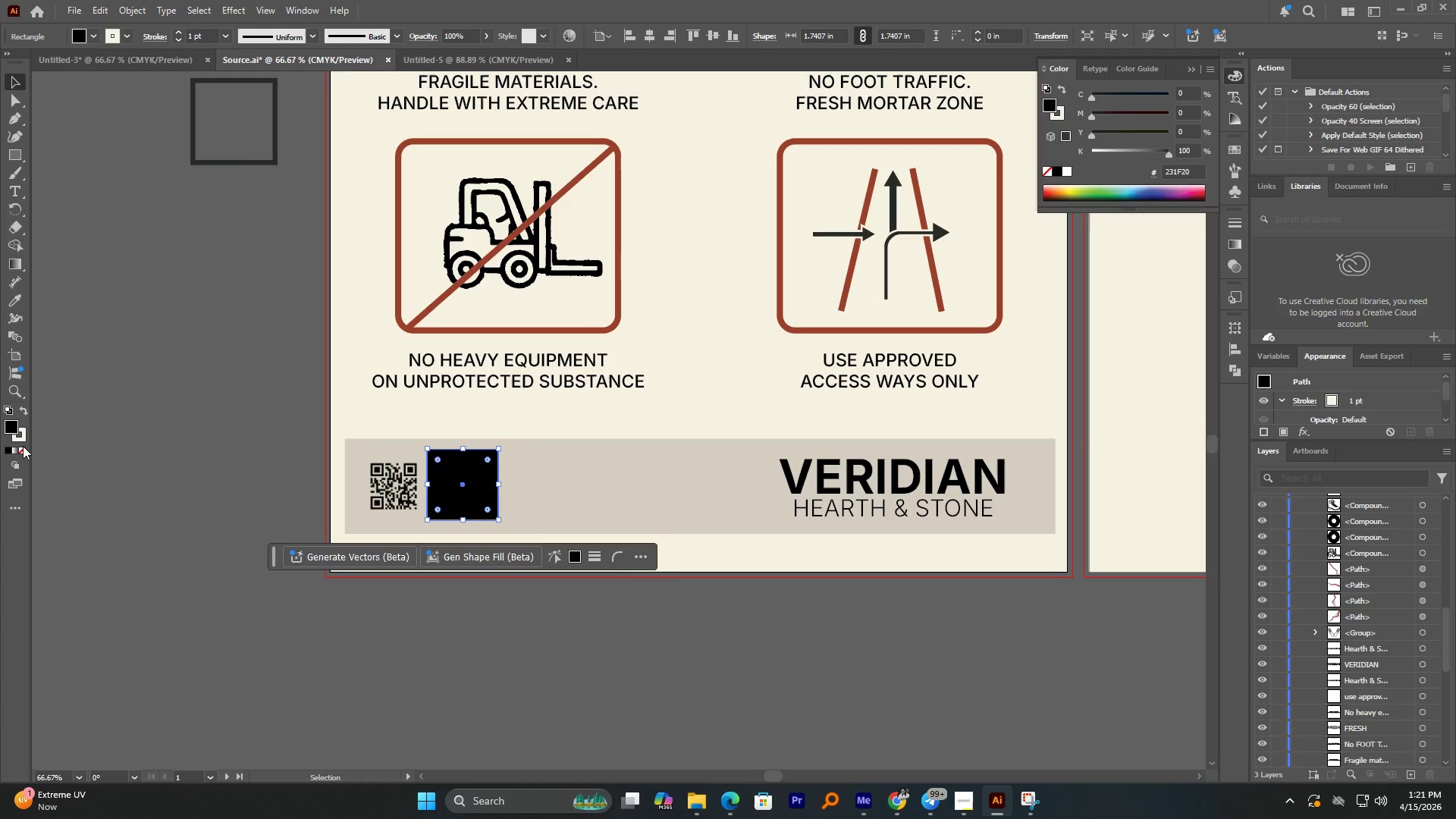 
left_click([23, 447])
 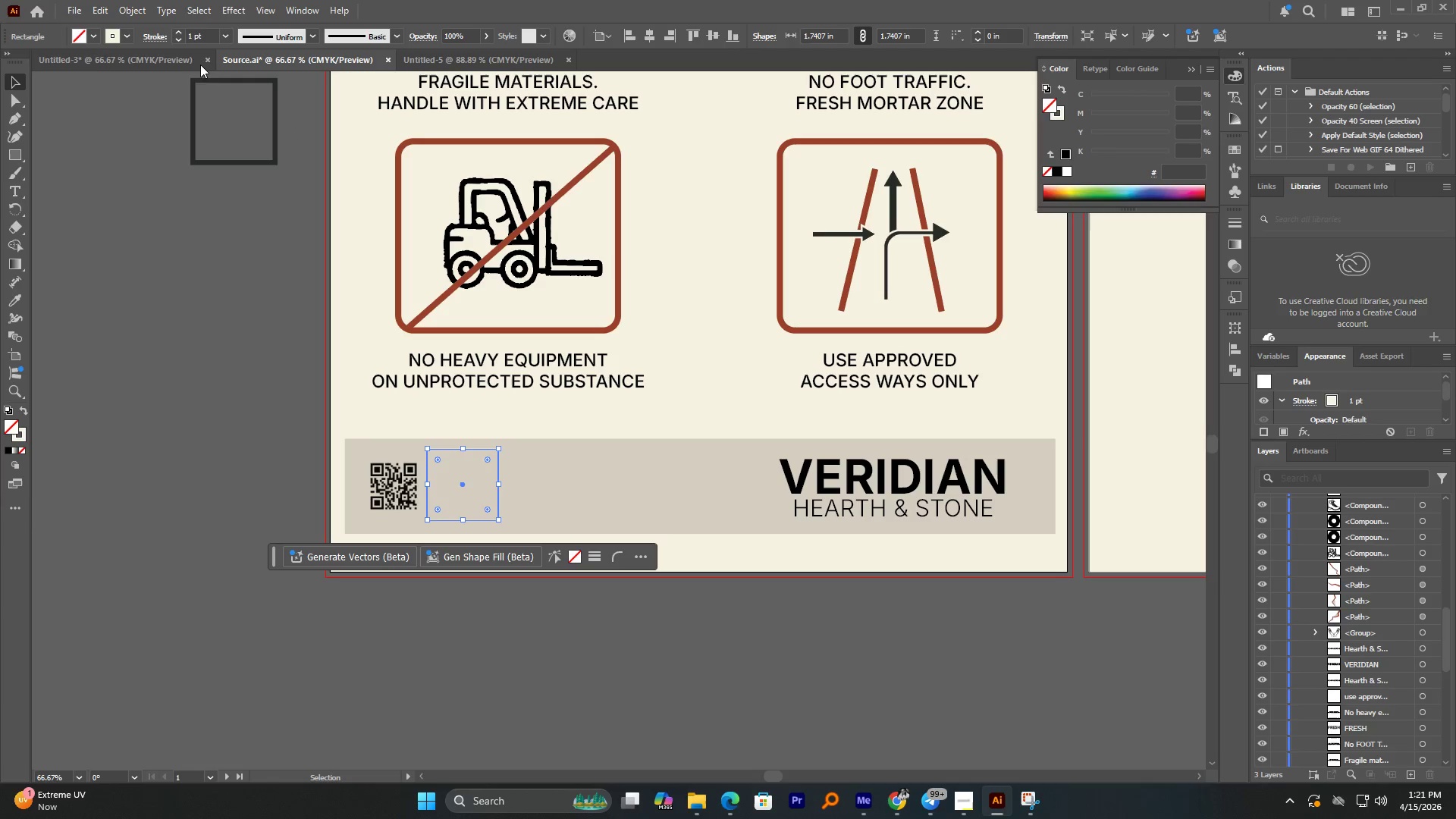 
left_click([182, 30])
 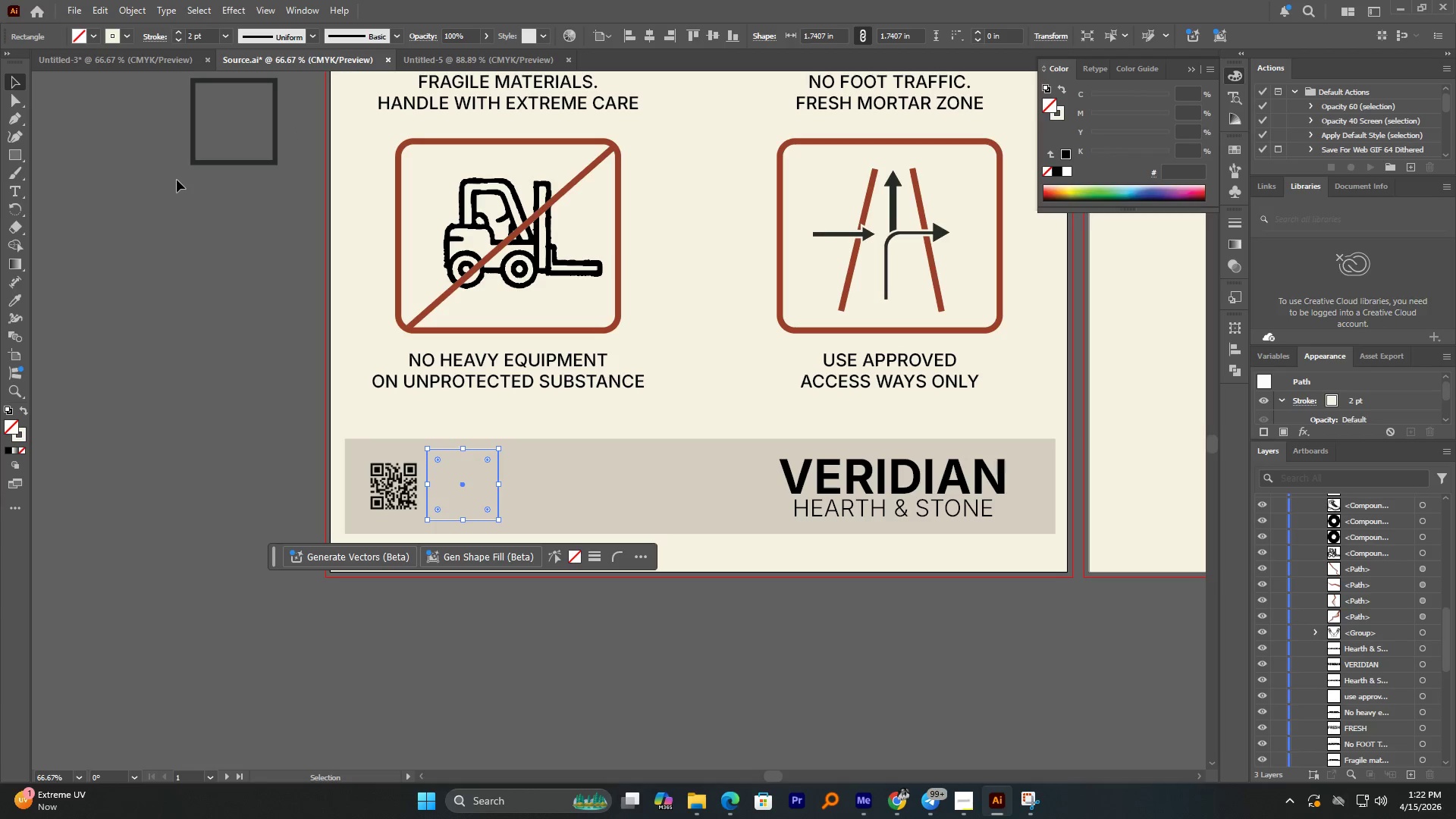 
left_click([177, 180])
 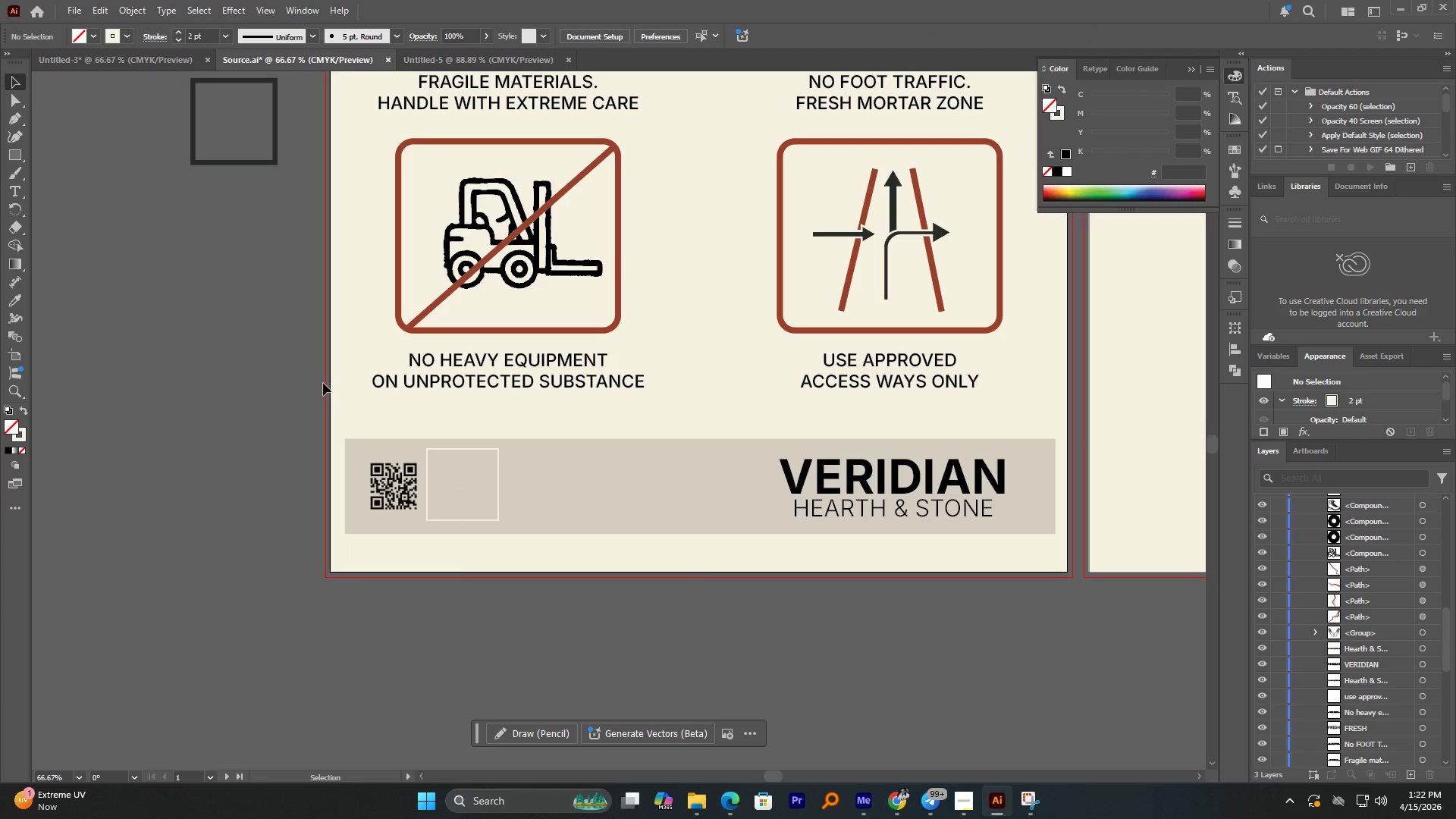 
hold_key(key=AltLeft, duration=0.83)
scroll: coordinate [403, 493], scroll_direction: up, amount: 2.0
 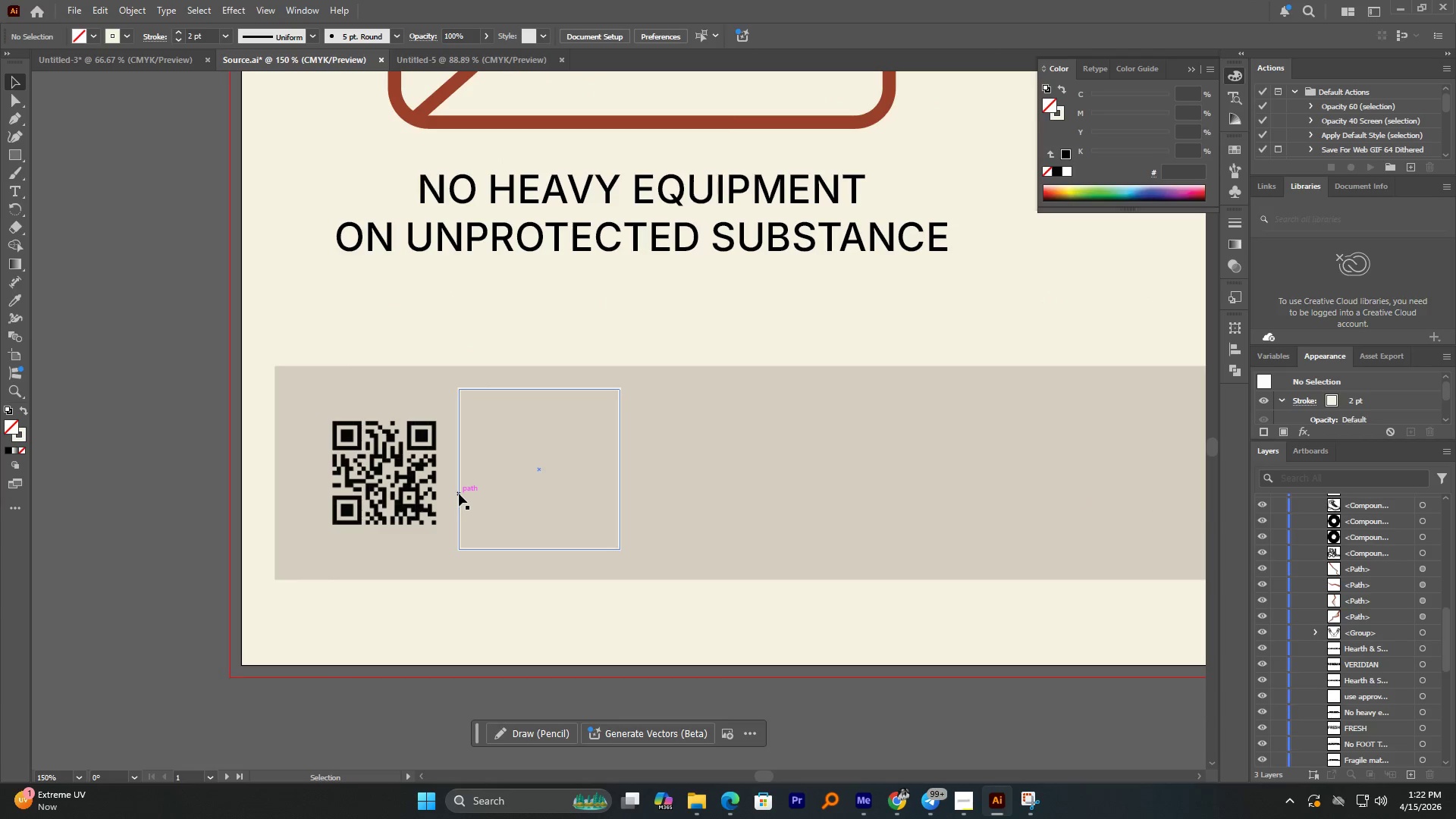 
left_click_drag(start_coordinate=[459, 494], to_coordinate=[296, 491])
 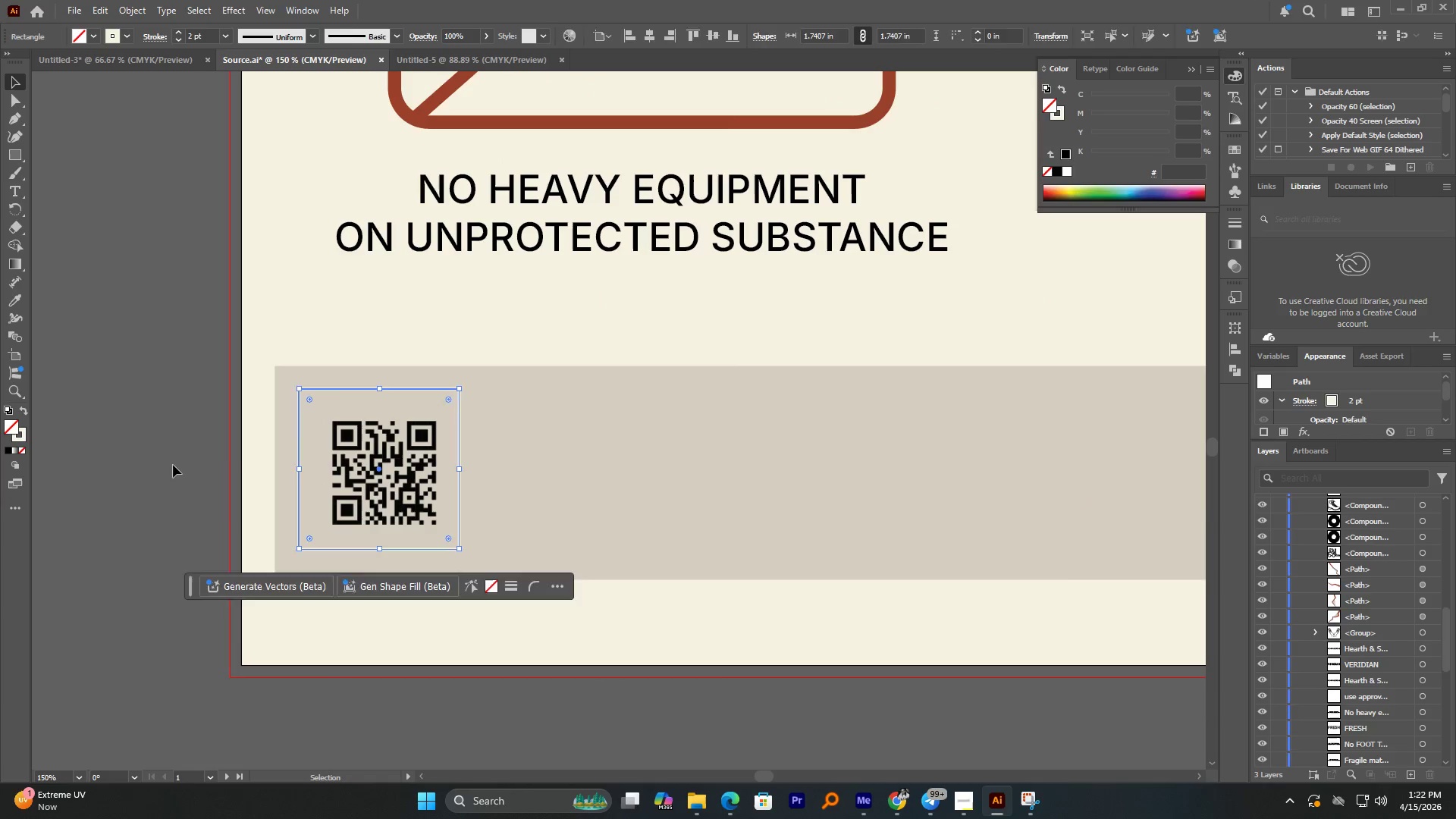 
hold_key(key=ShiftLeft, duration=1.45)
 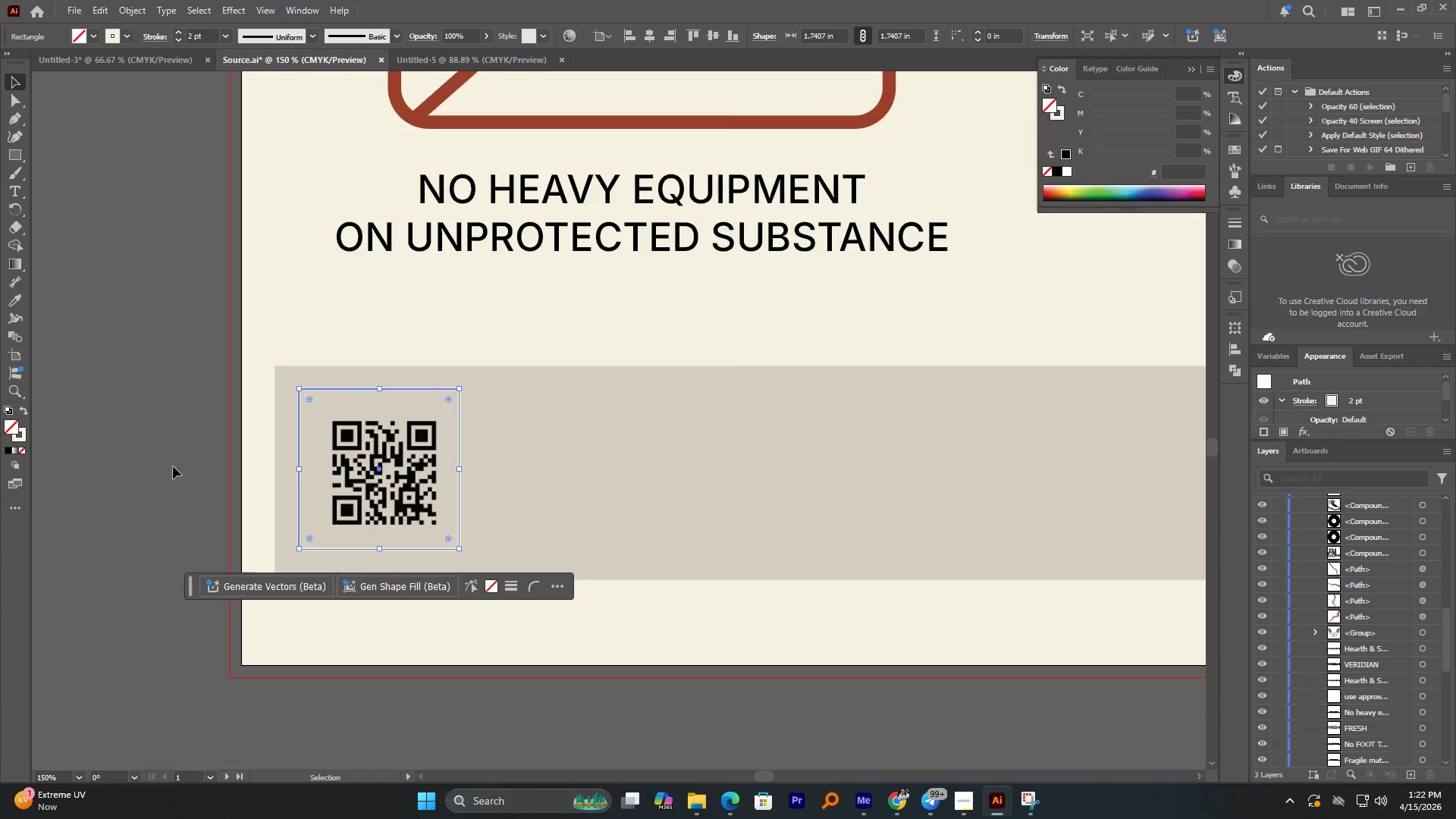 
left_click([173, 466])
 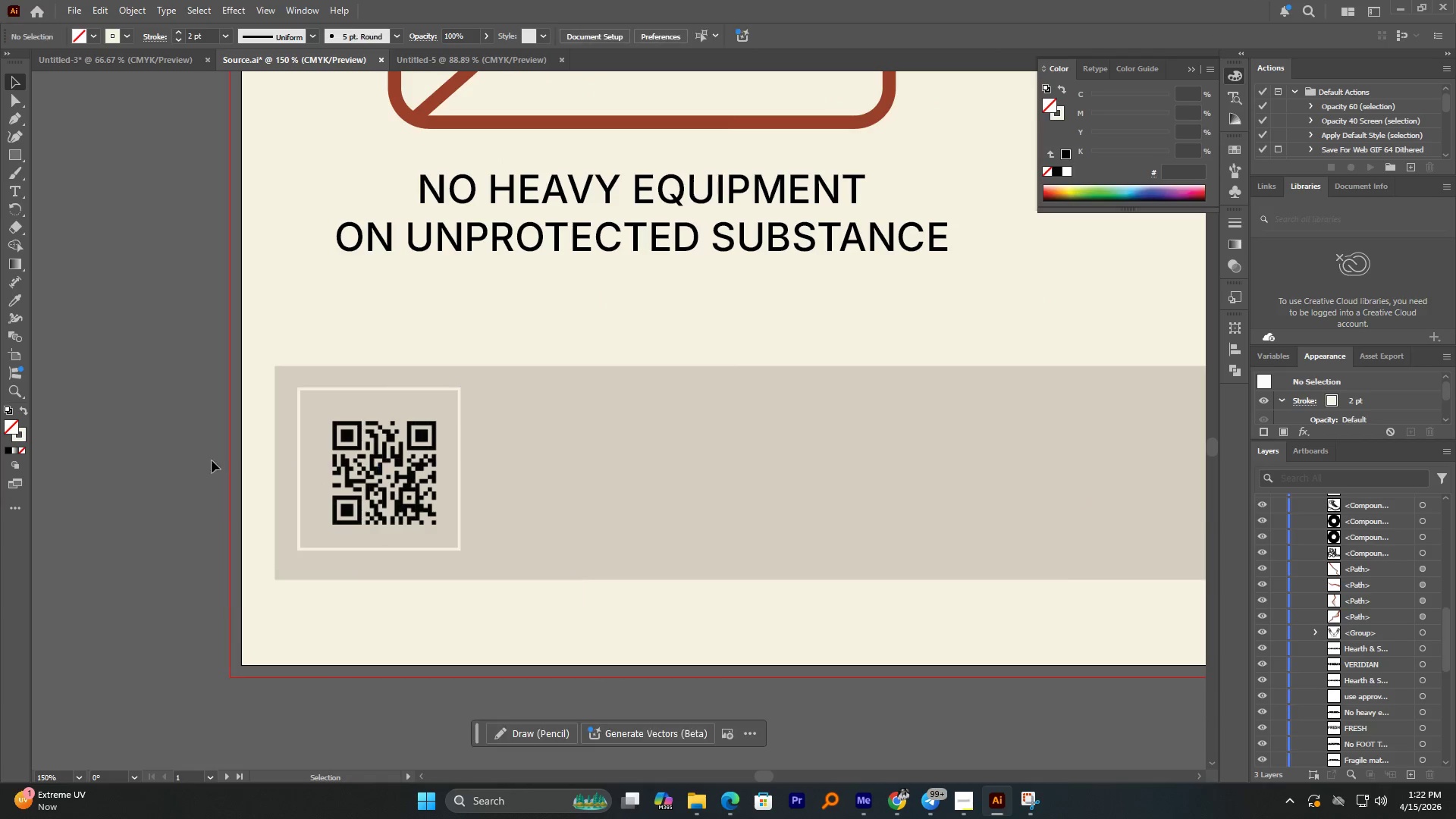 
hold_key(key=AltLeft, duration=2.3)
scroll: coordinate [293, 452], scroll_direction: down, amount: 2.0
 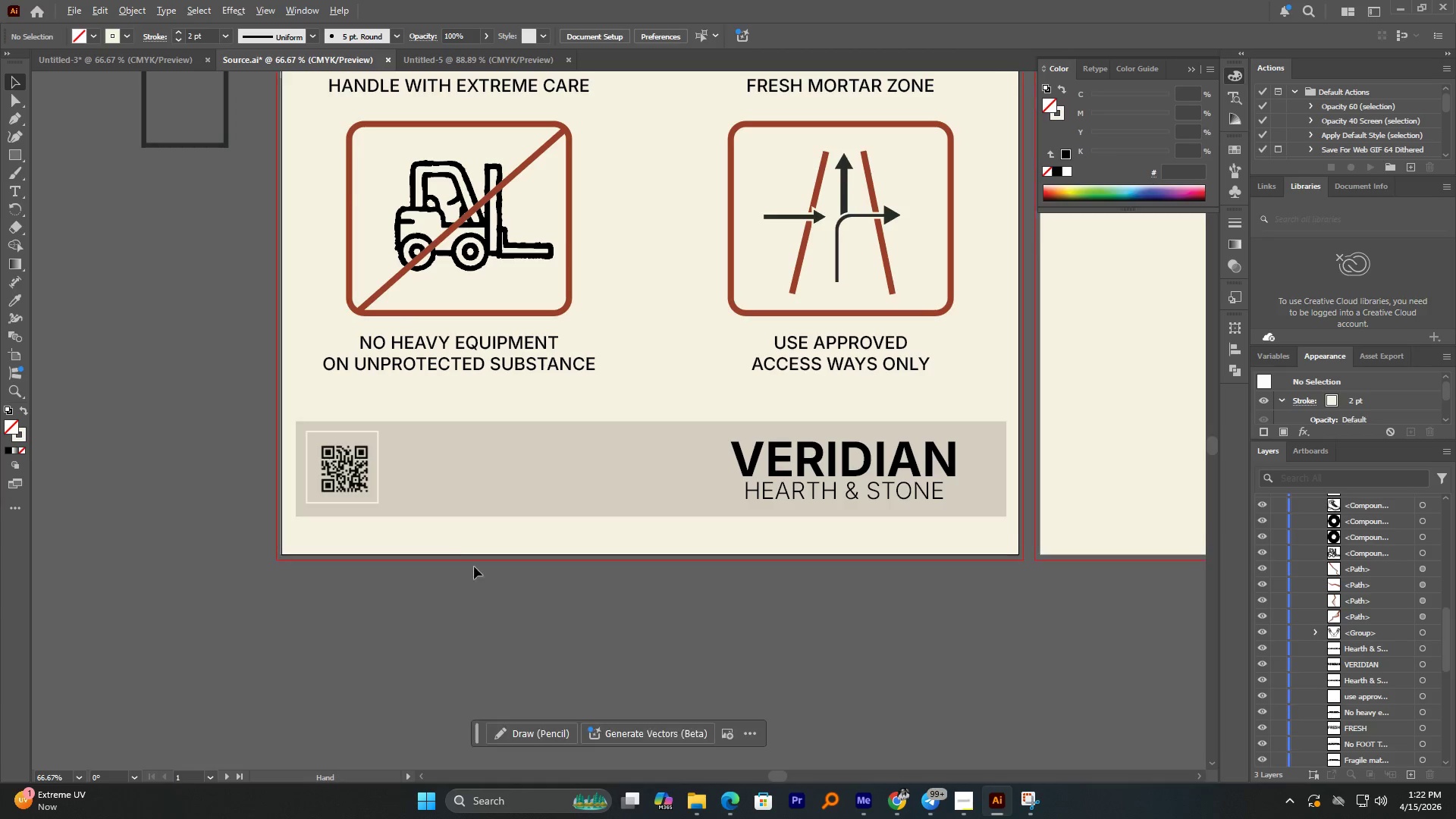 
scroll: coordinate [380, 494], scroll_direction: up, amount: 2.0
 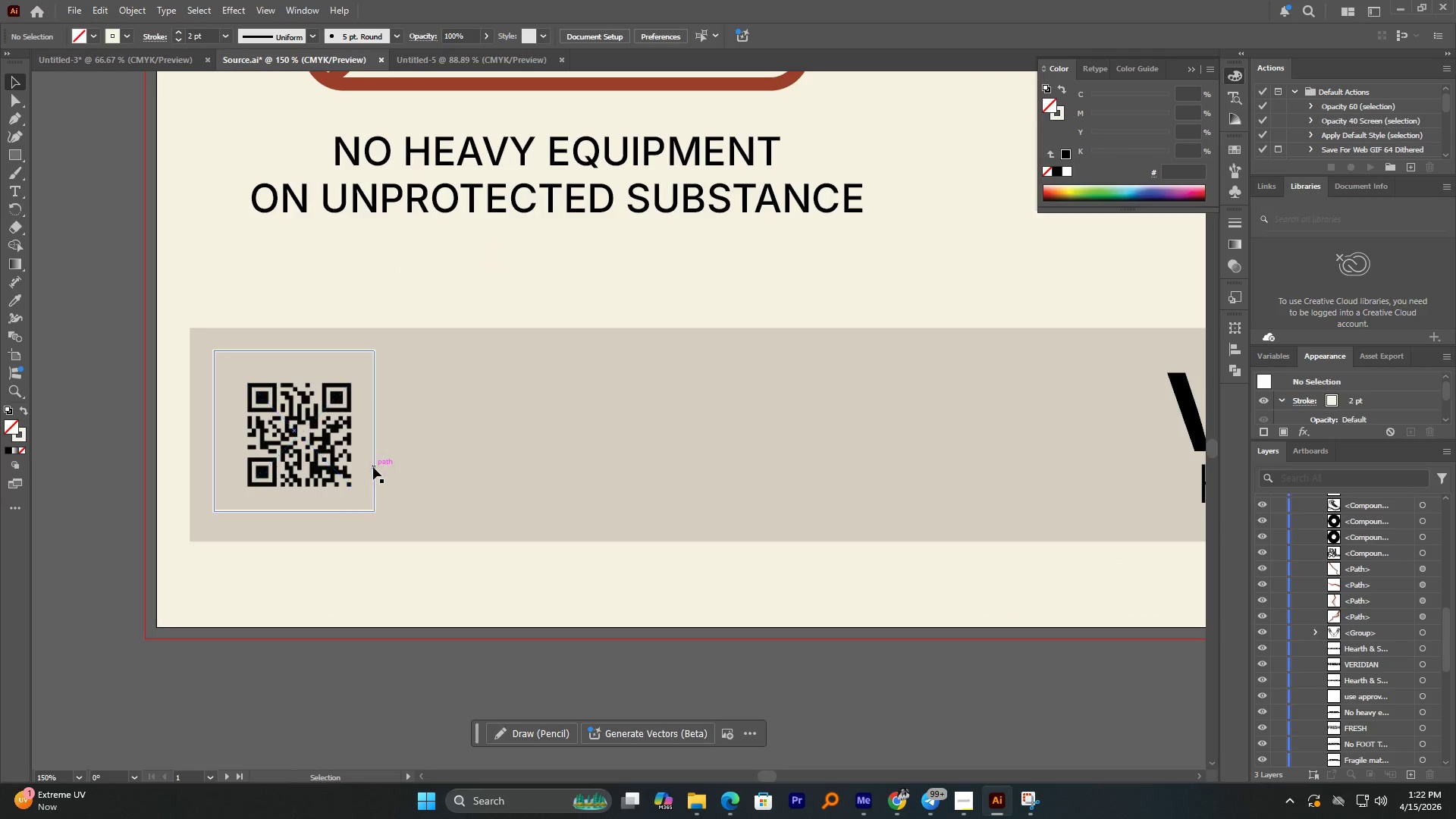 
left_click_drag(start_coordinate=[376, 467], to_coordinate=[383, 469])
 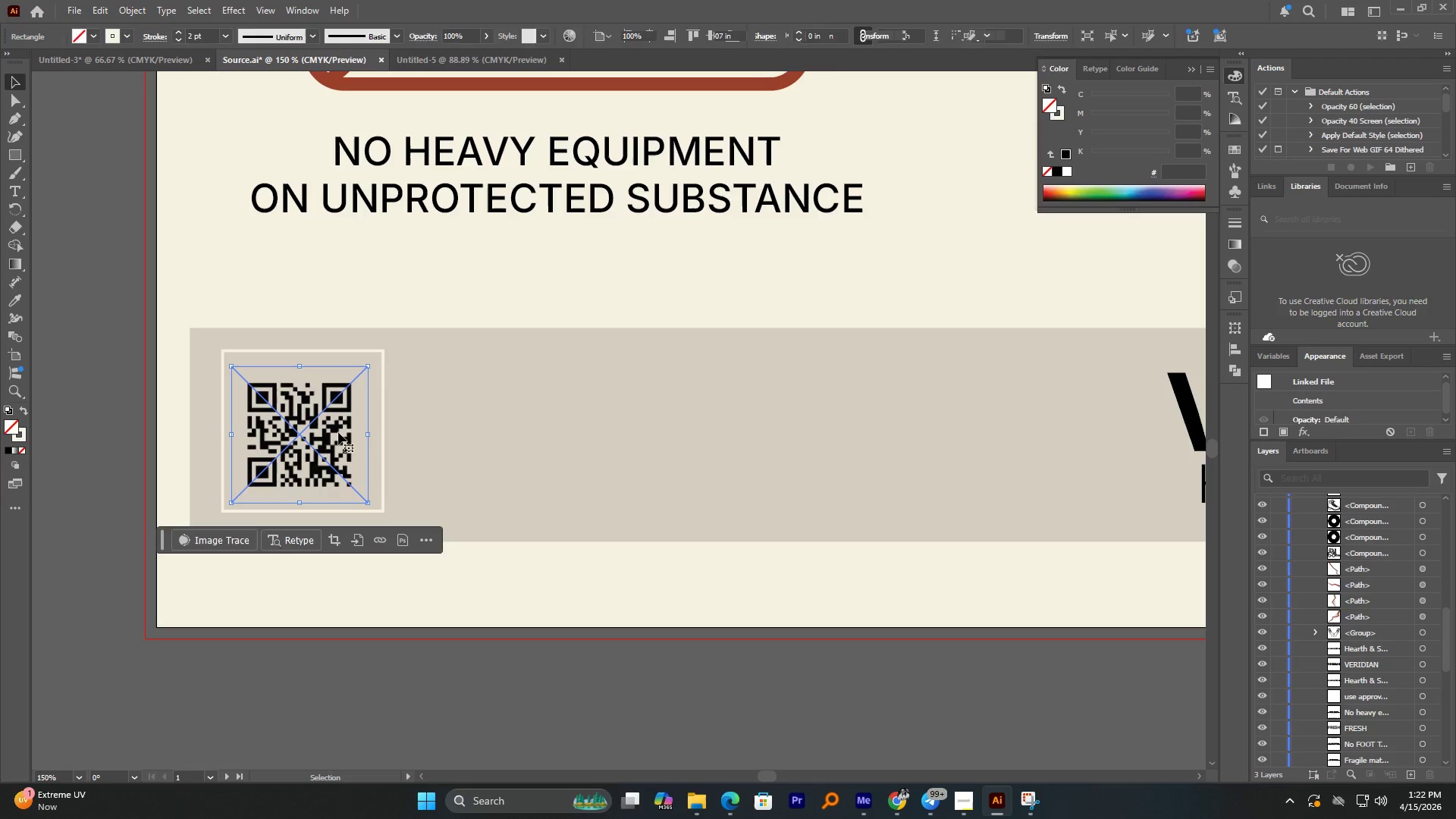 
hold_key(key=ShiftLeft, duration=1.34)
 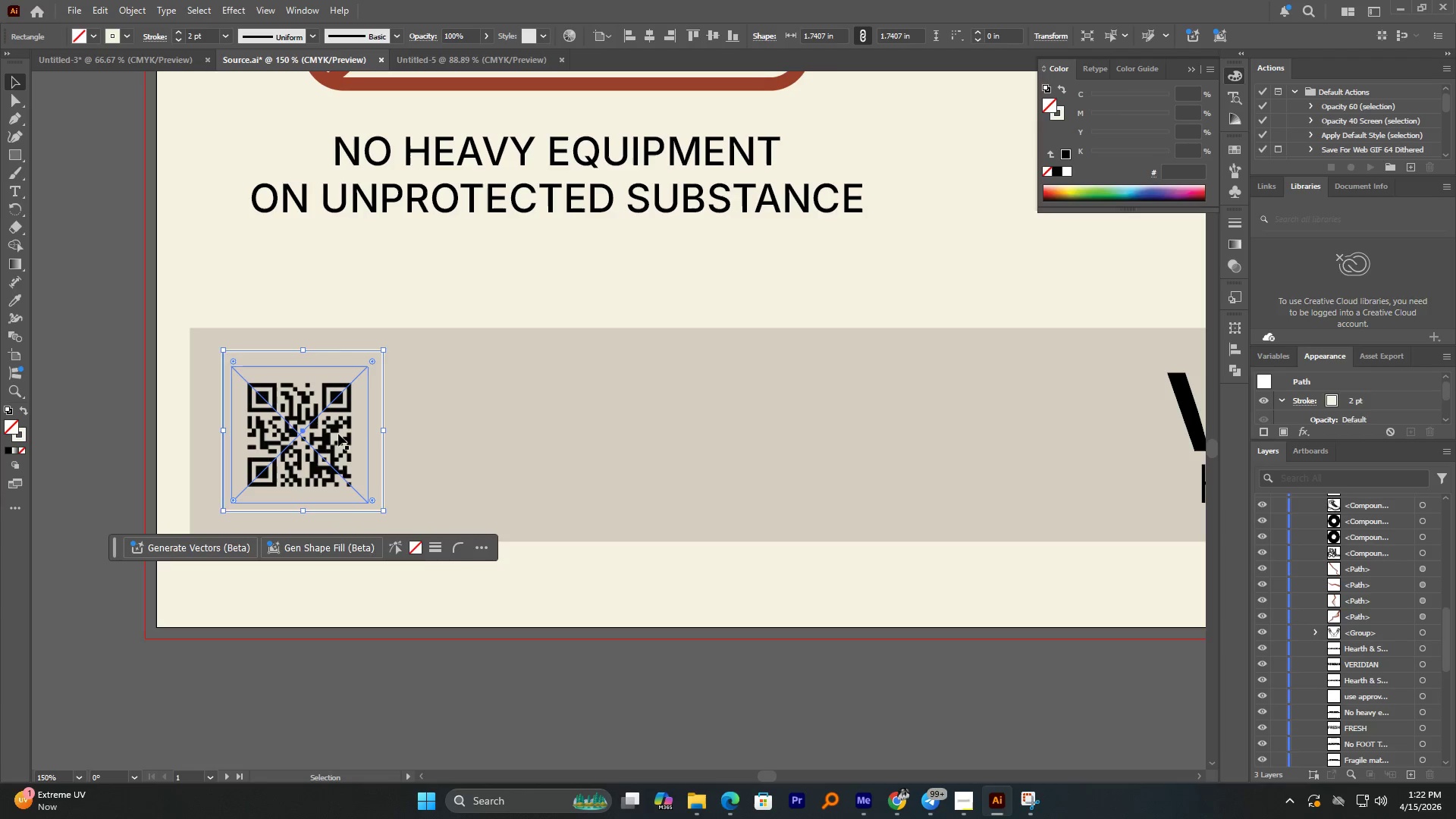 
left_click([338, 434])
 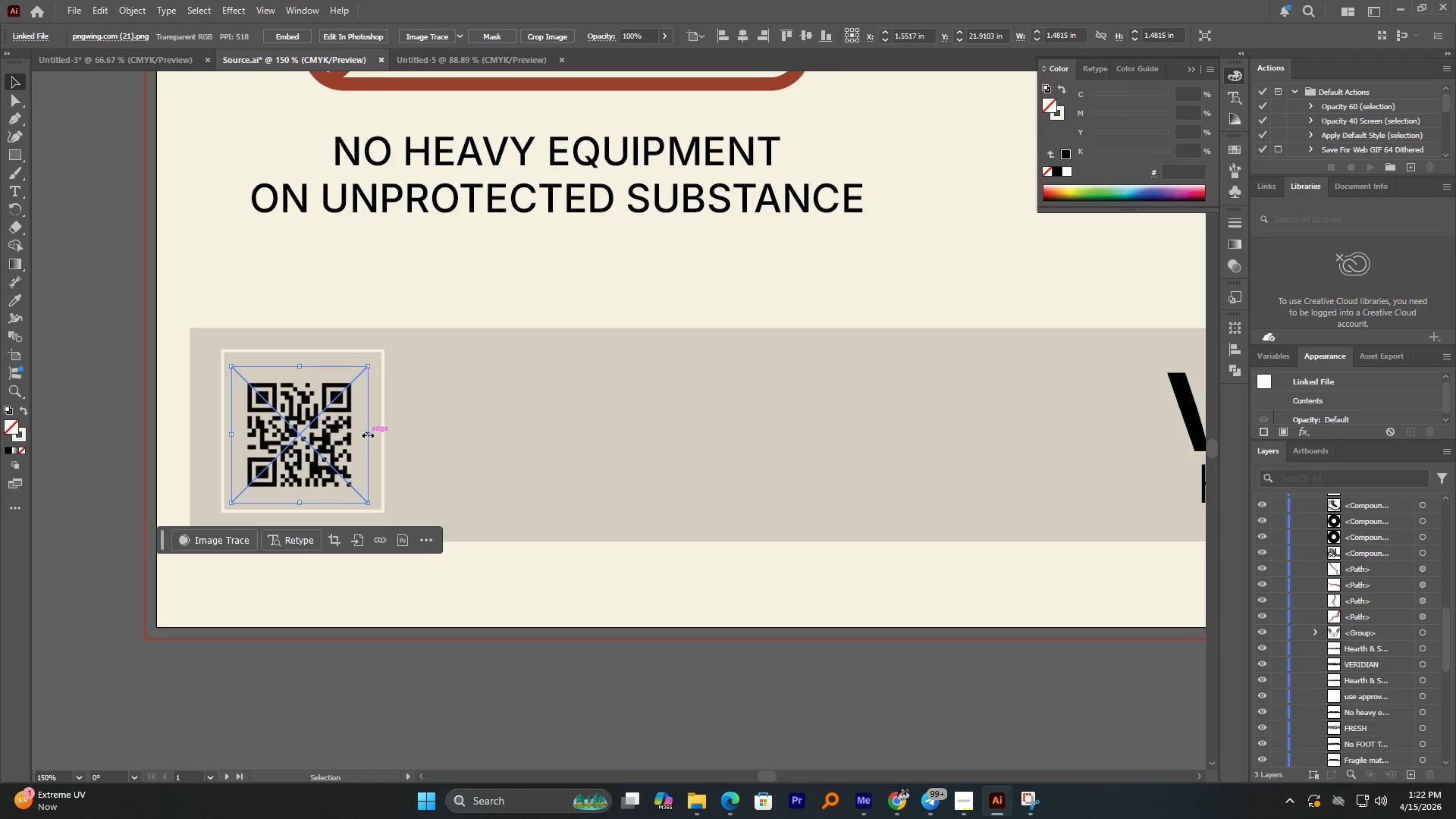 
hold_key(key=AltLeft, duration=2.44)
left_click_drag(start_coordinate=[368, 434], to_coordinate=[375, 441])
 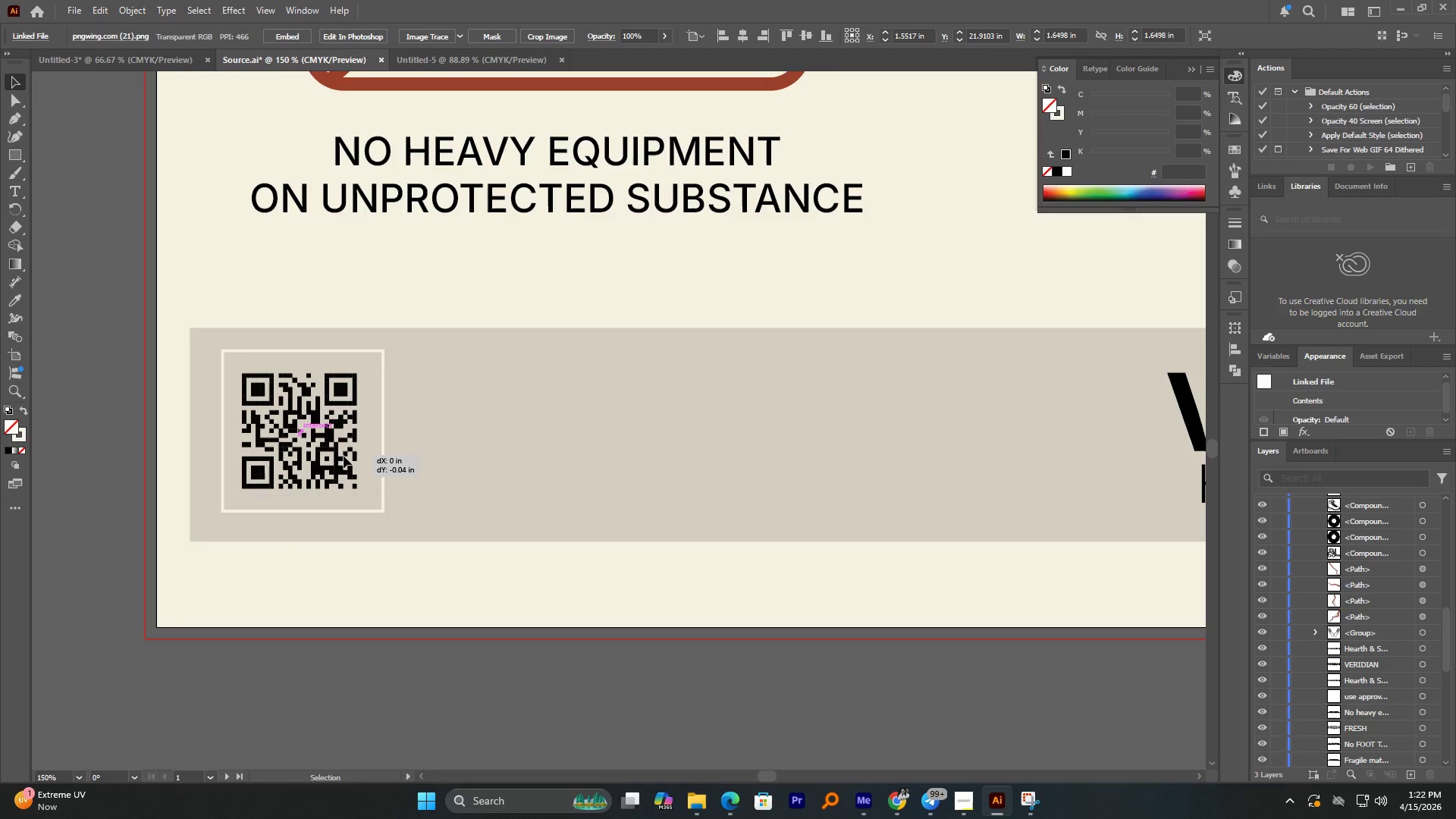 
hold_key(key=ShiftLeft, duration=2.19)
 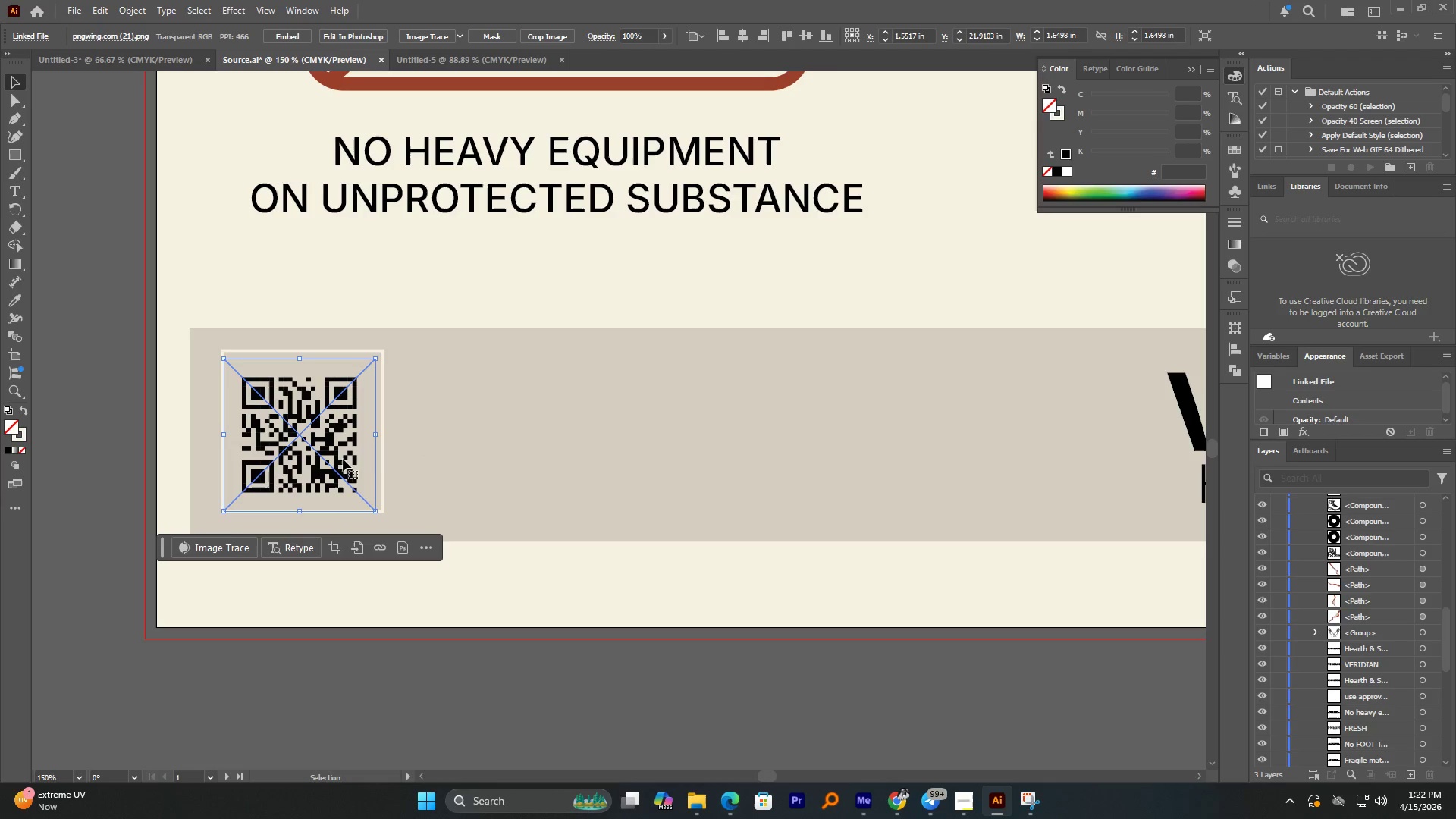 
left_click_drag(start_coordinate=[343, 459], to_coordinate=[345, 454])
 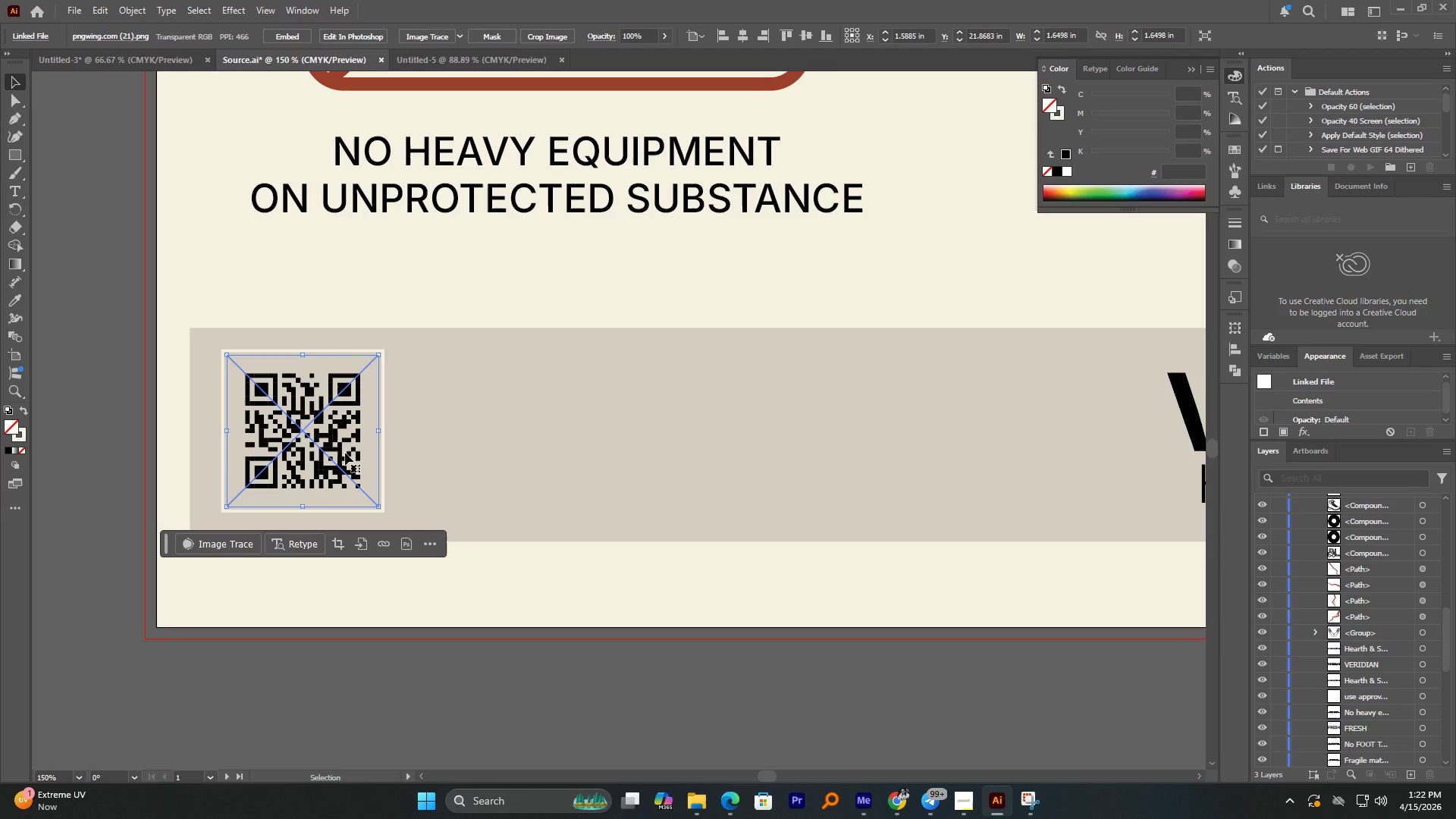 
hold_key(key=AltLeft, duration=0.94)
scroll: coordinate [345, 453], scroll_direction: down, amount: 1.0
 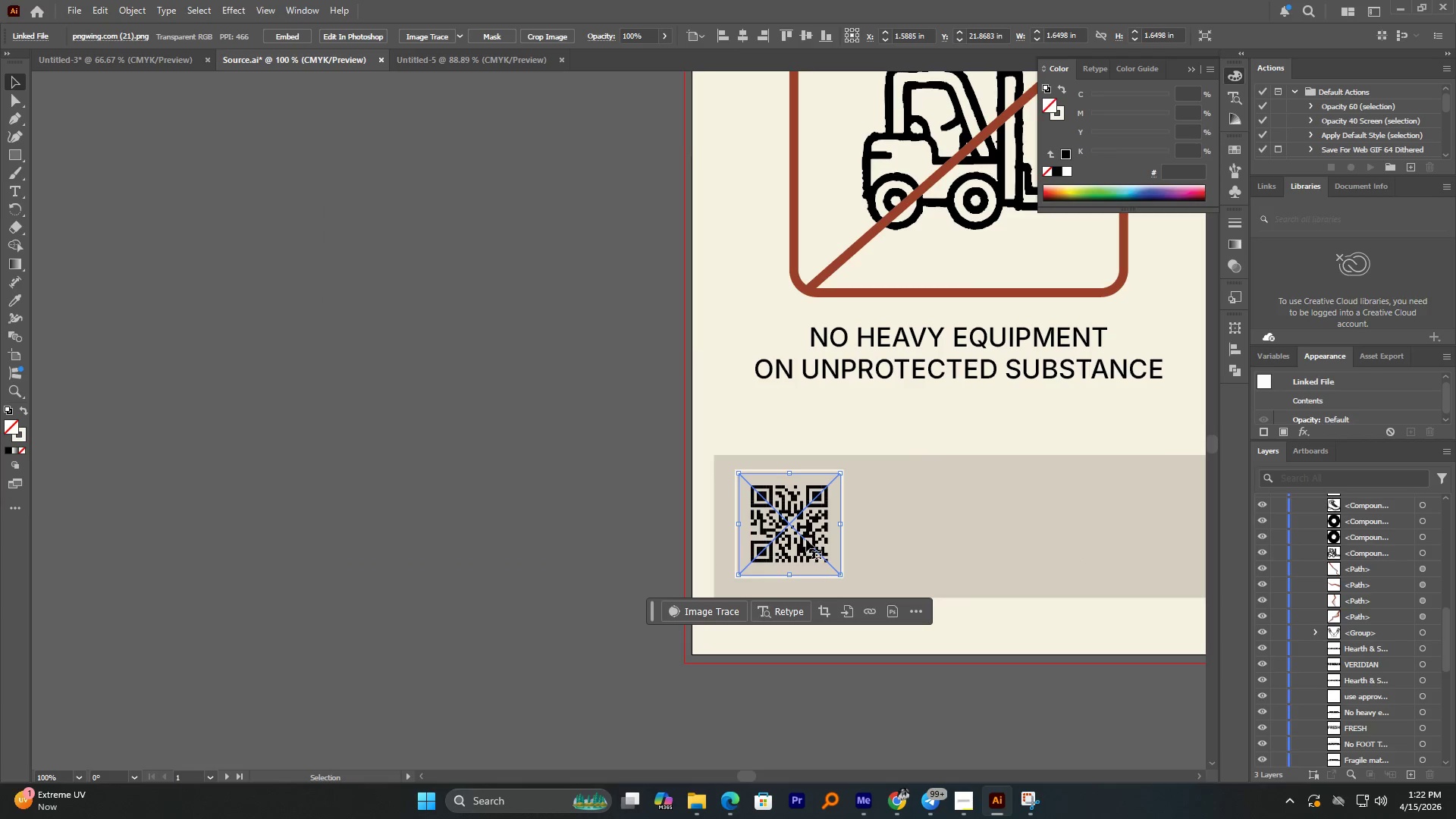 
left_click_drag(start_coordinate=[793, 527], to_coordinate=[325, 342])
 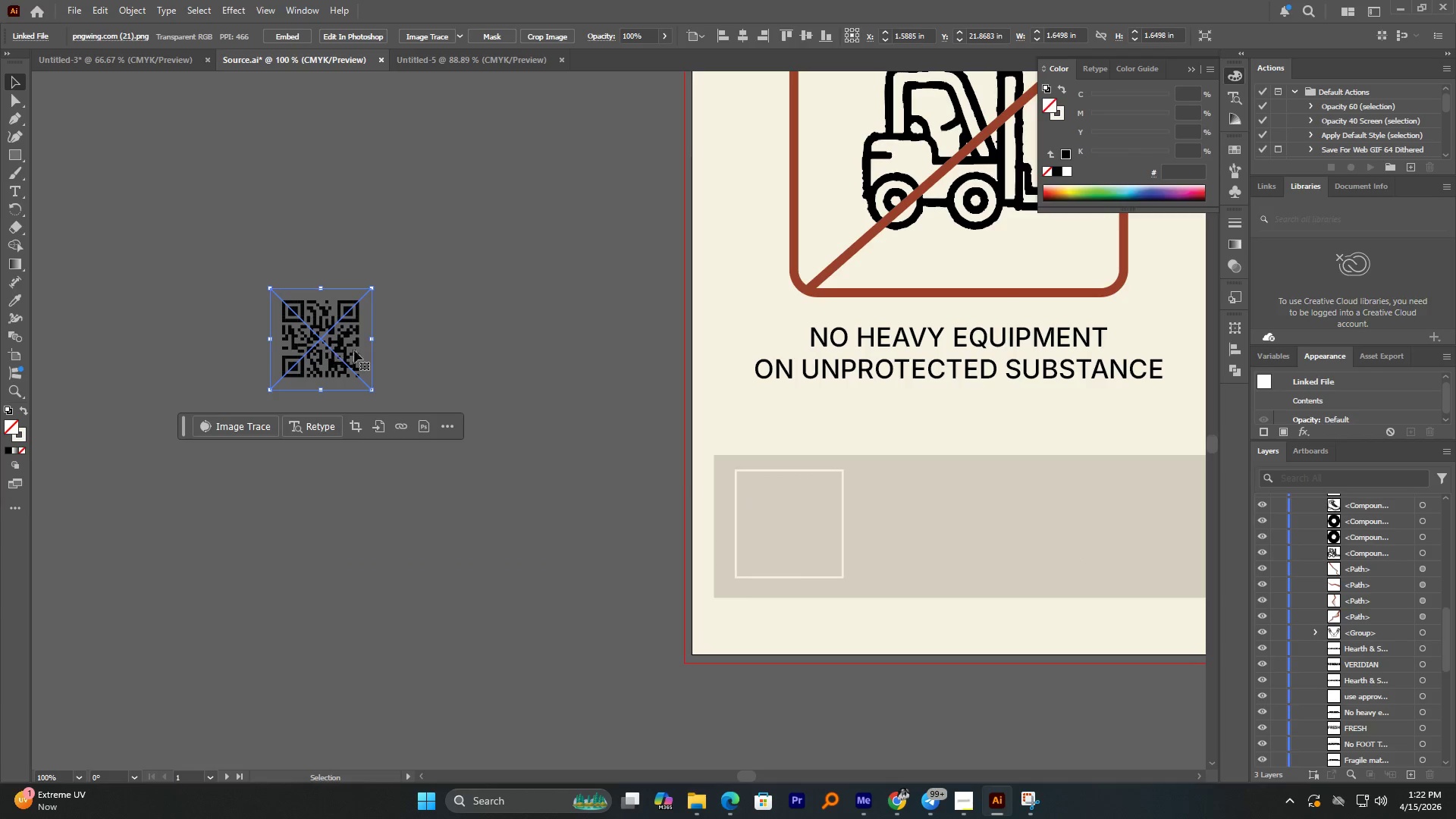 
hold_key(key=AltLeft, duration=0.38)
 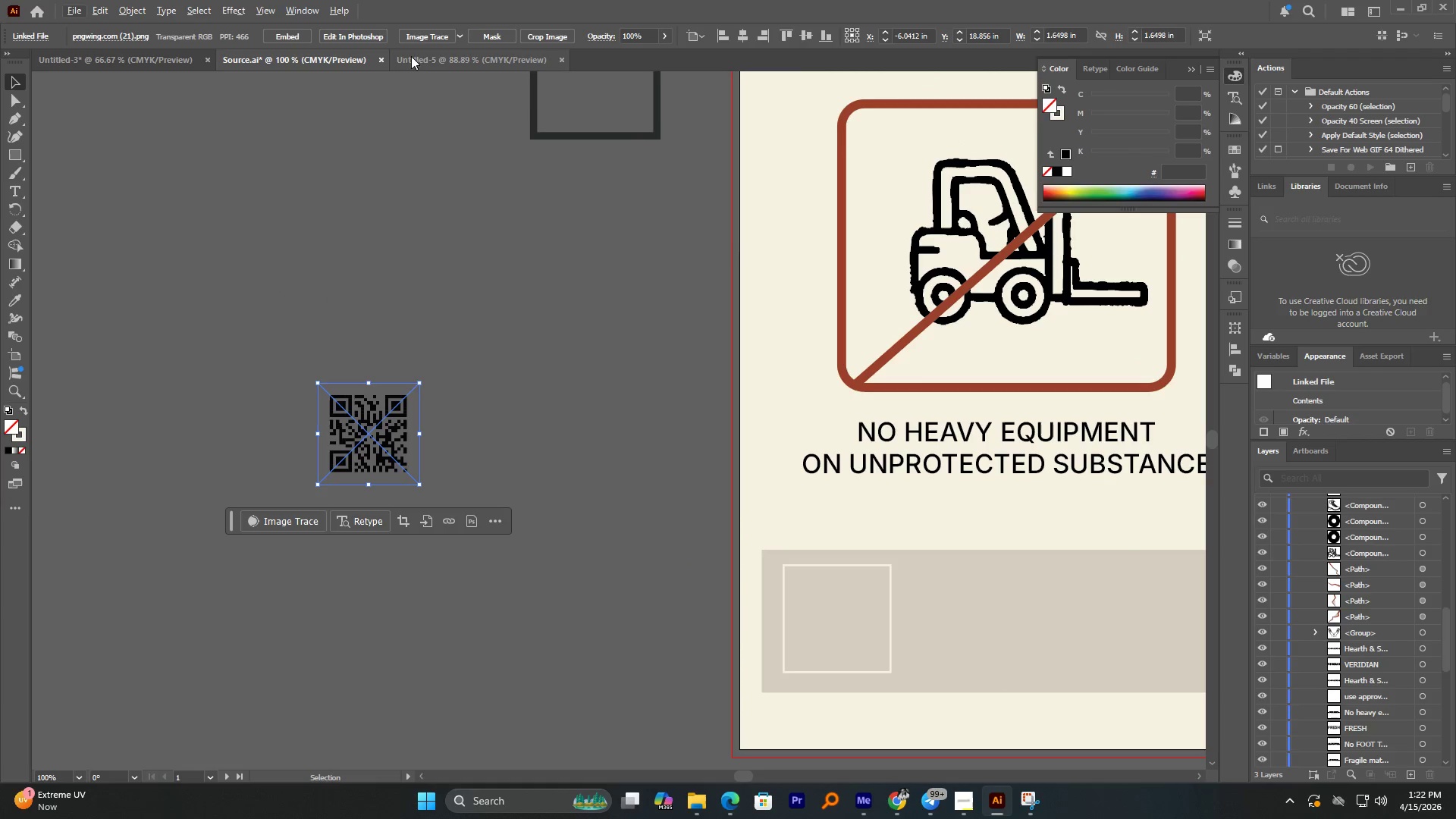 
left_click([407, 33])
 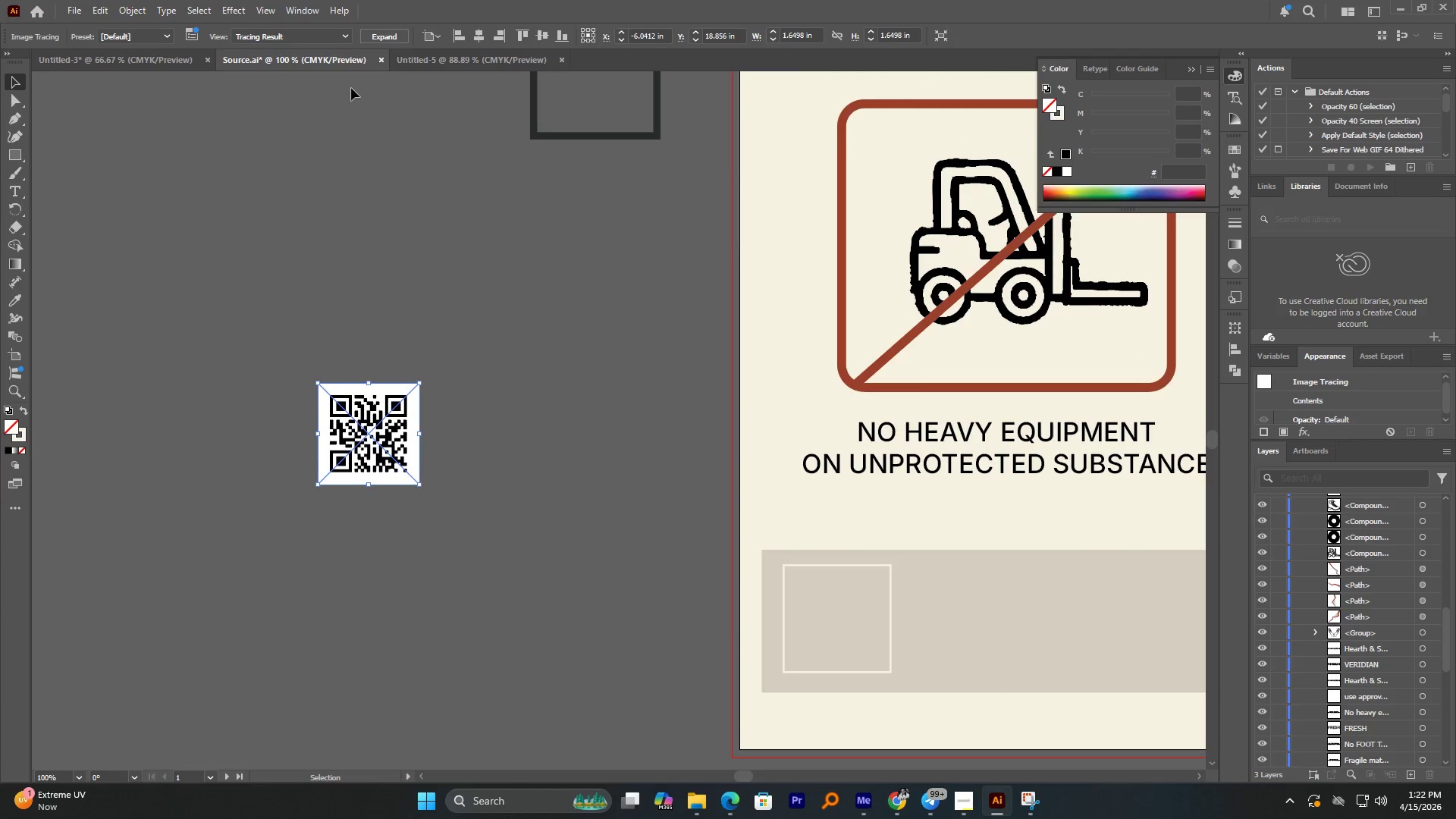 
left_click([384, 34])
 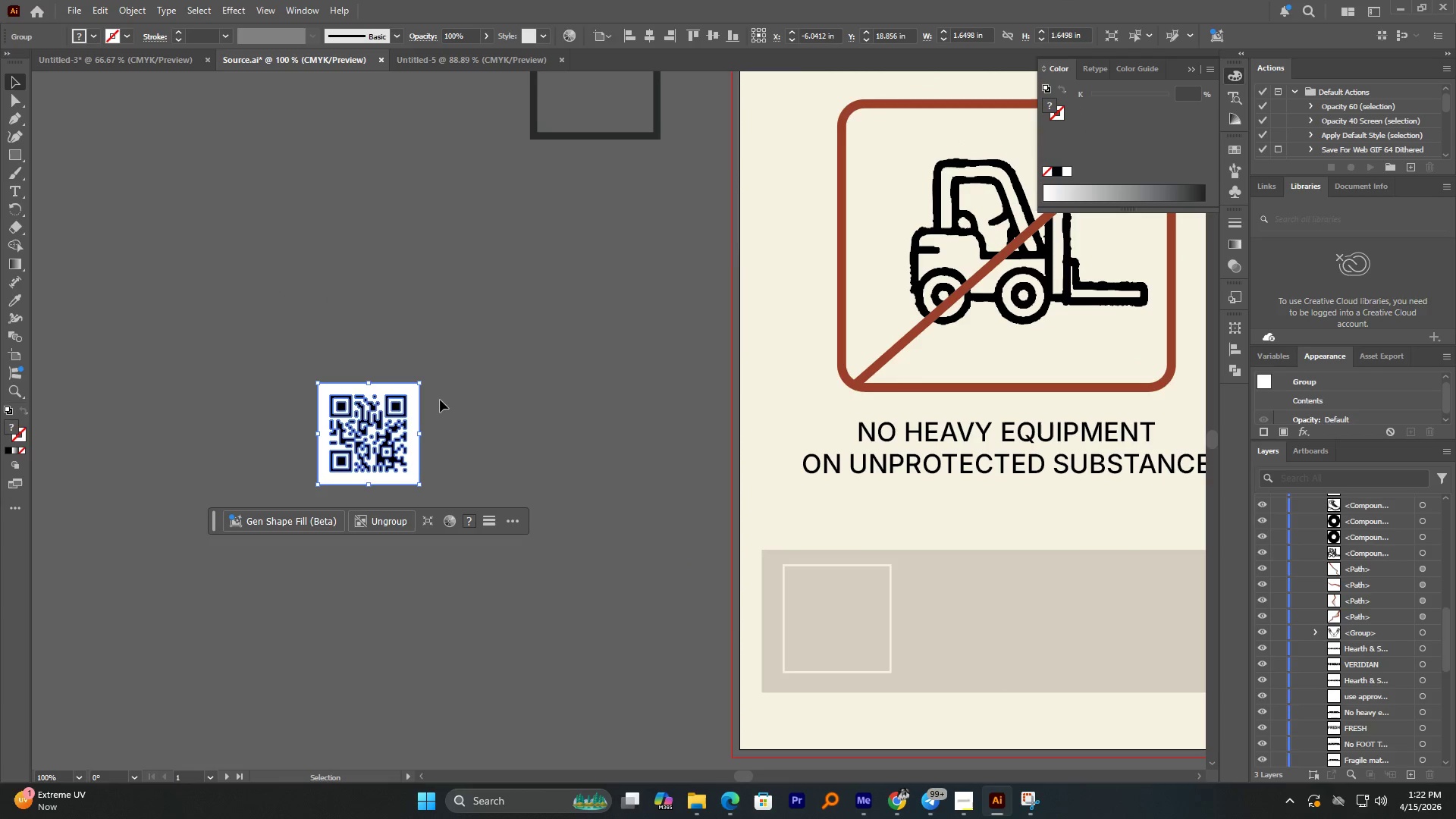 
left_click([441, 399])
 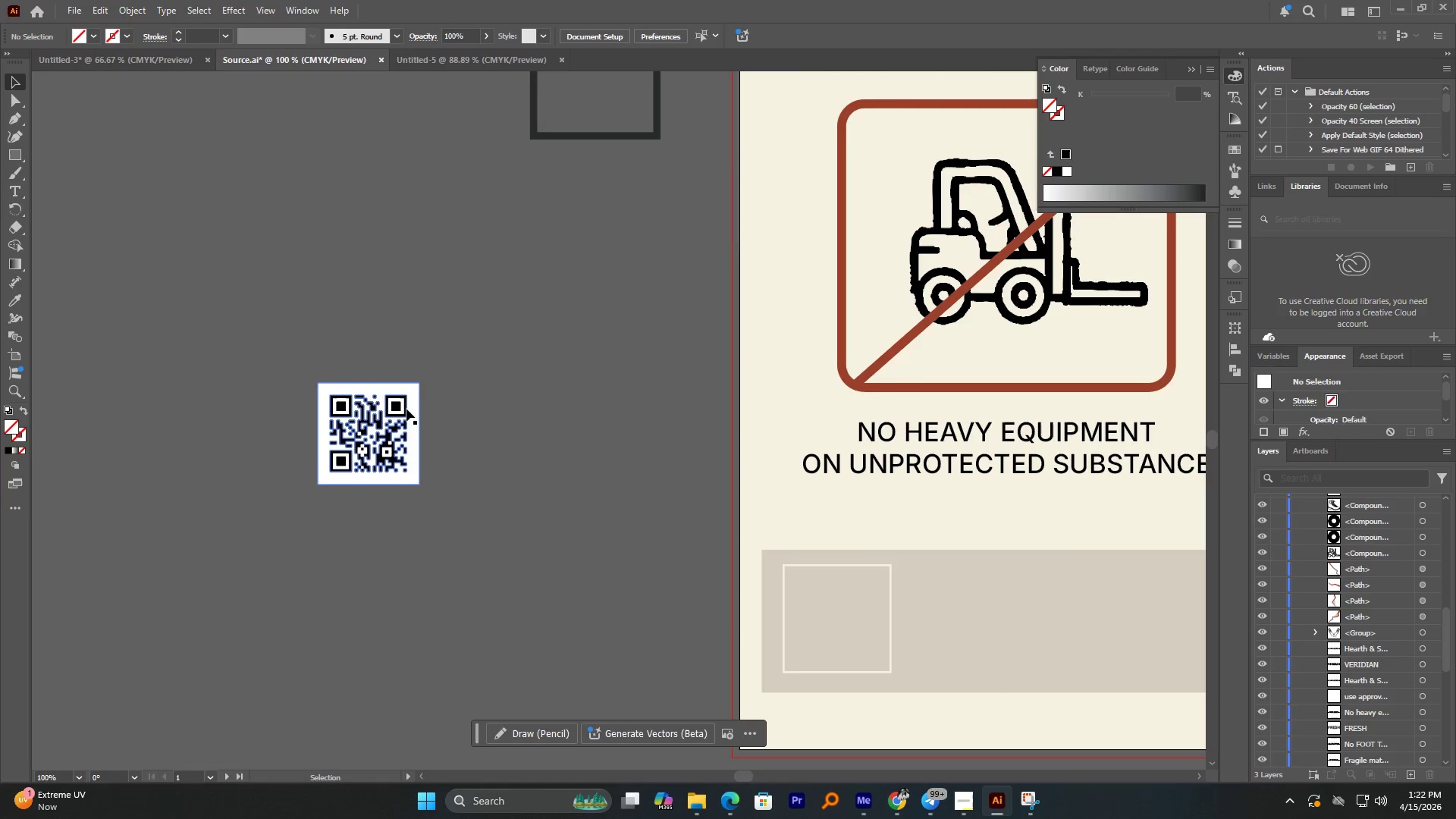 
right_click([403, 409])
 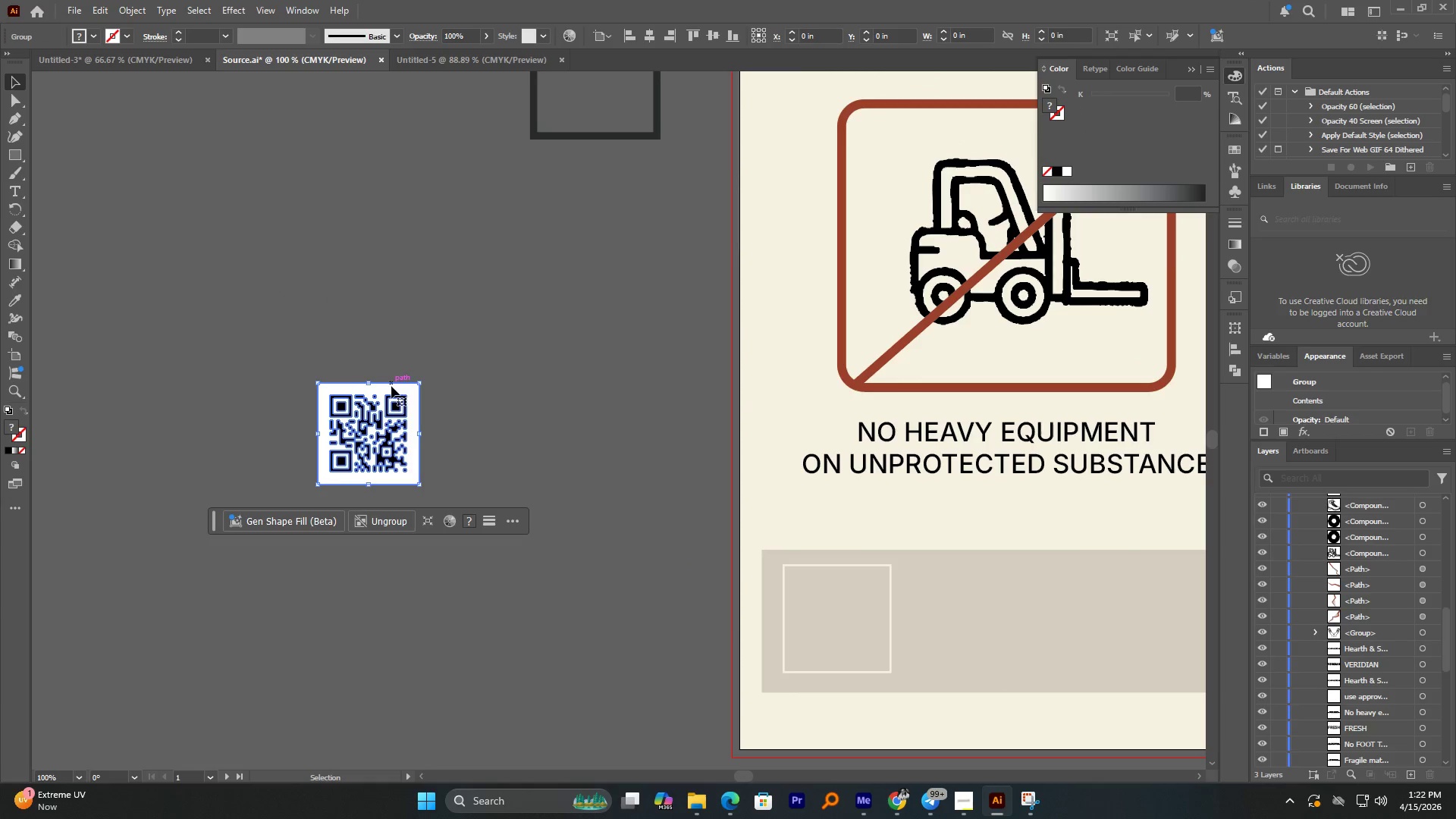 
left_click([391, 386])
 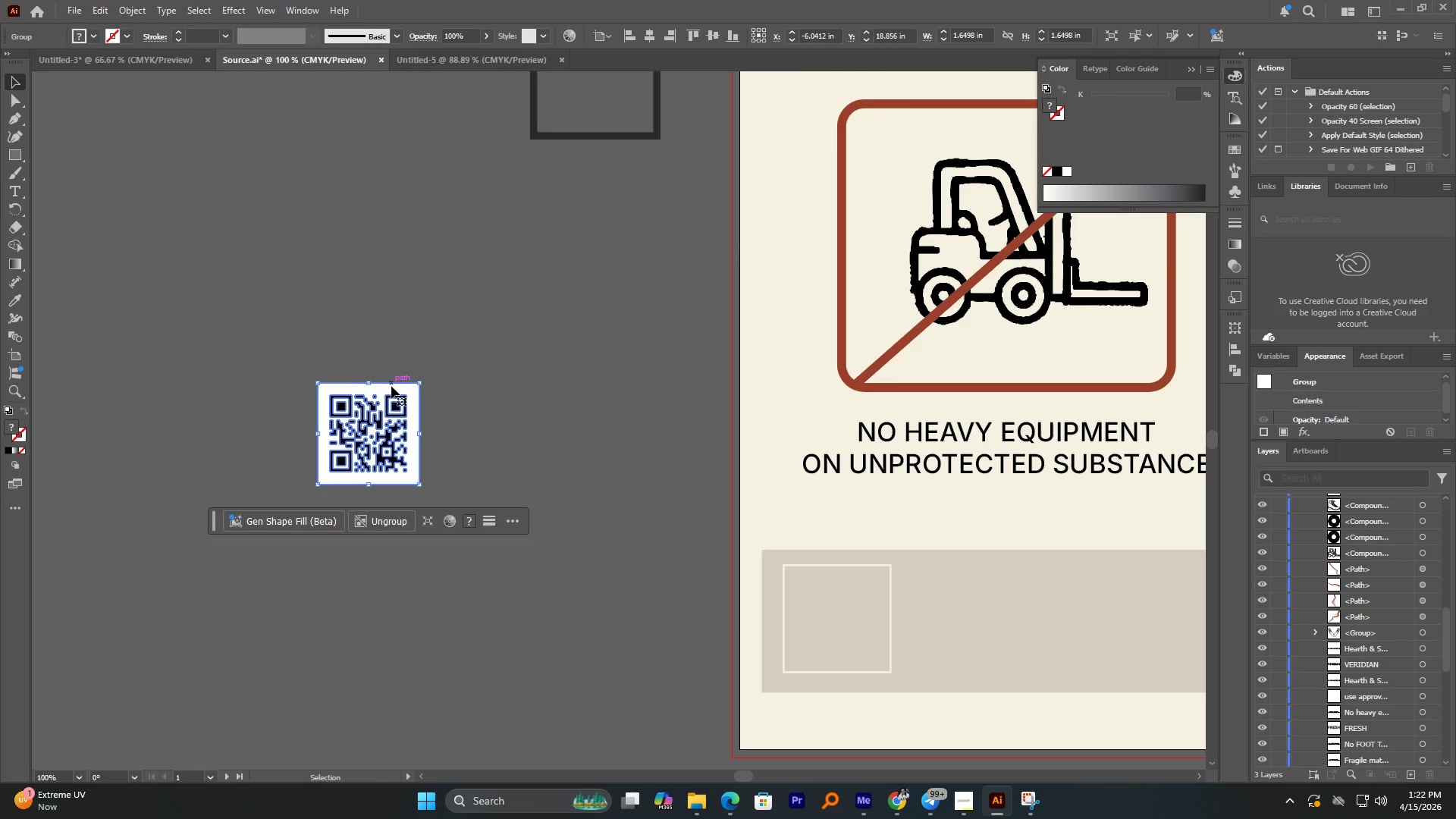 
right_click([391, 386])
 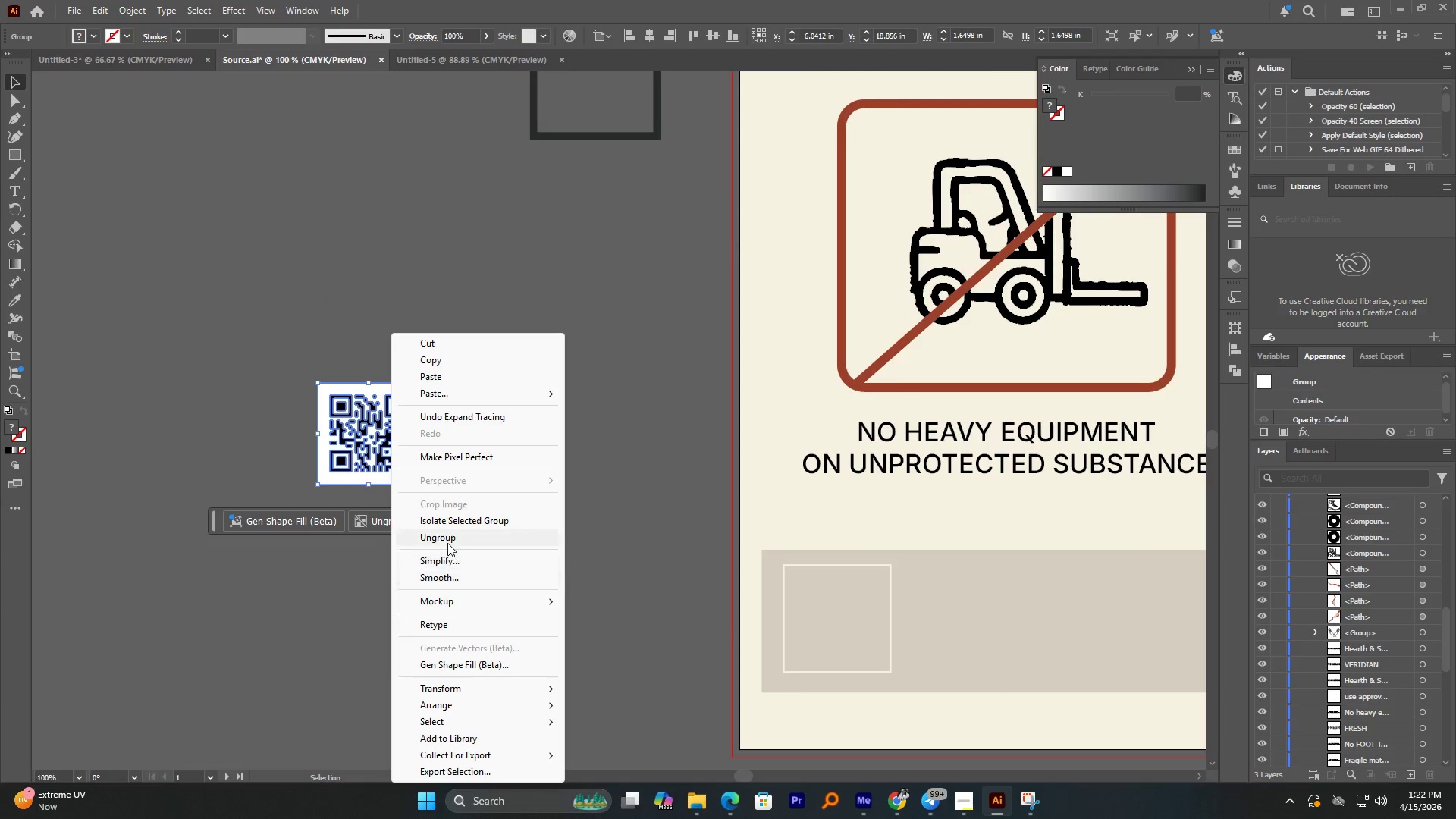 
left_click([448, 535])
 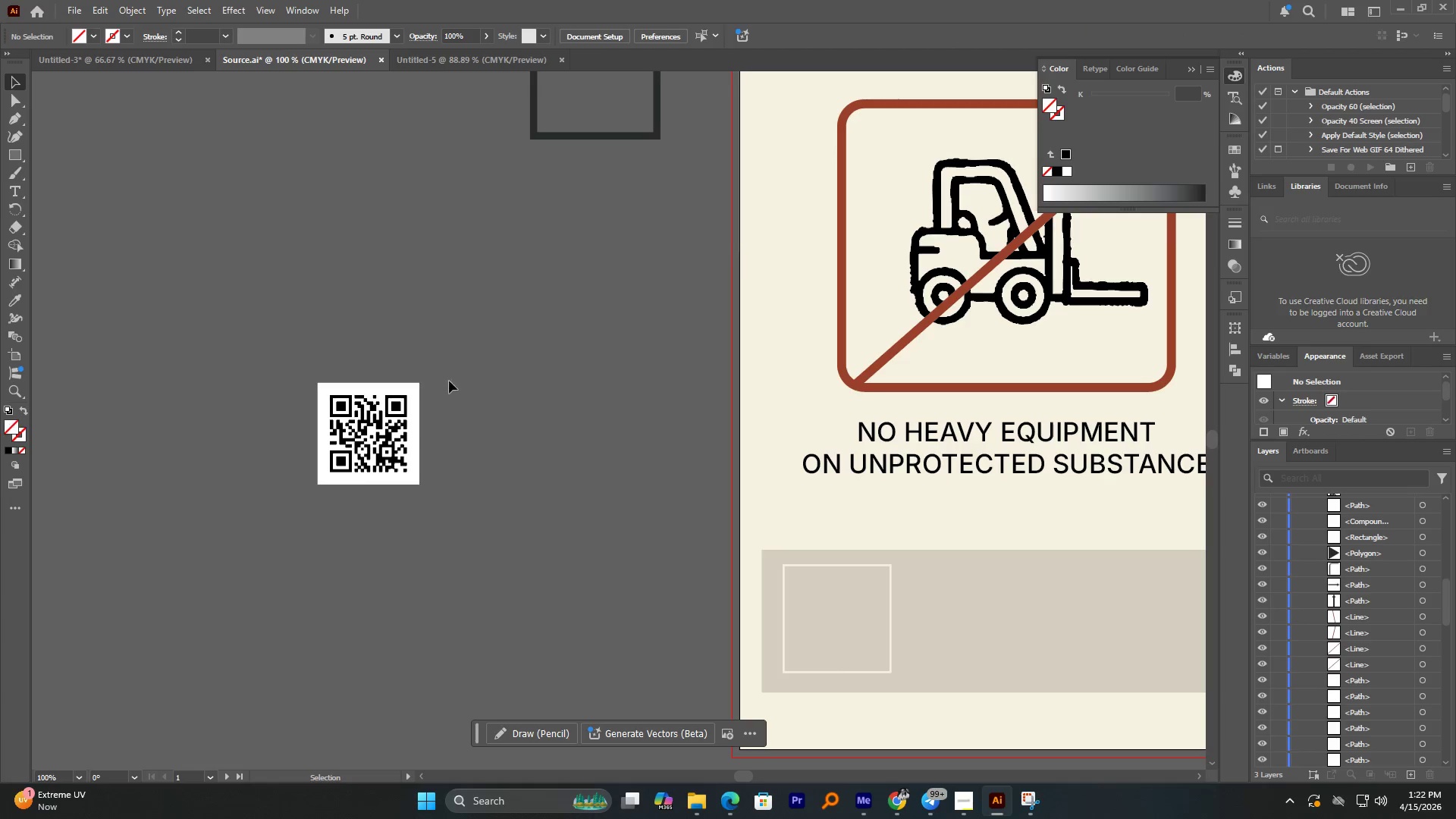 
left_click([408, 388])
 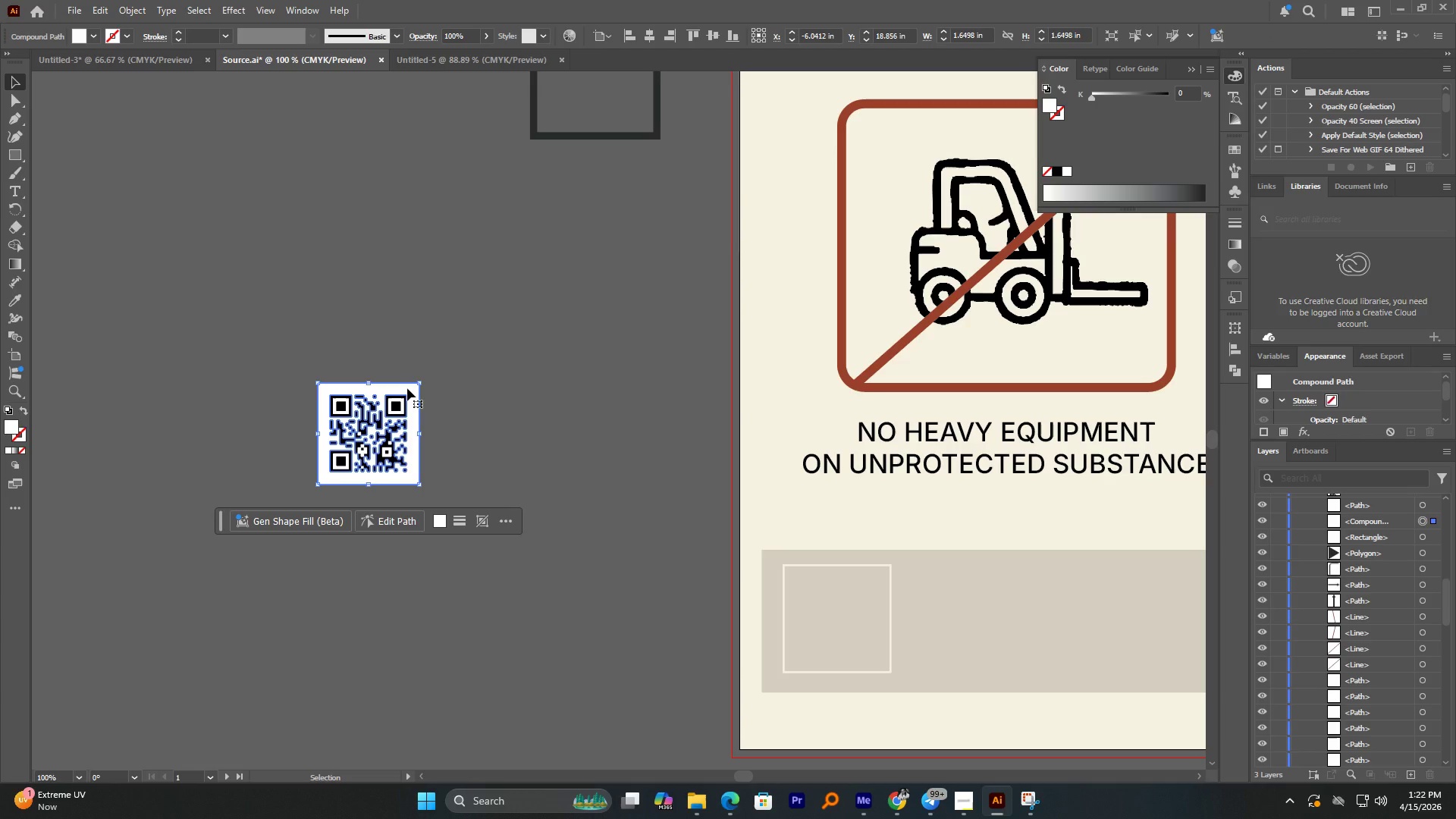 
key(Delete)
 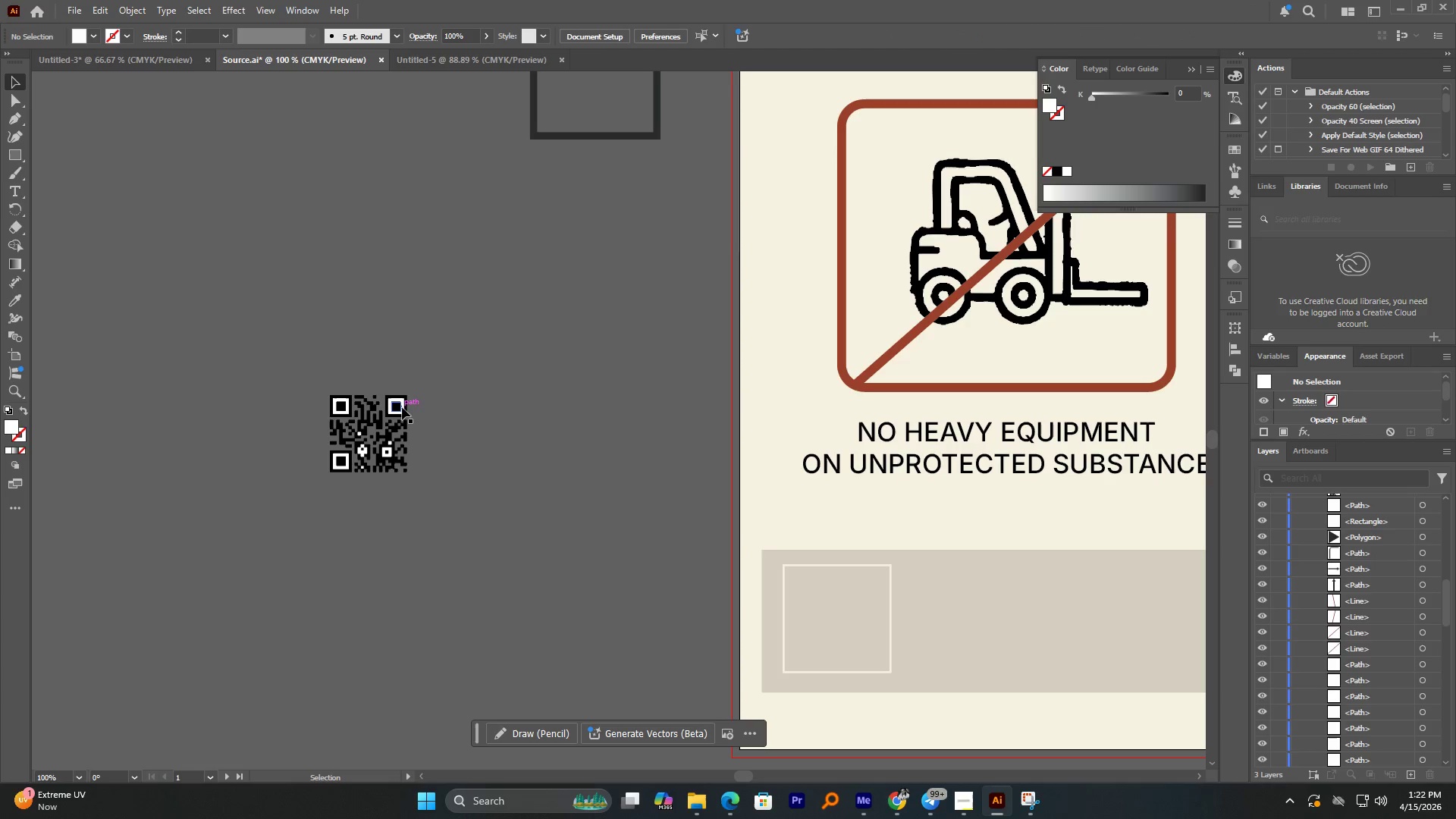 
hold_key(key=AltLeft, duration=0.56)
scroll: coordinate [367, 392], scroll_direction: up, amount: 3.0
 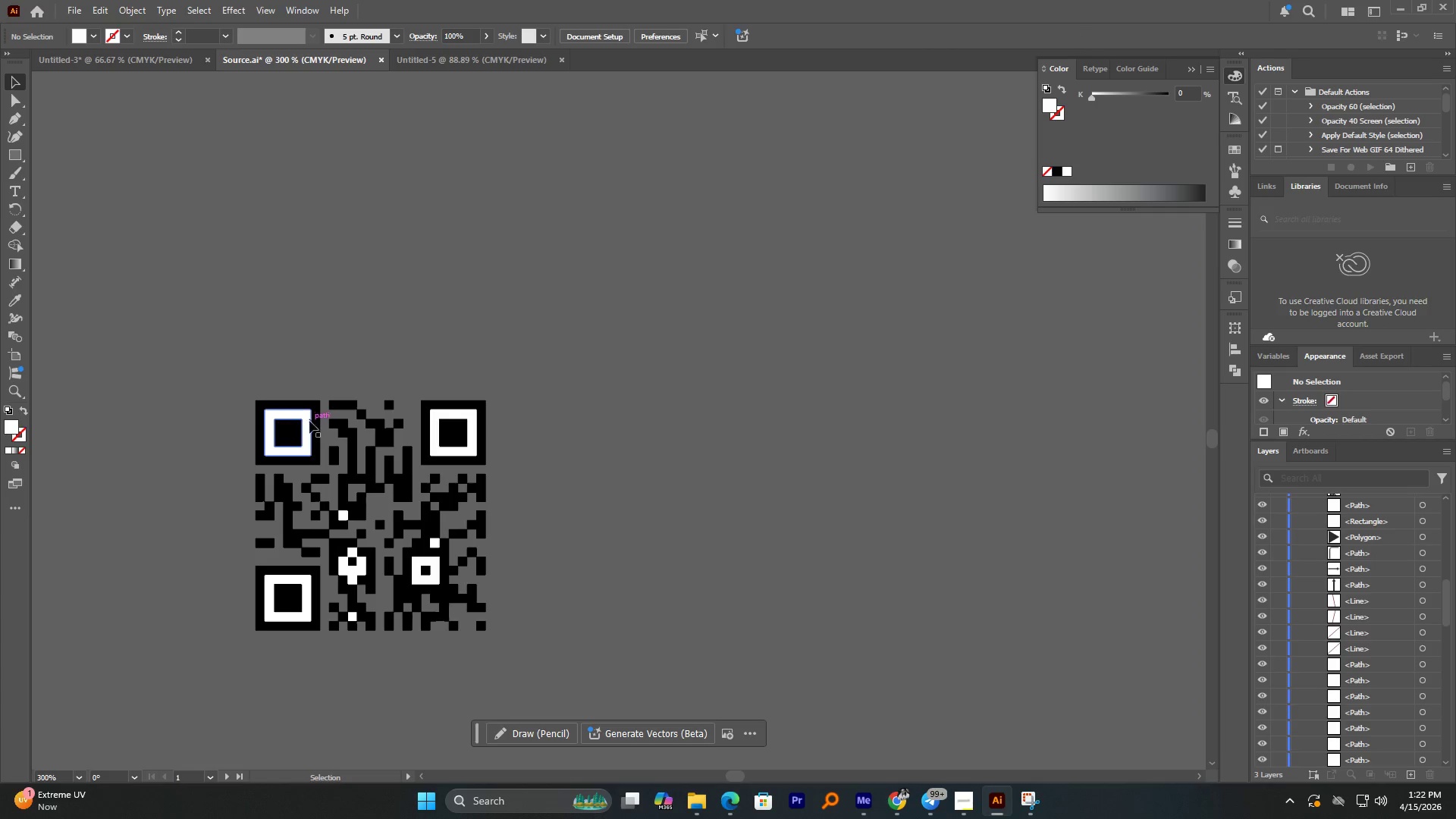 
left_click([309, 421])
 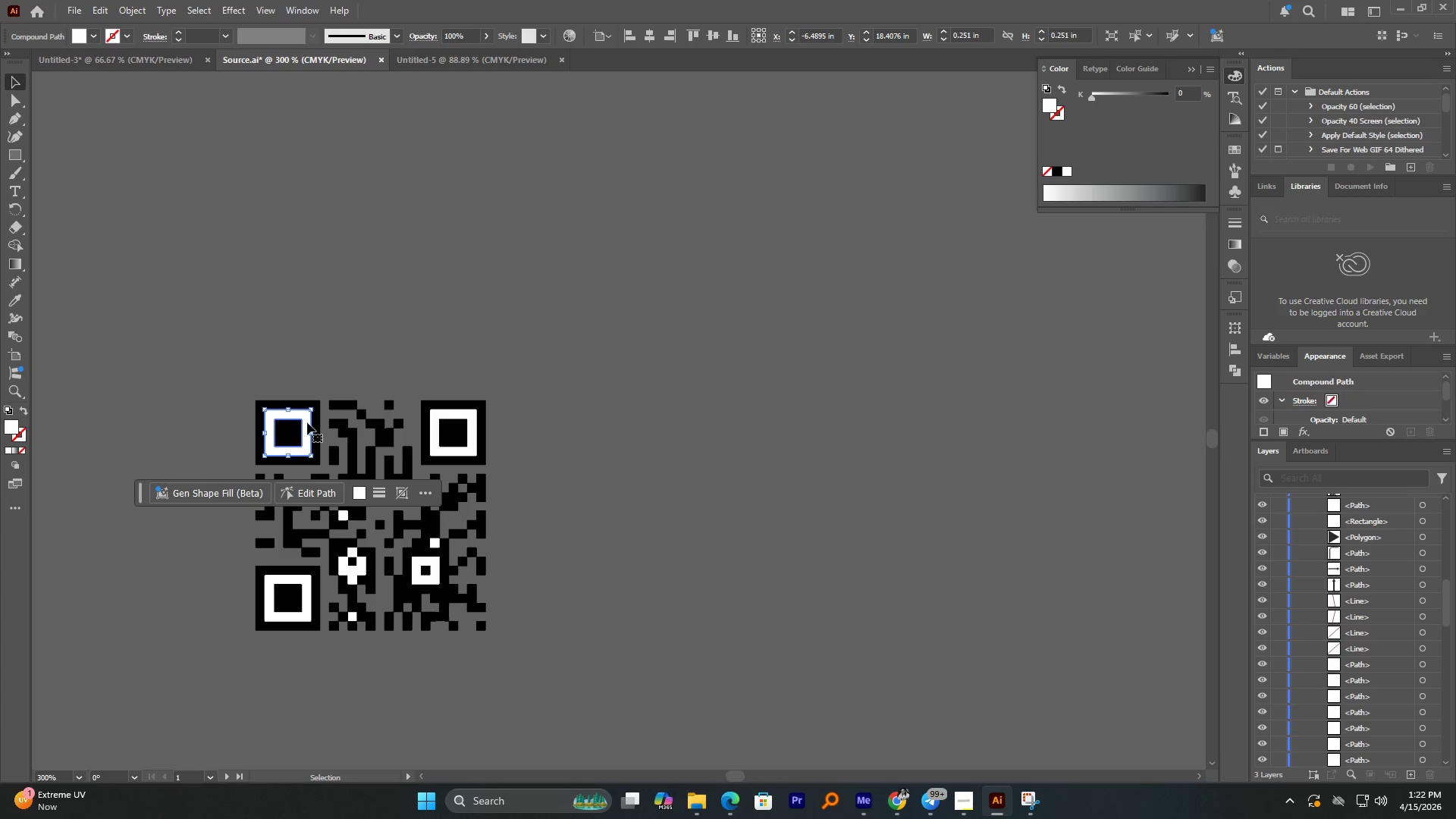 
key(Delete)
 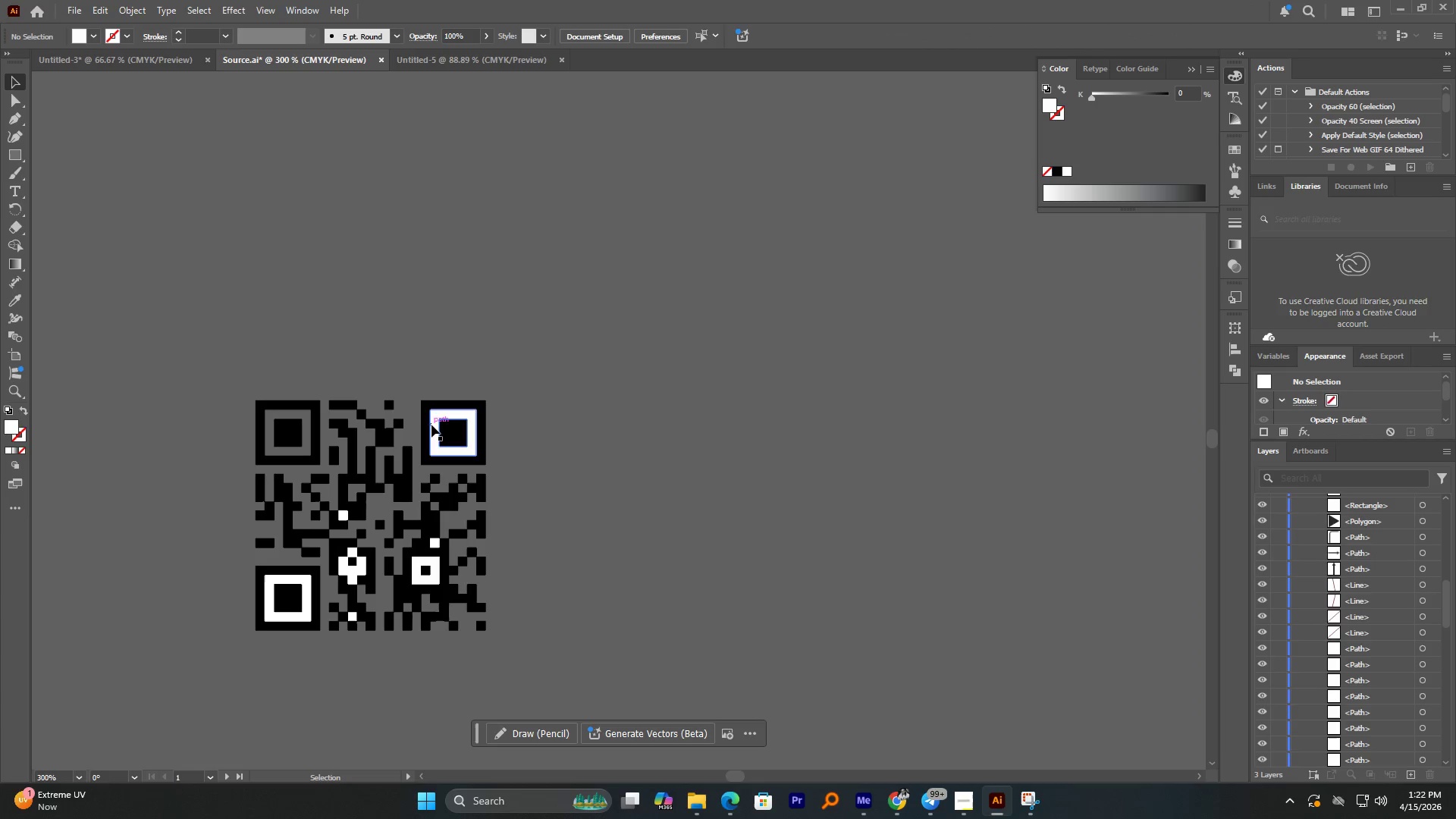 
left_click([435, 422])
 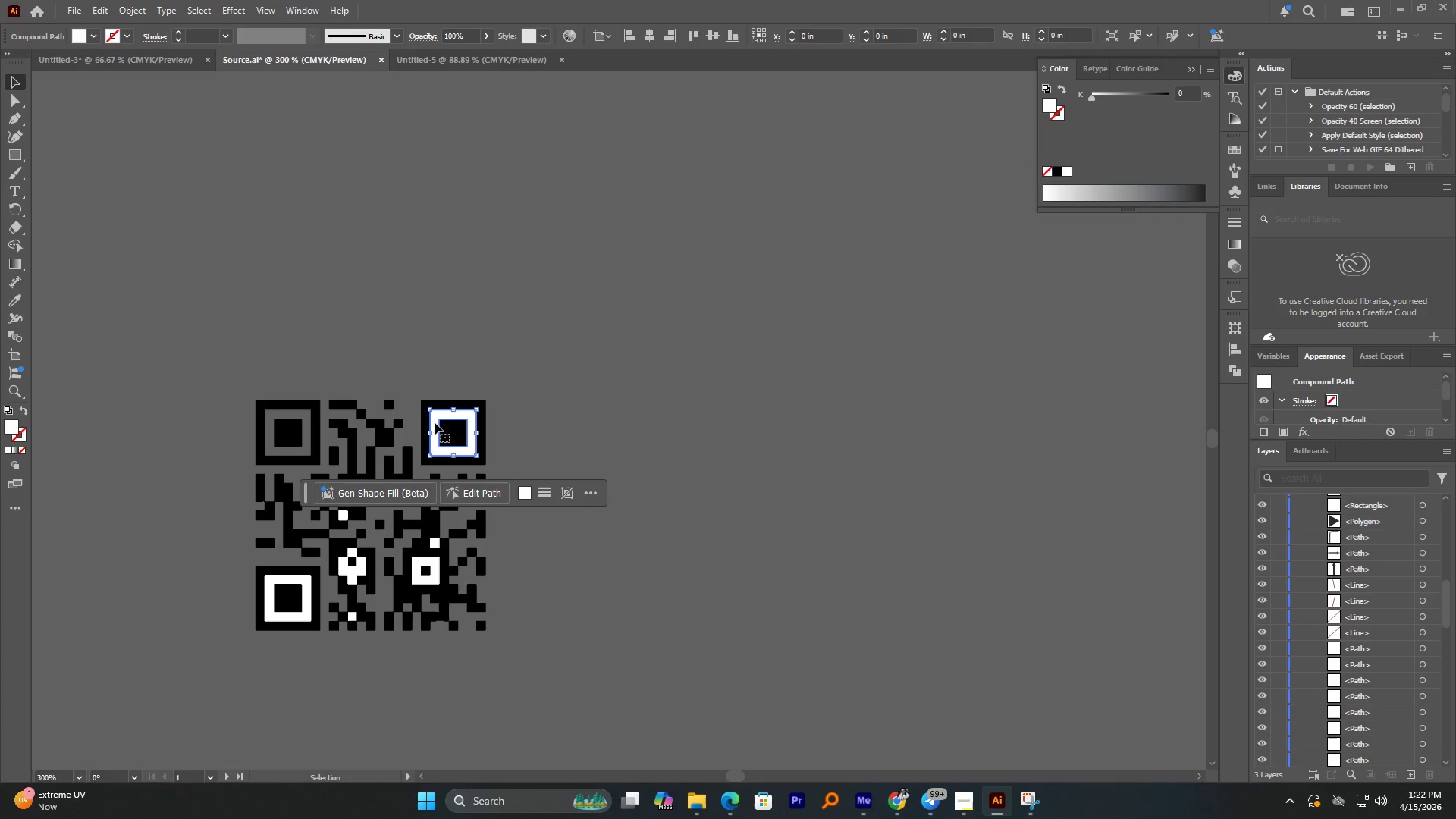 
key(Delete)
 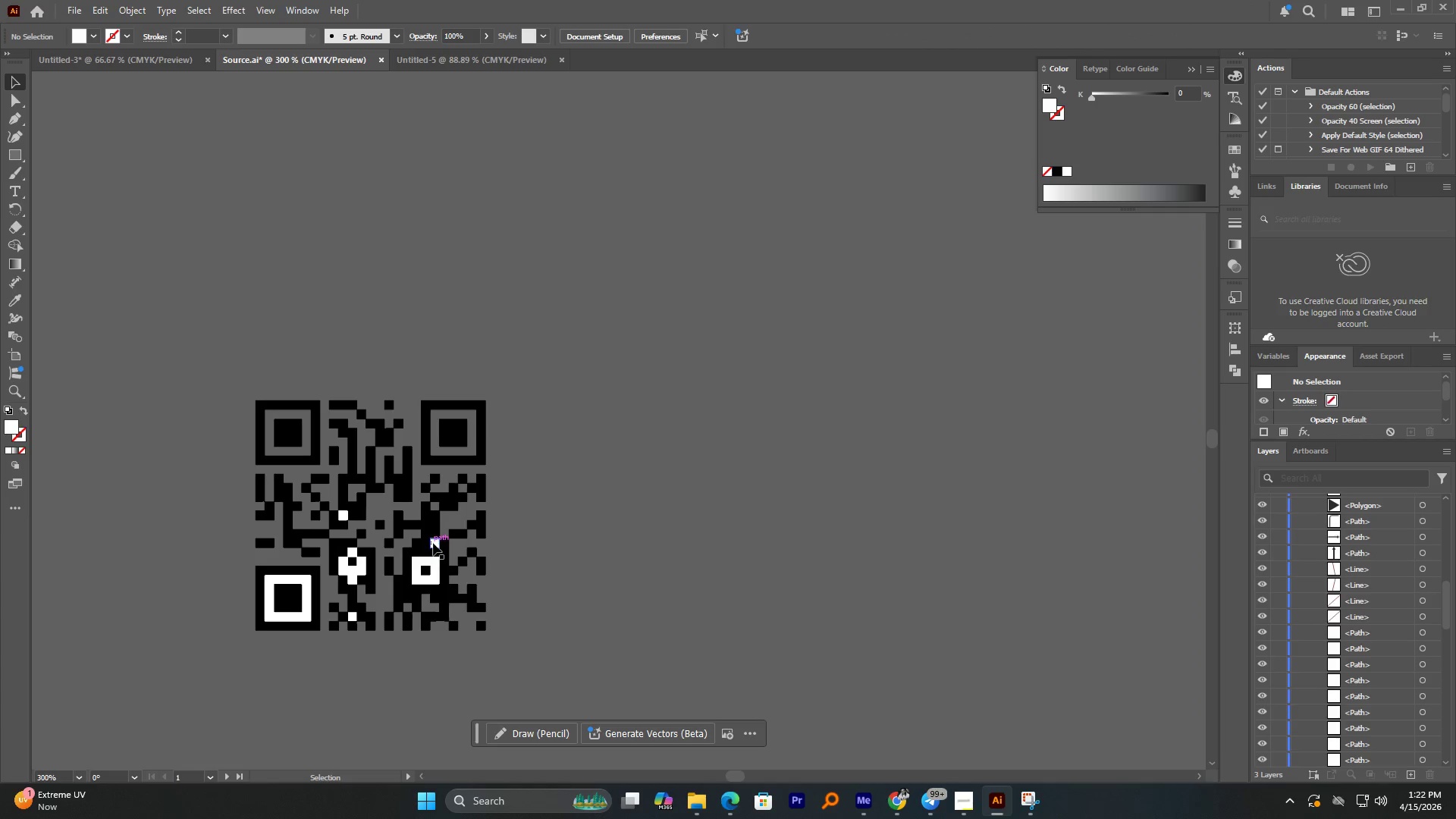 
left_click([433, 543])
 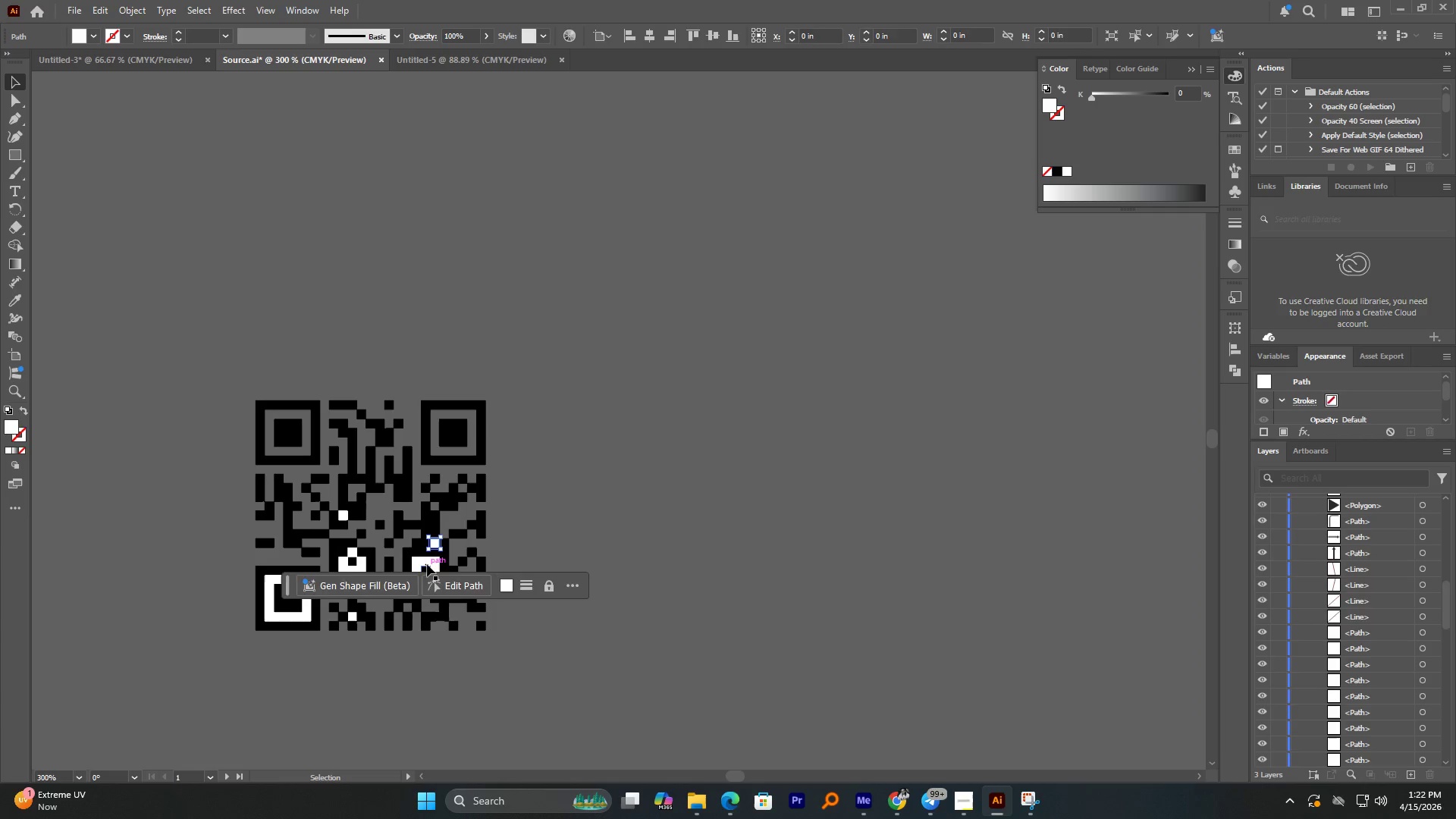 
key(Delete)
 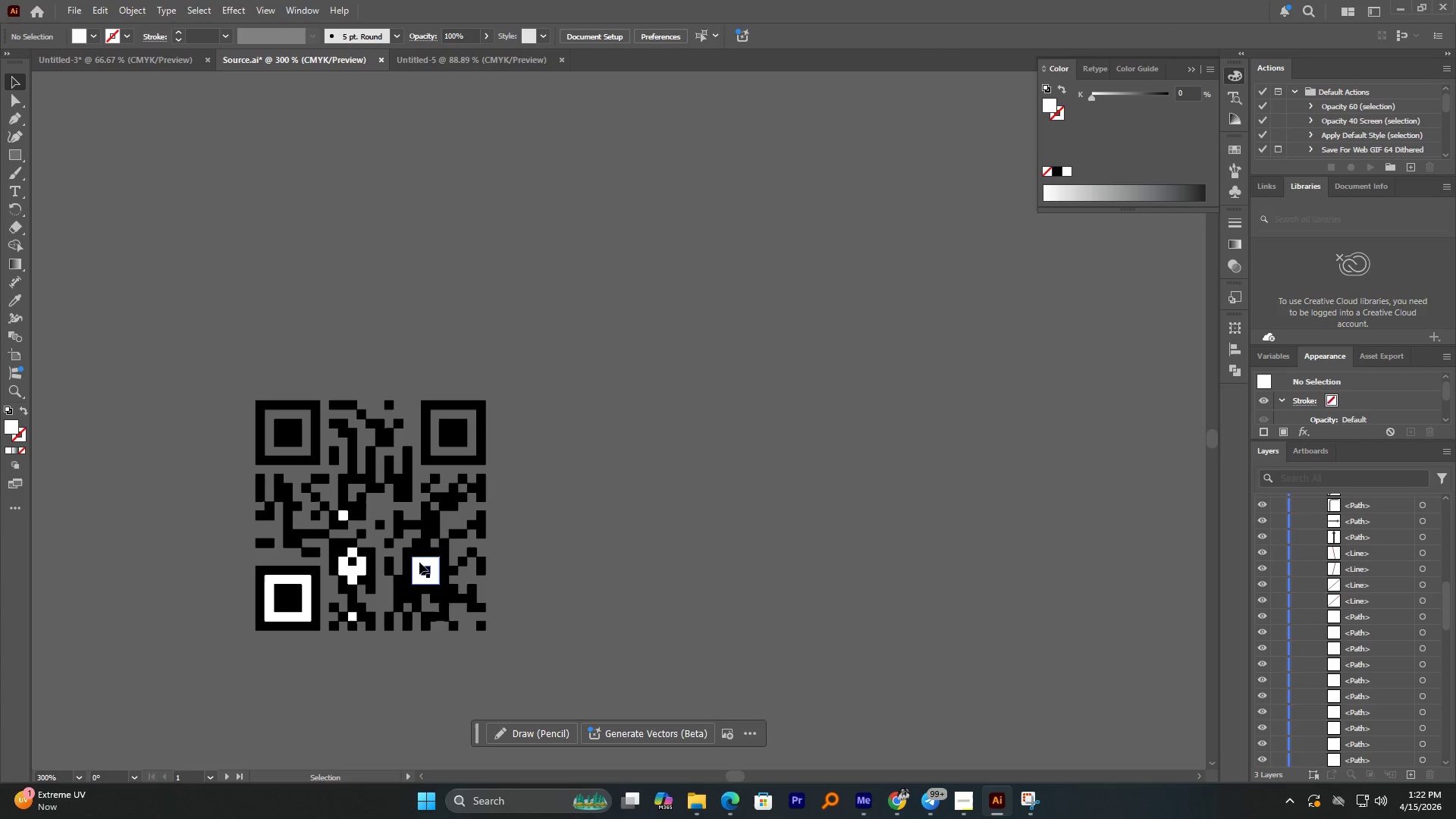 
left_click([419, 562])
 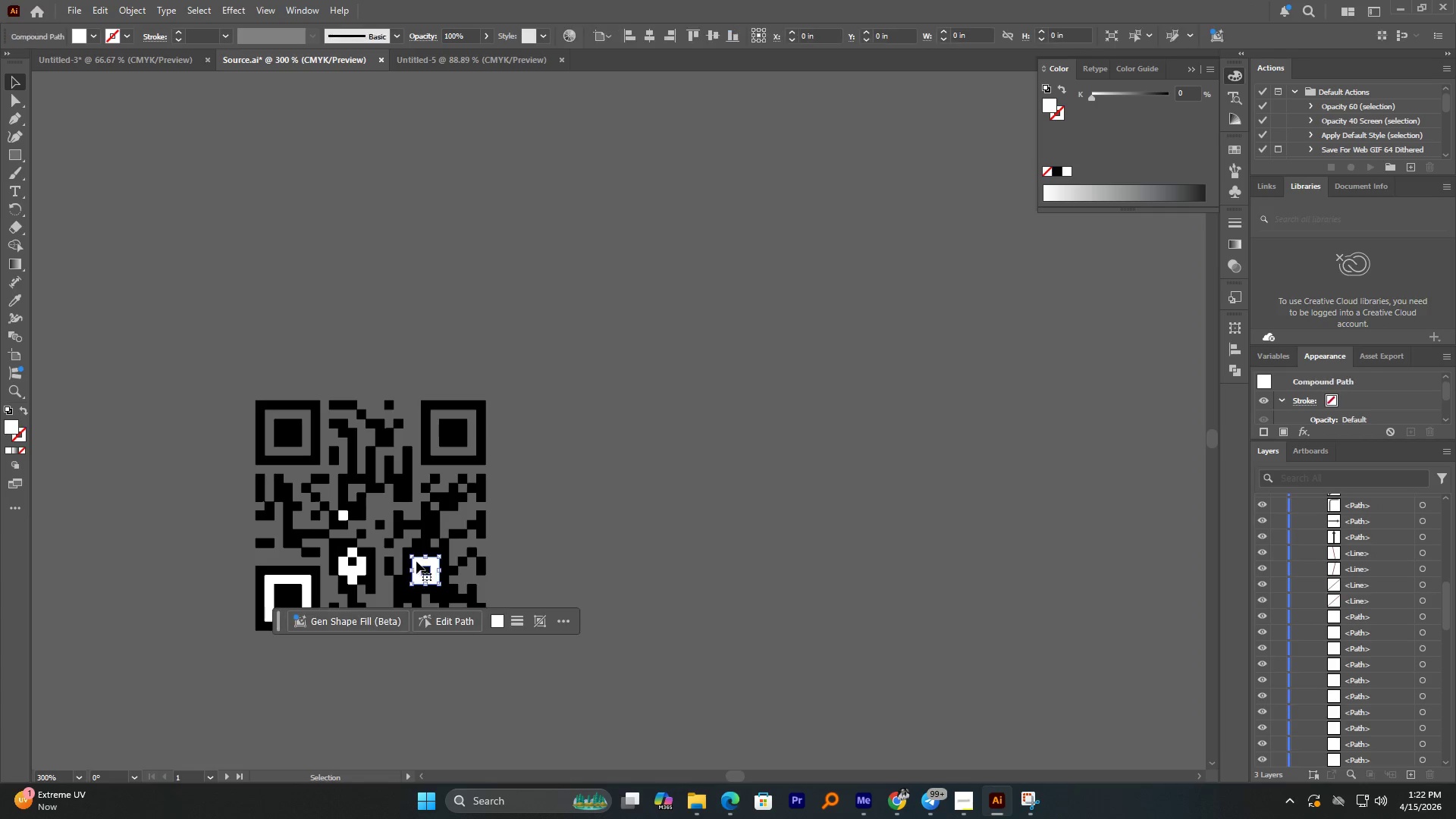 
key(Delete)
 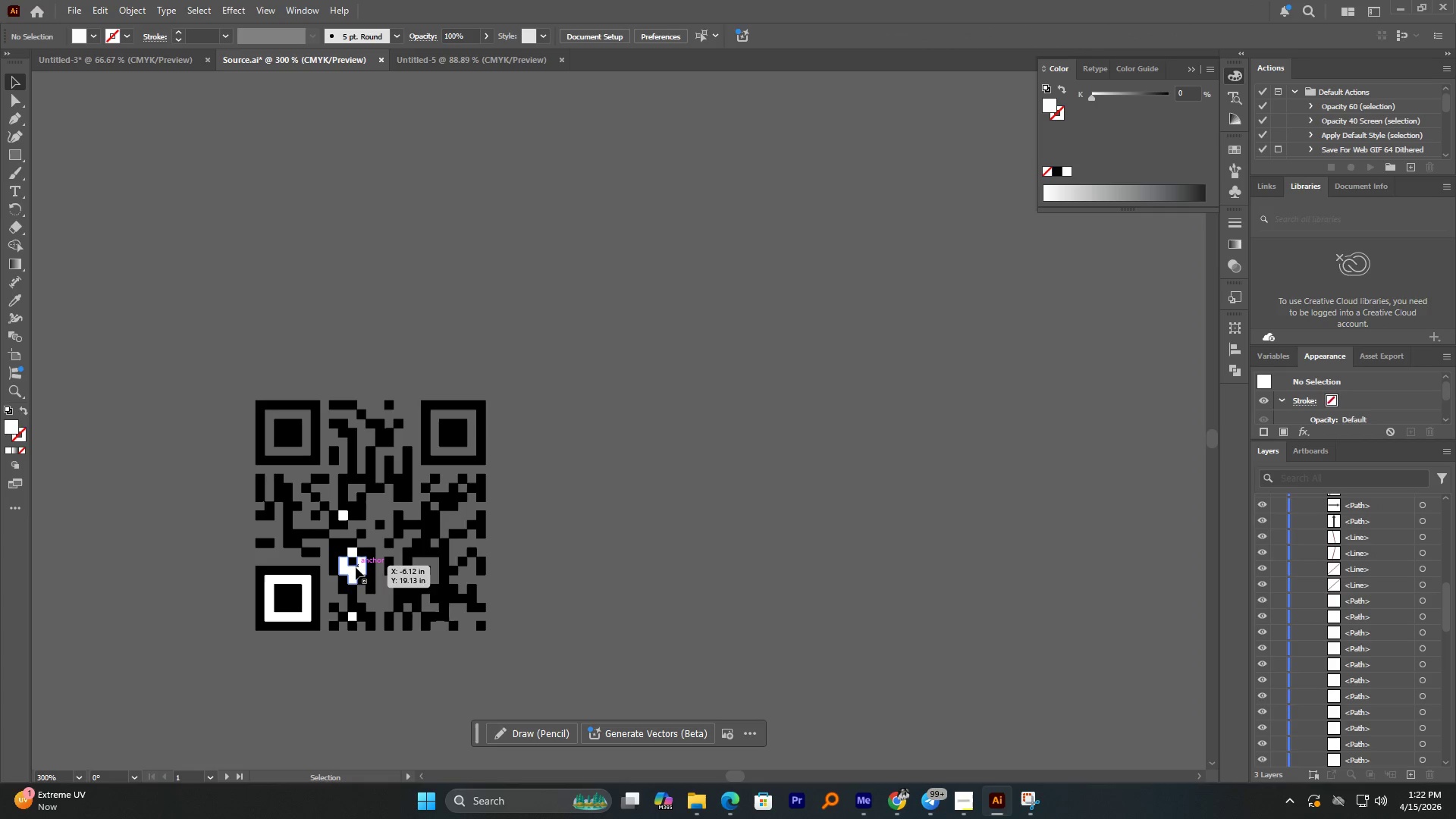 
left_click([356, 568])
 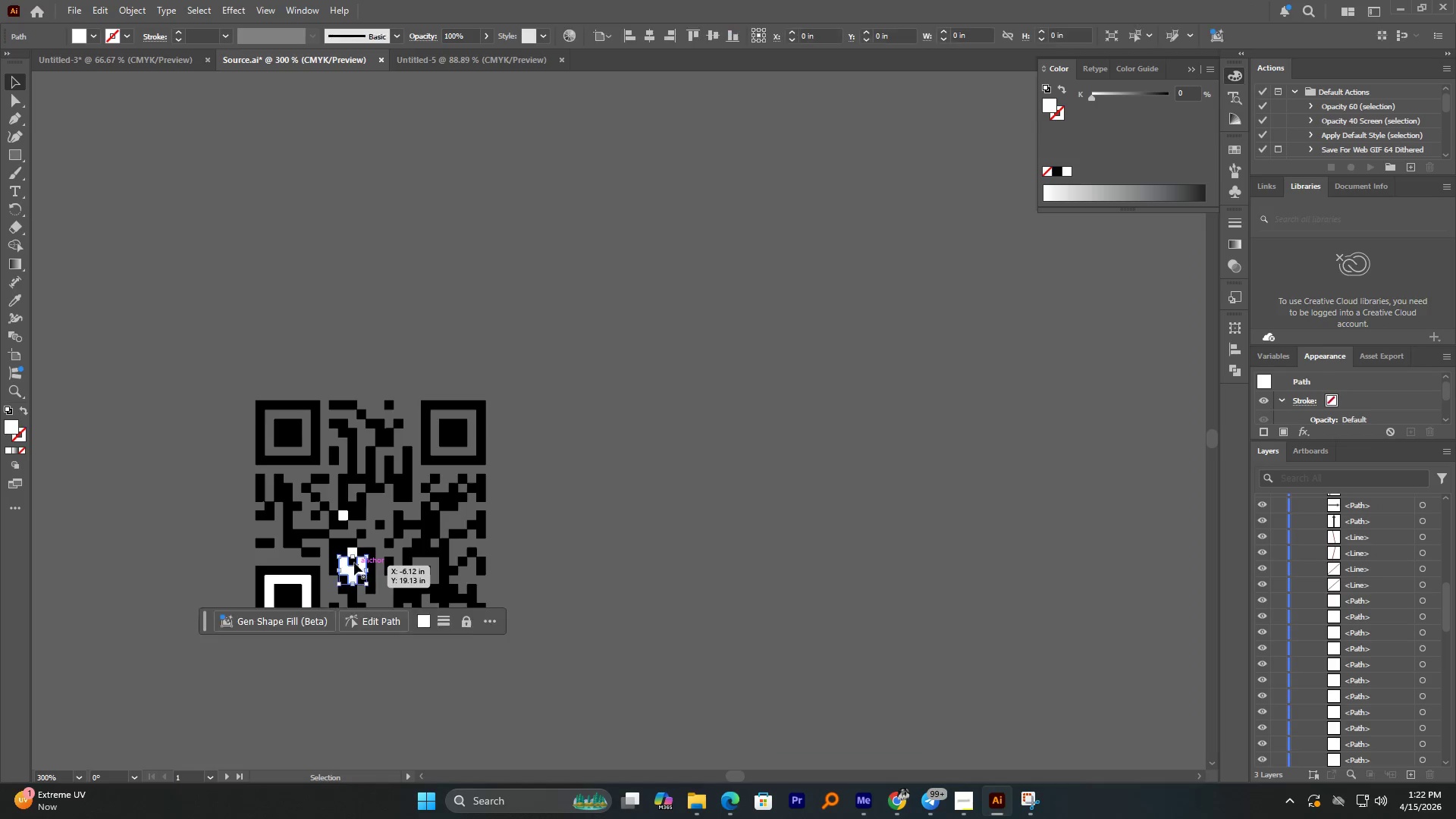 
key(Delete)
 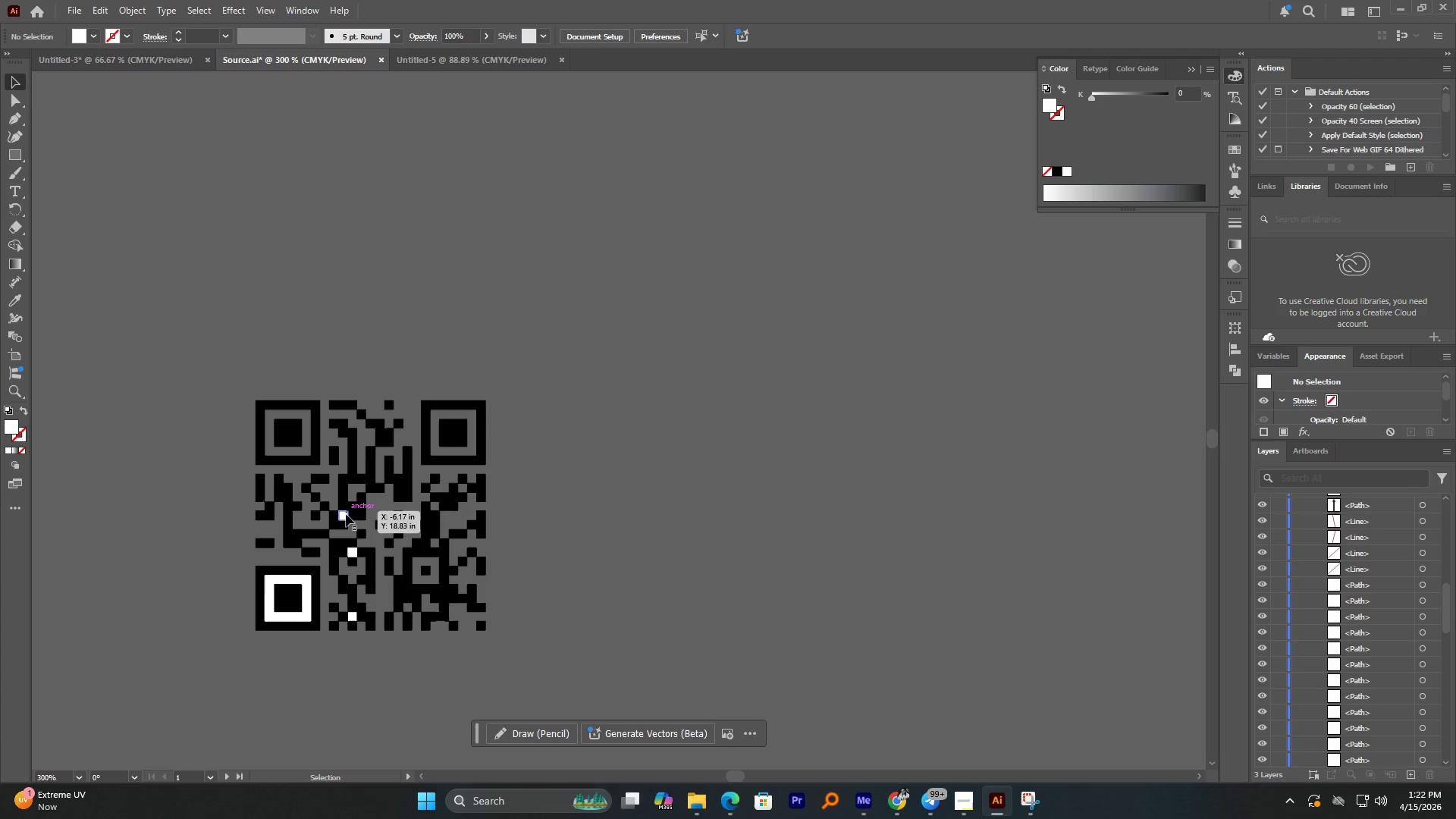 
left_click([346, 514])
 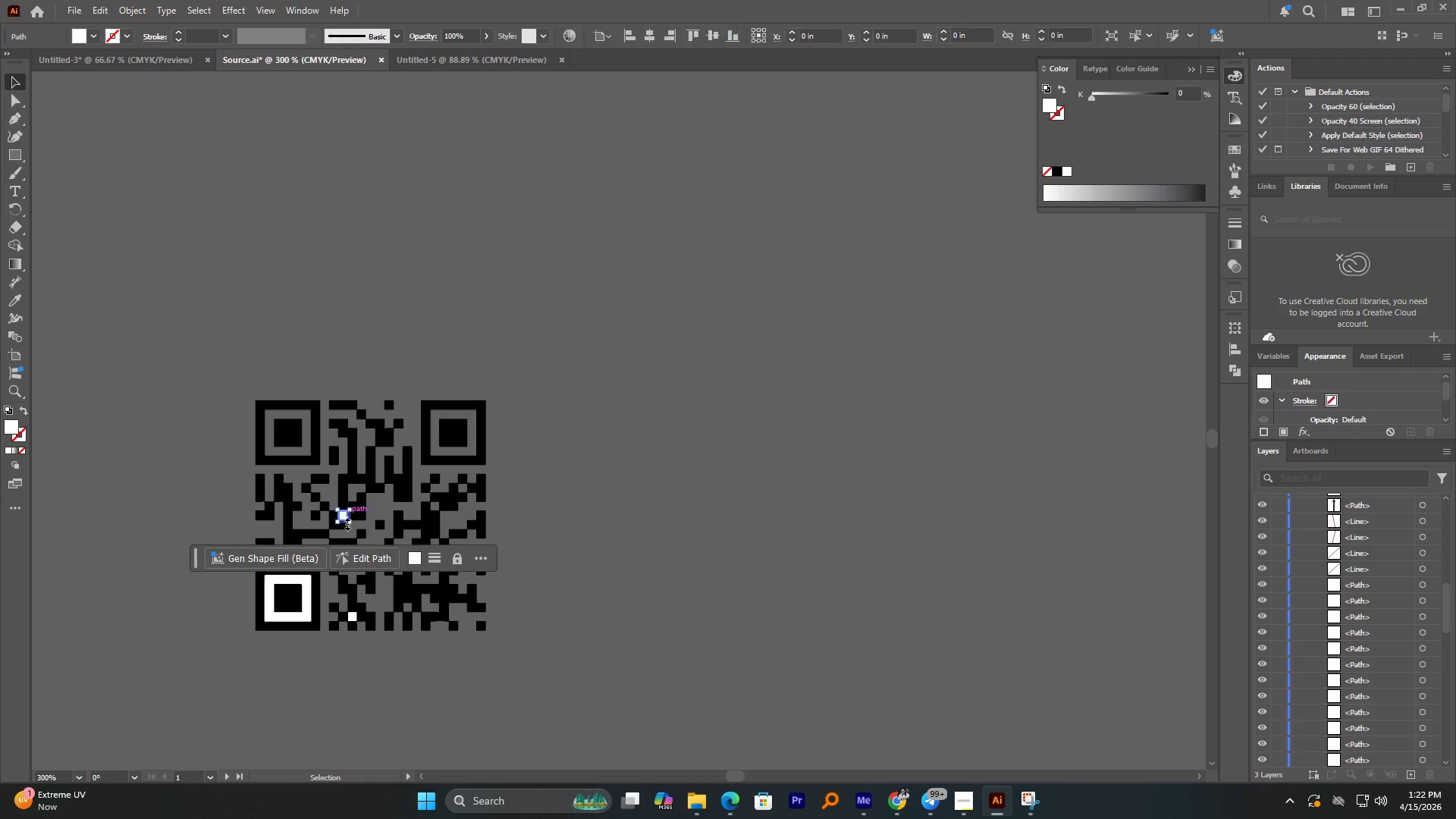 
key(Delete)
 